 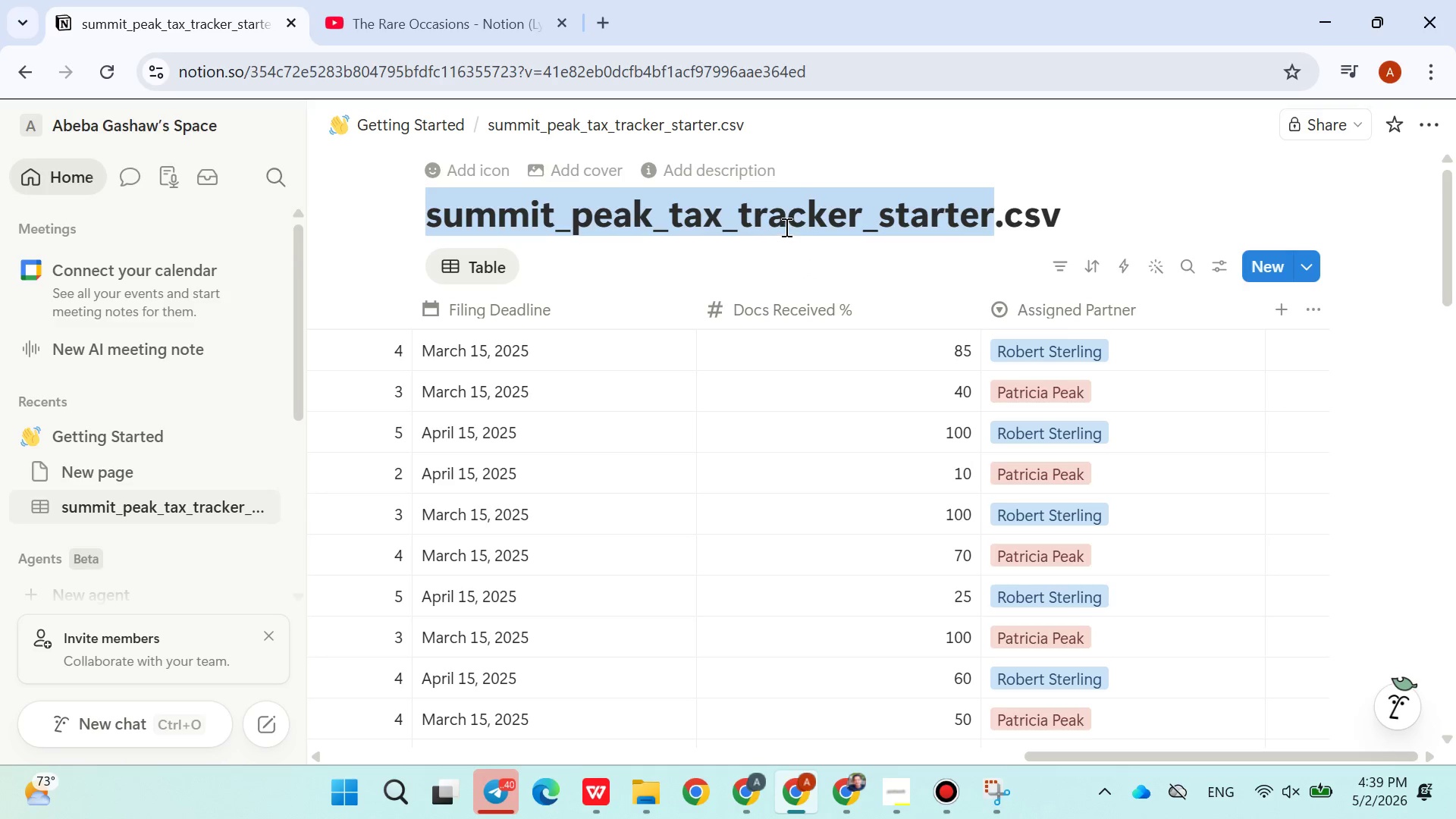 
triple_click([785, 227])
 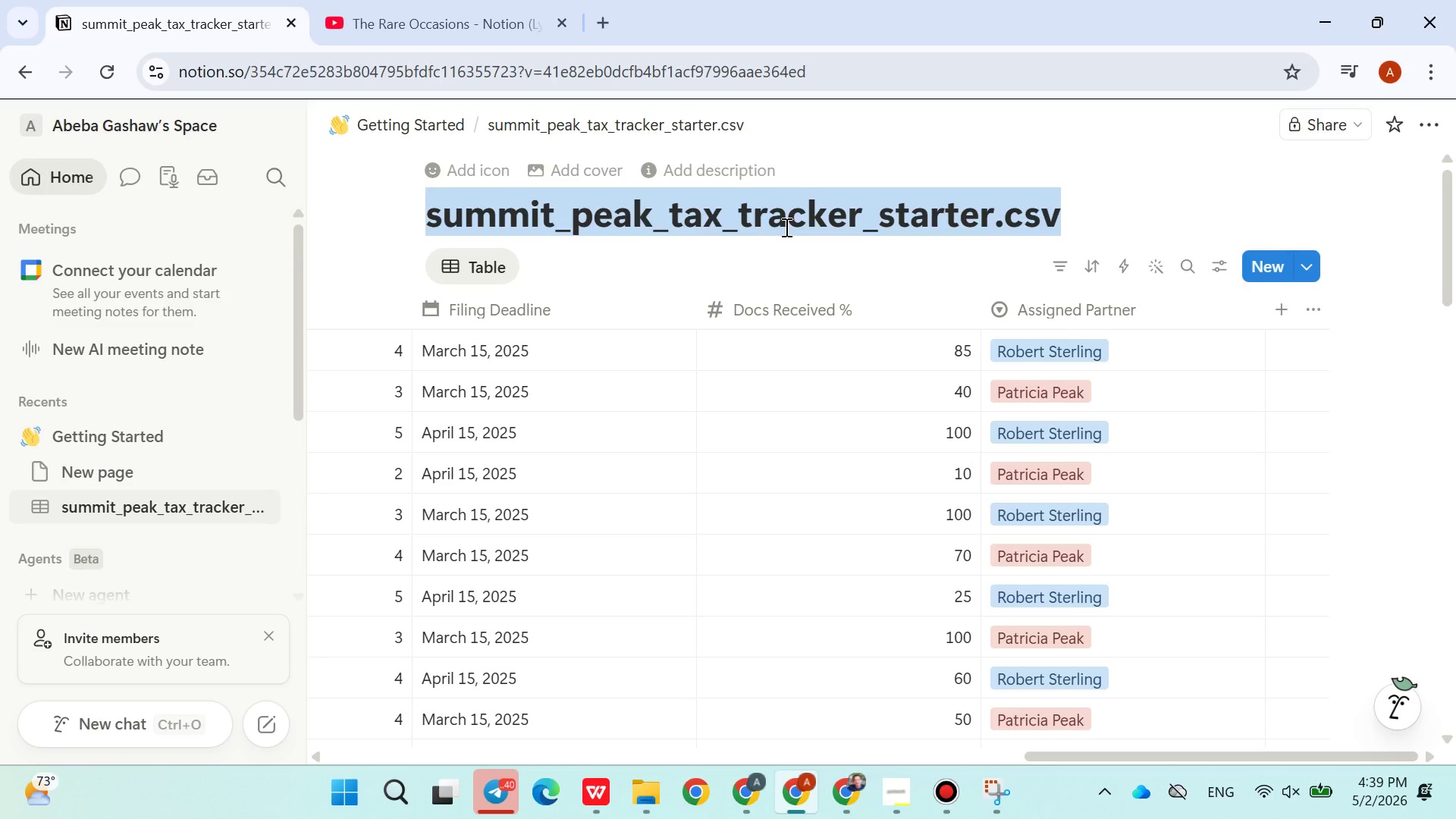 
wait(5.48)
 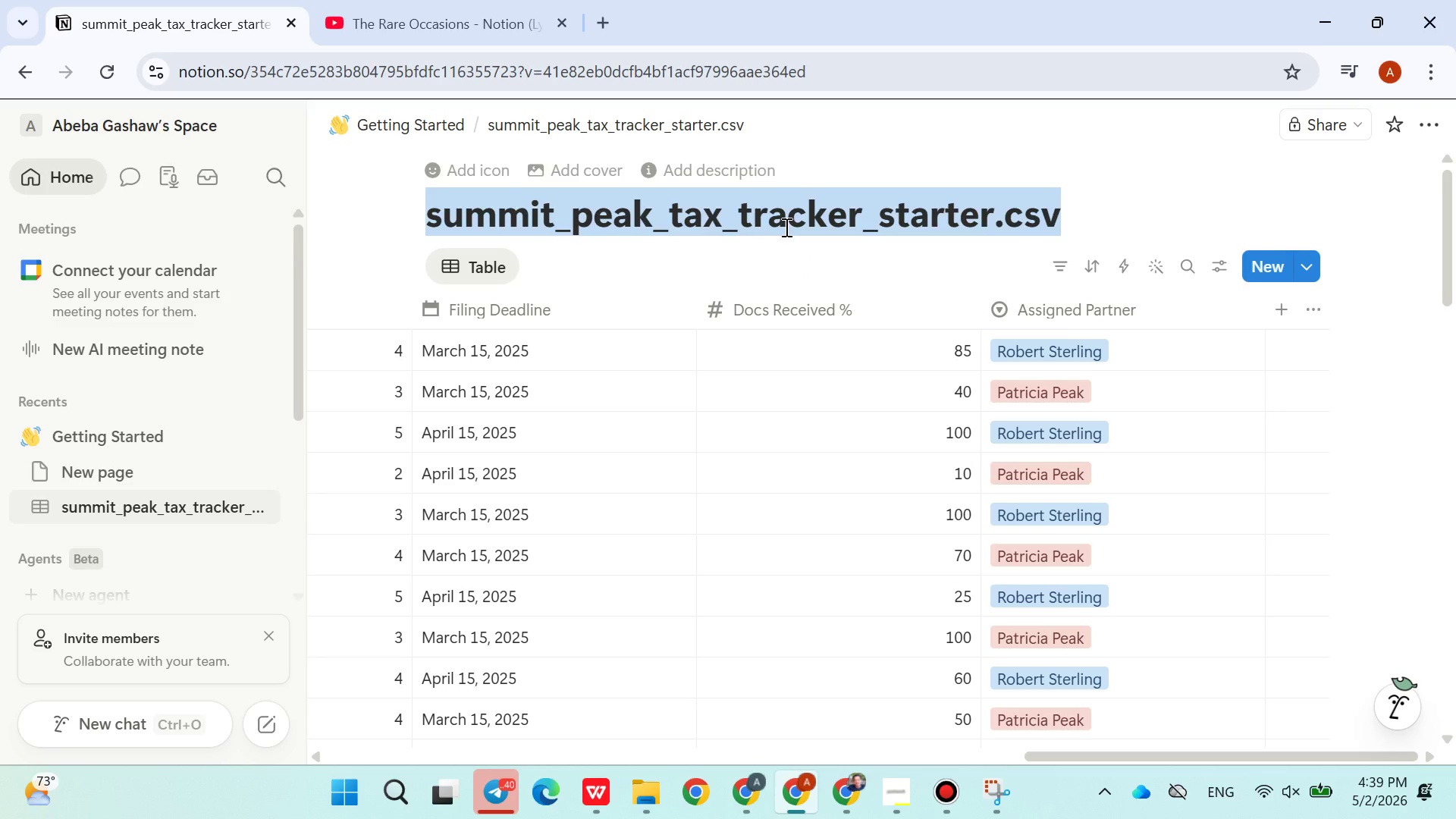 
type(Engagemn)
key(Backspace)
type(ent DAtabase)
 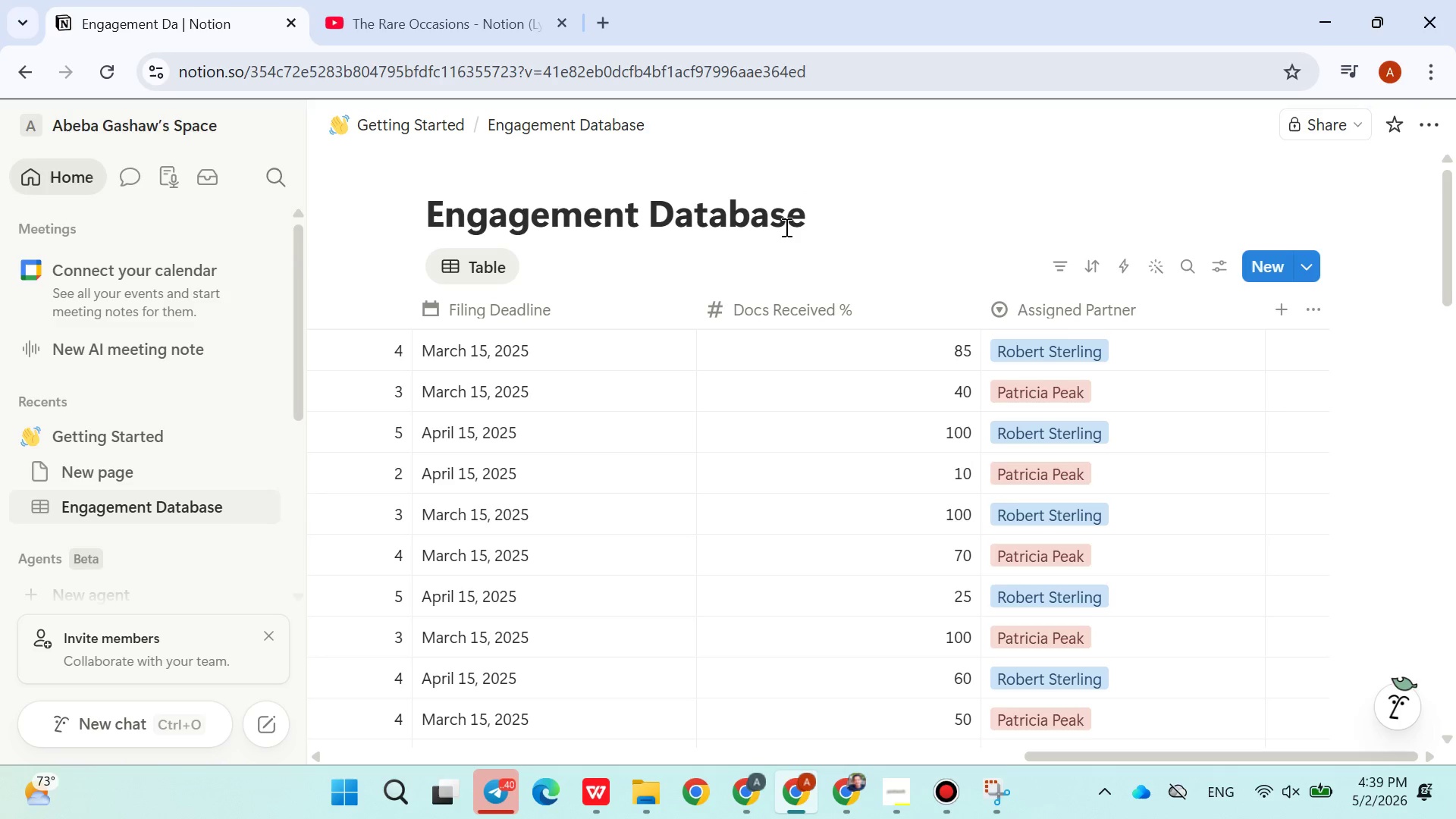 
left_click([752, 782])
 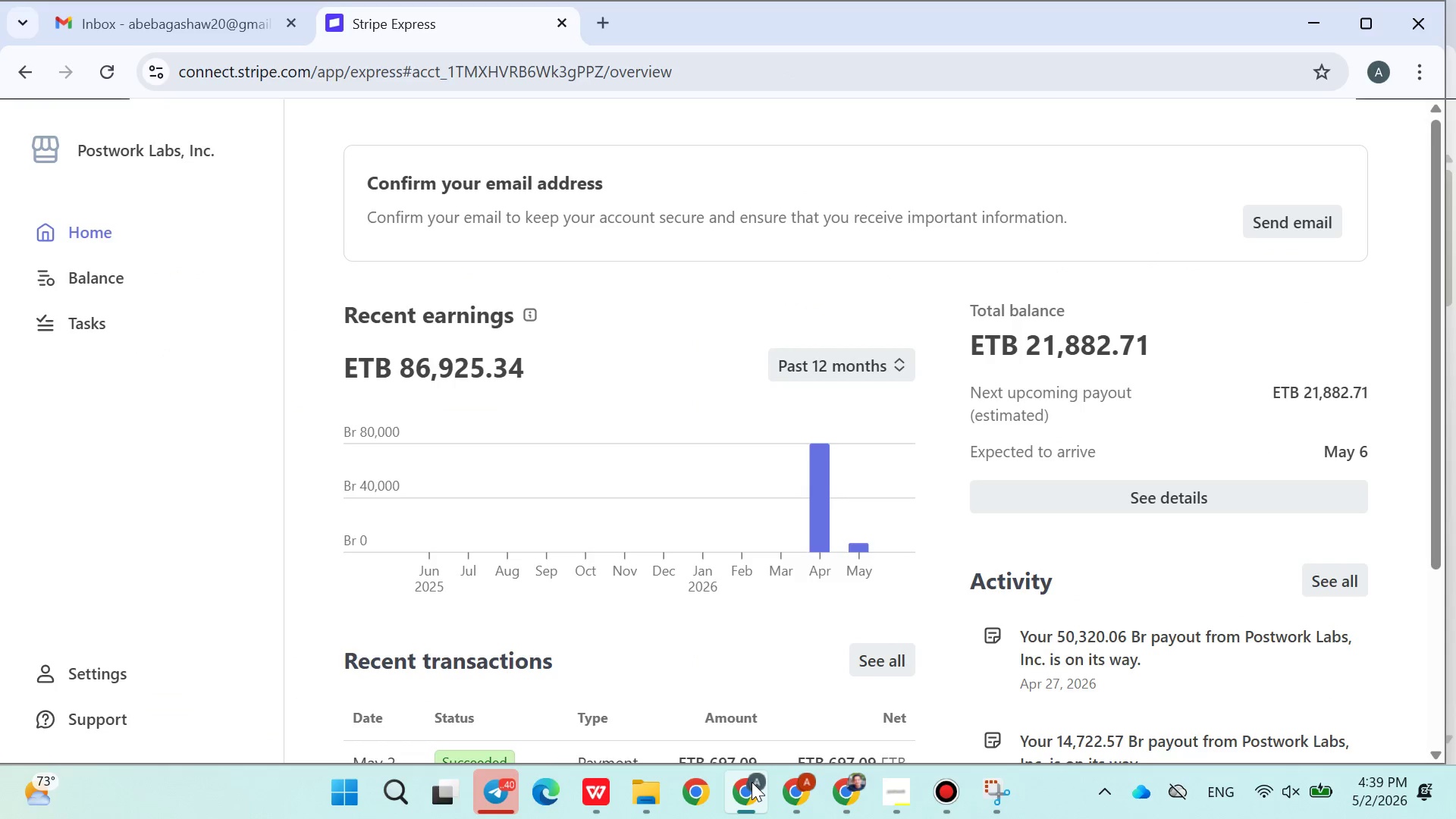 
left_click([752, 782])
 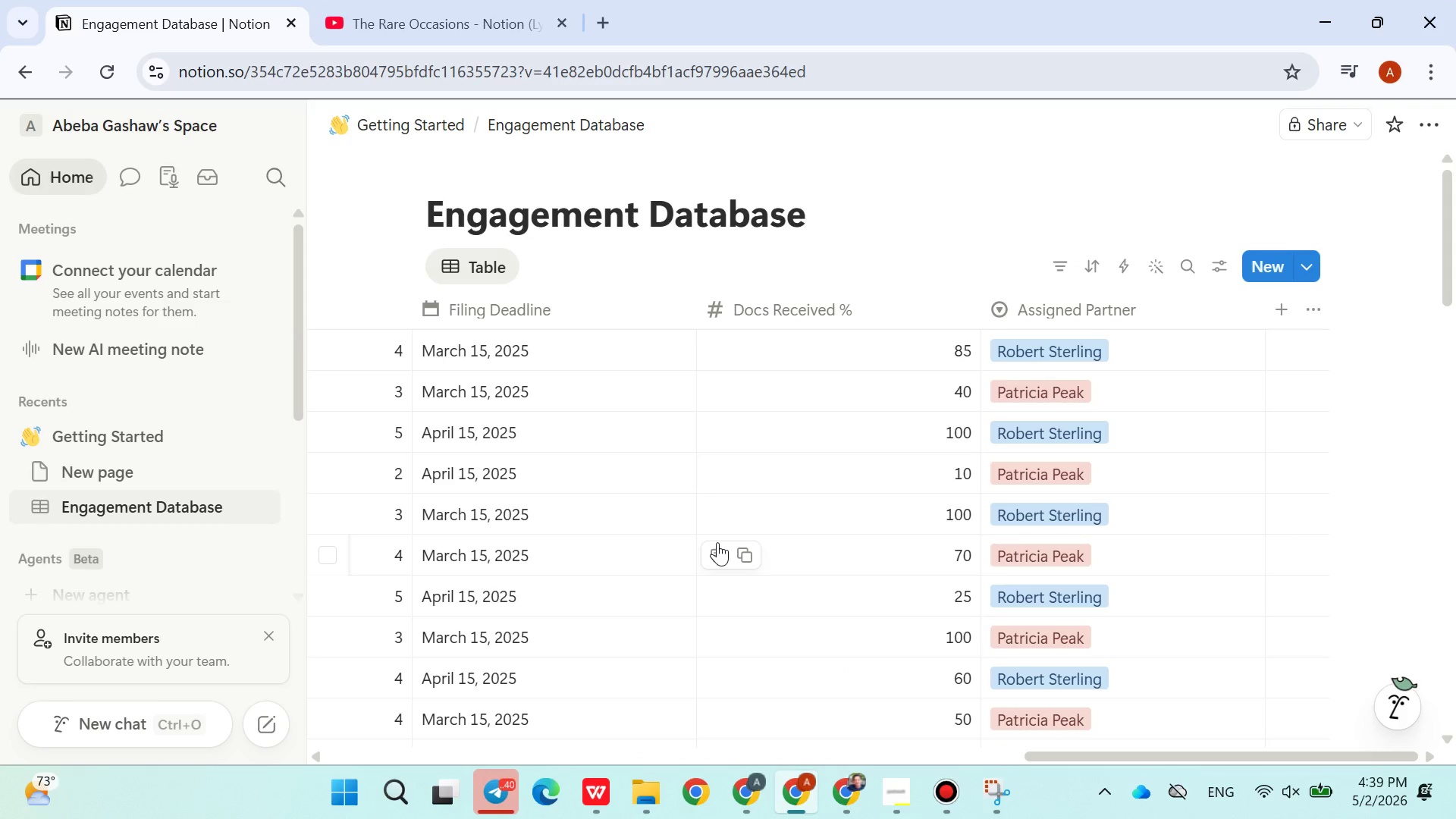 
left_click([926, 236])
 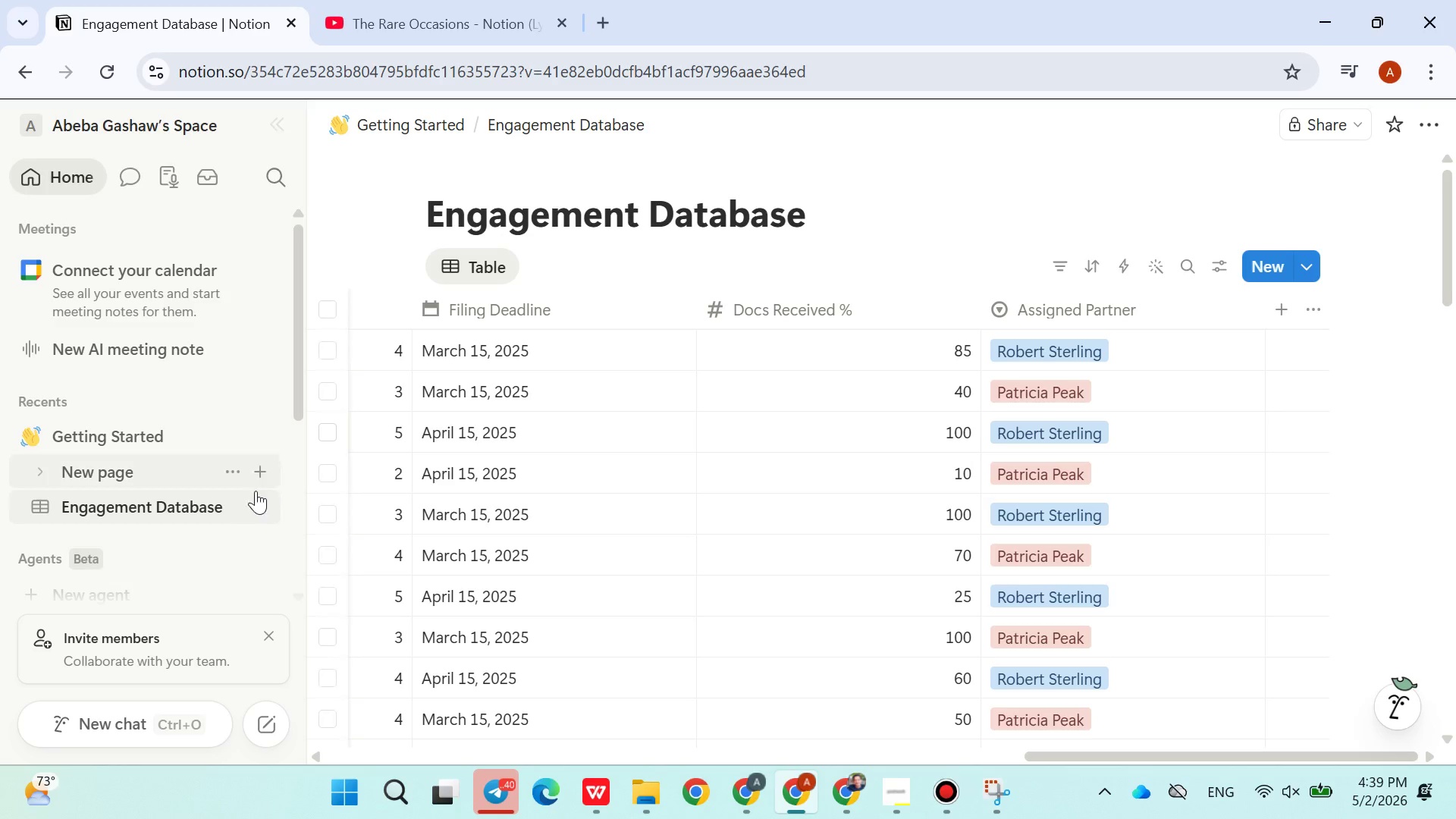 
left_click([174, 514])
 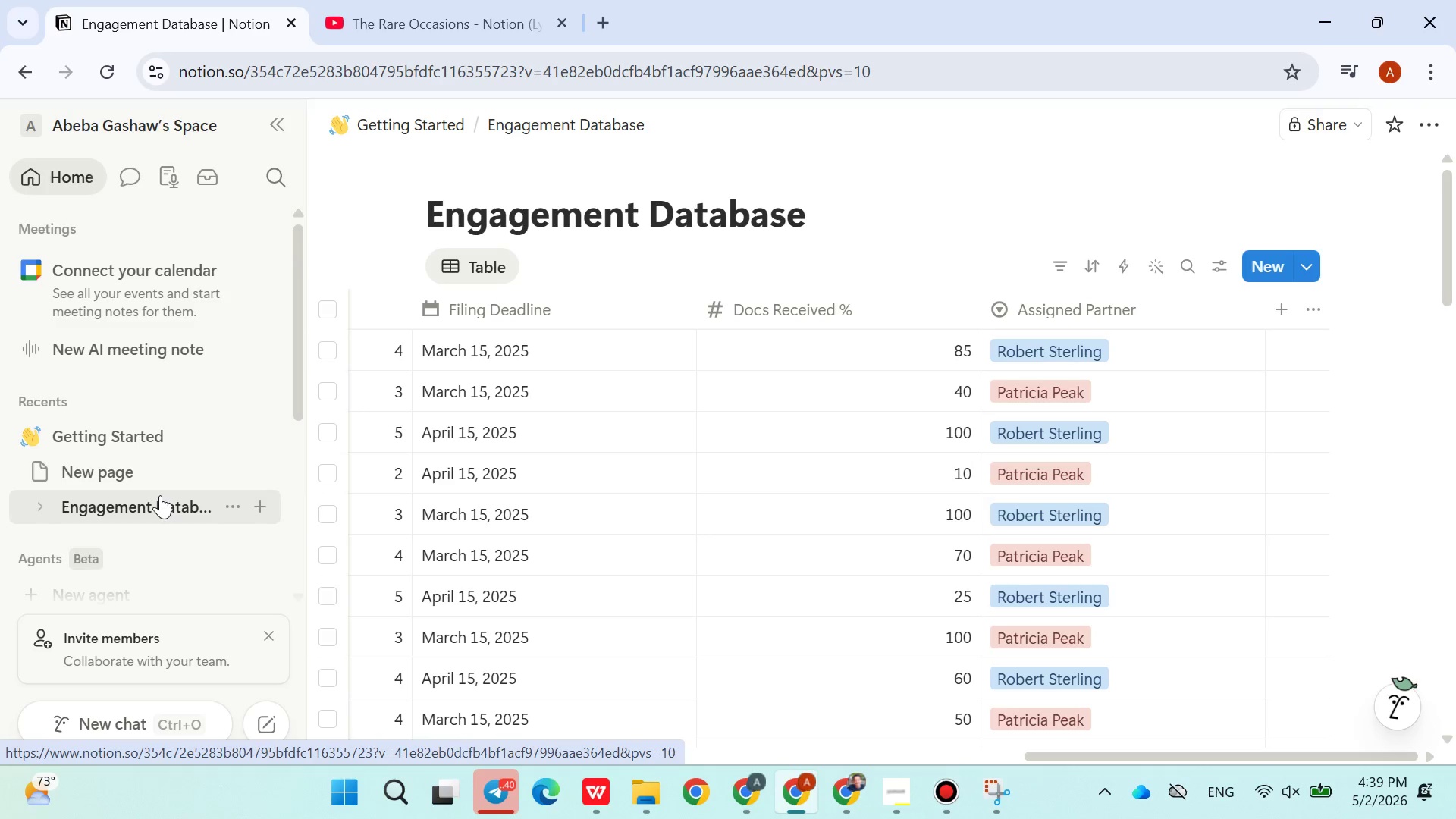 
mouse_move([674, 468])
 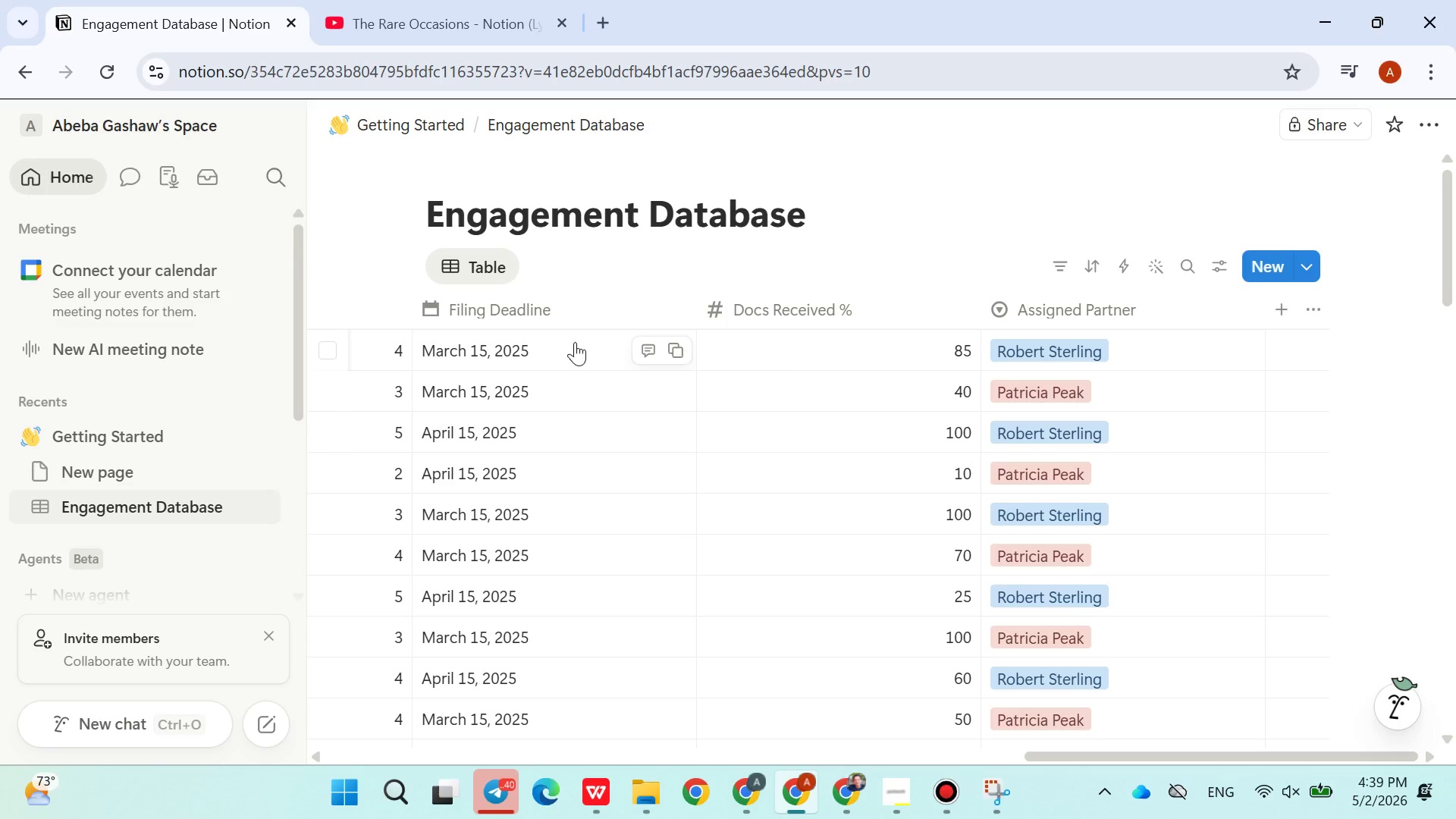 
mouse_move([545, 364])
 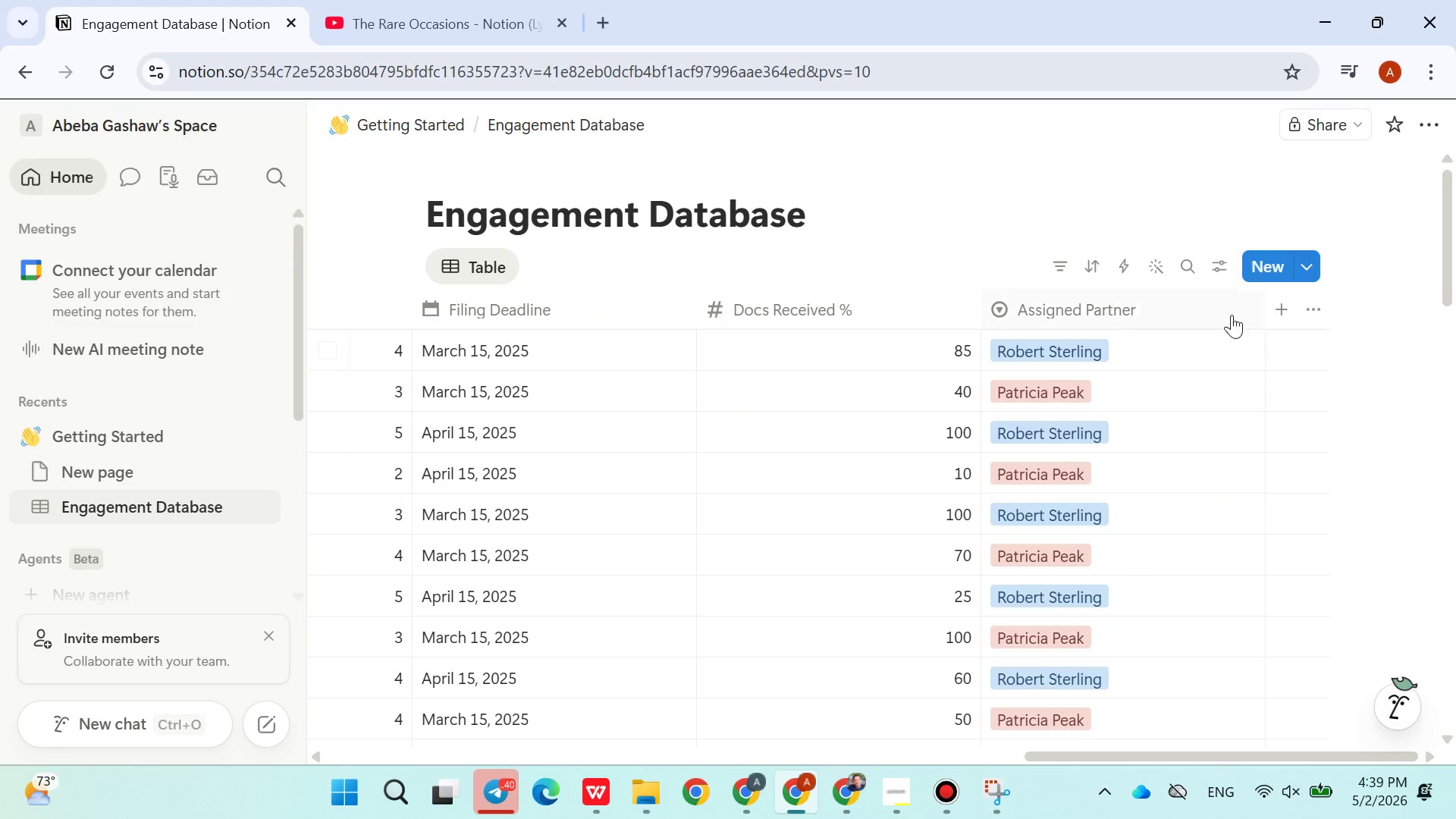 
left_click([1276, 312])
 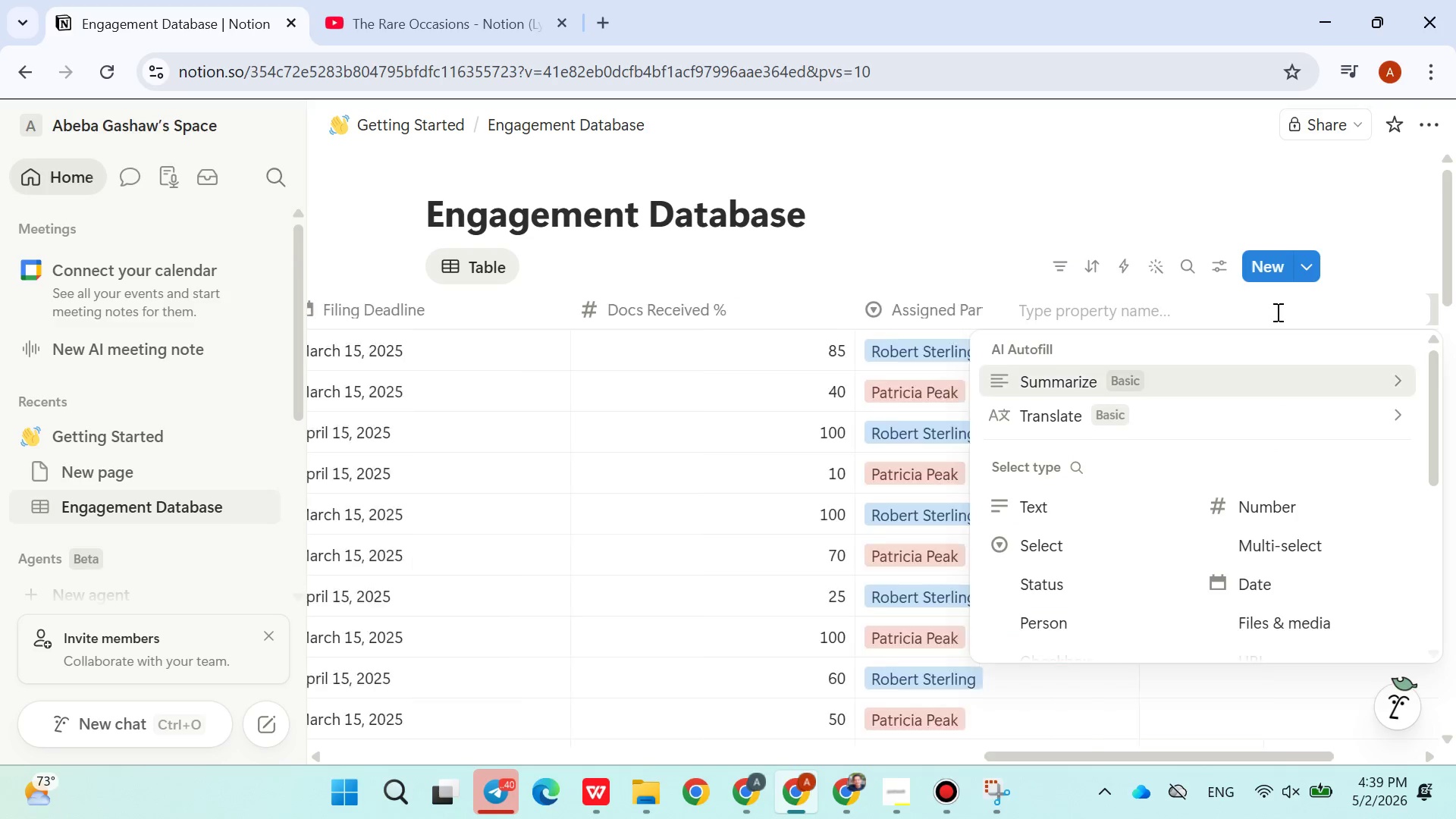 
type(Review Date)
 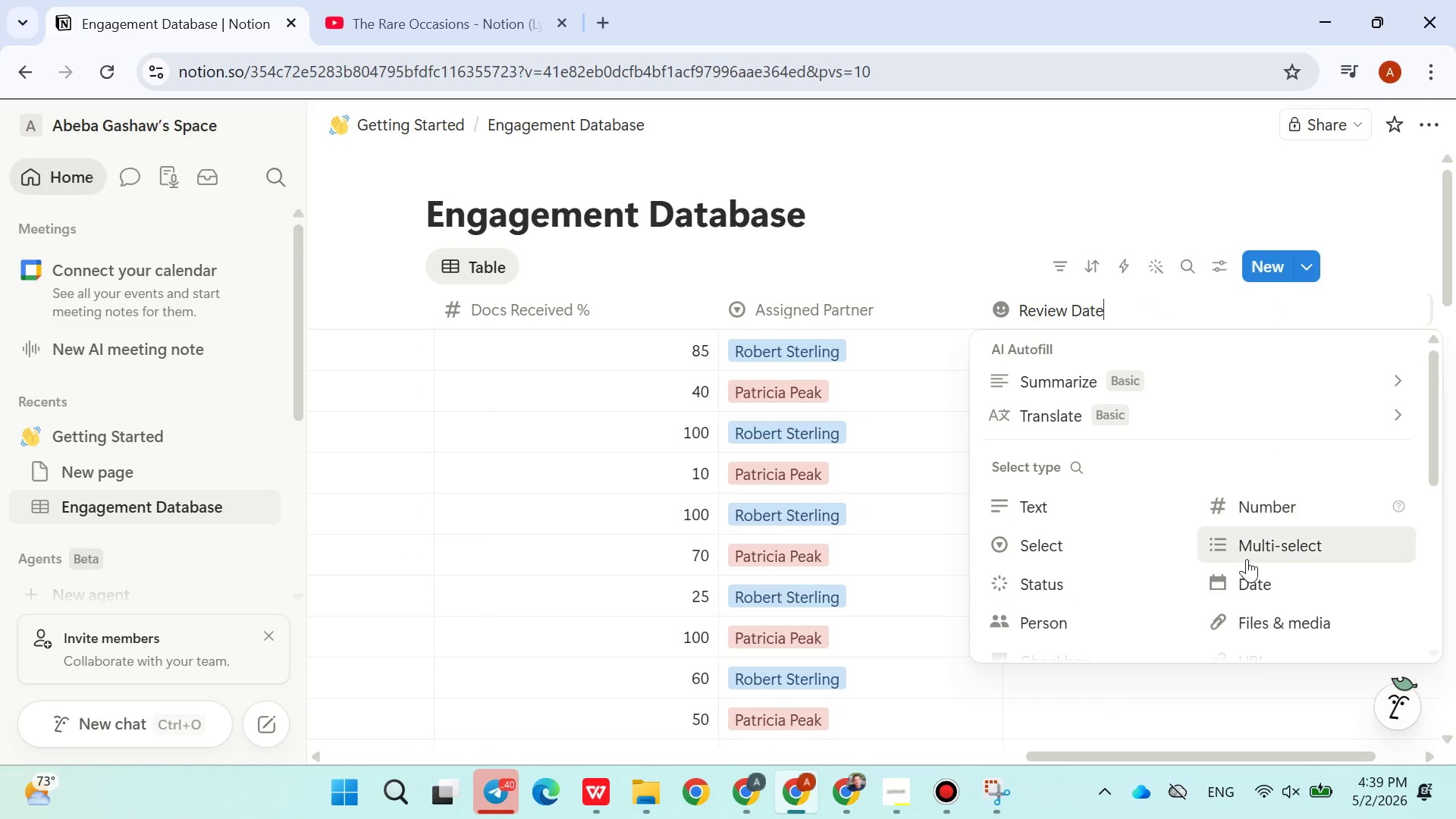 
left_click([1245, 579])
 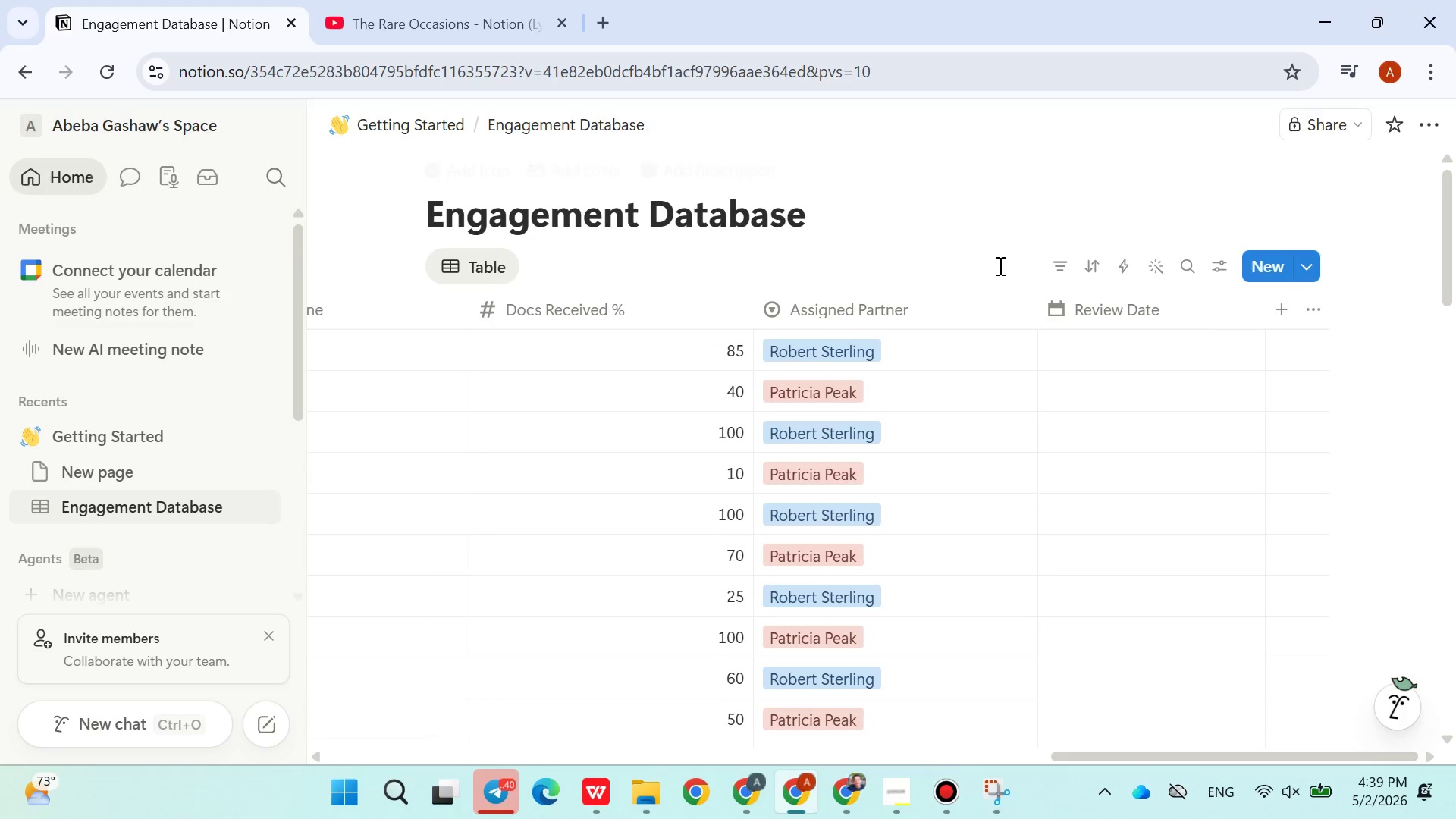 
left_click([994, 260])
 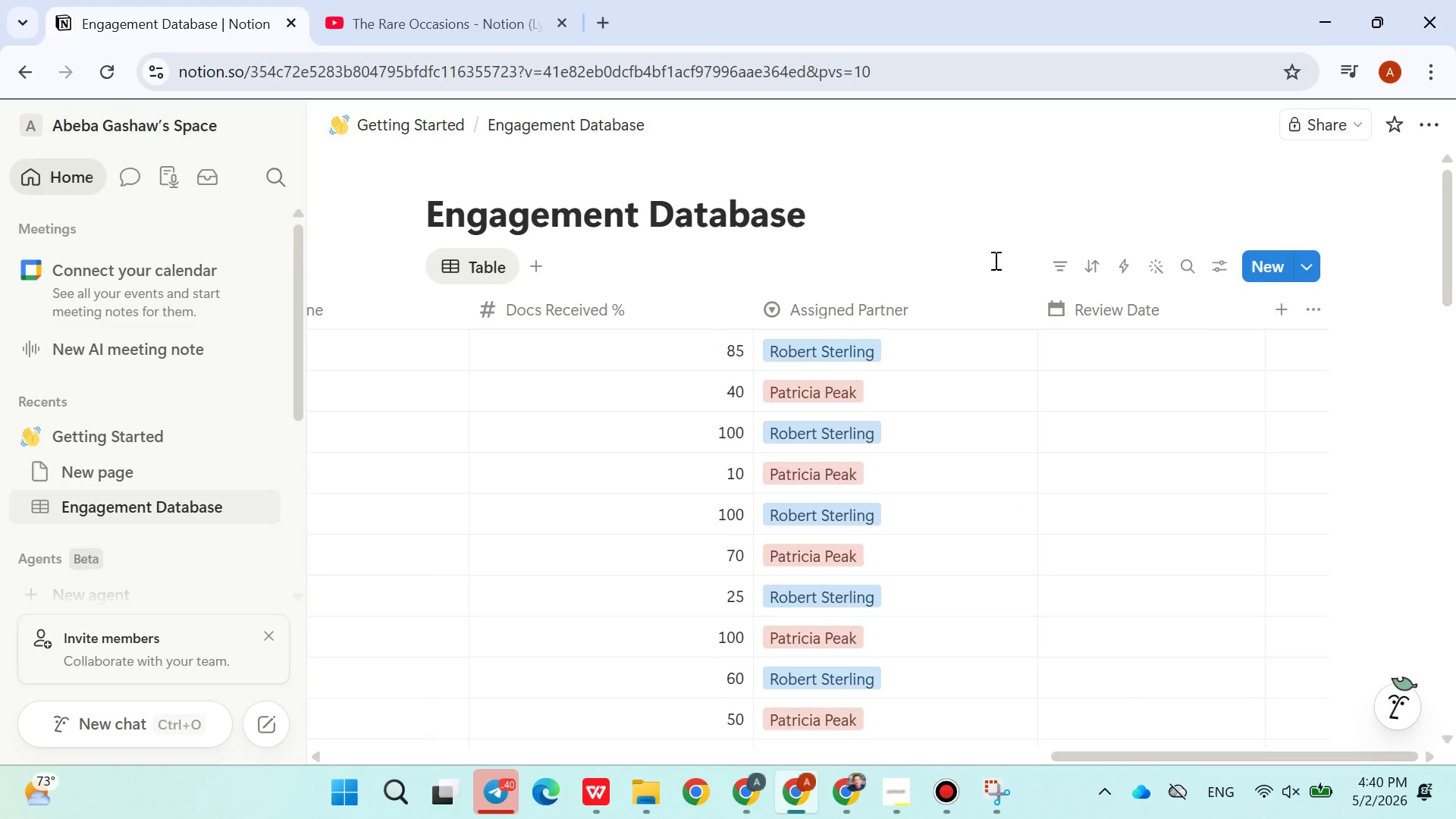 
mouse_move([860, 320])
 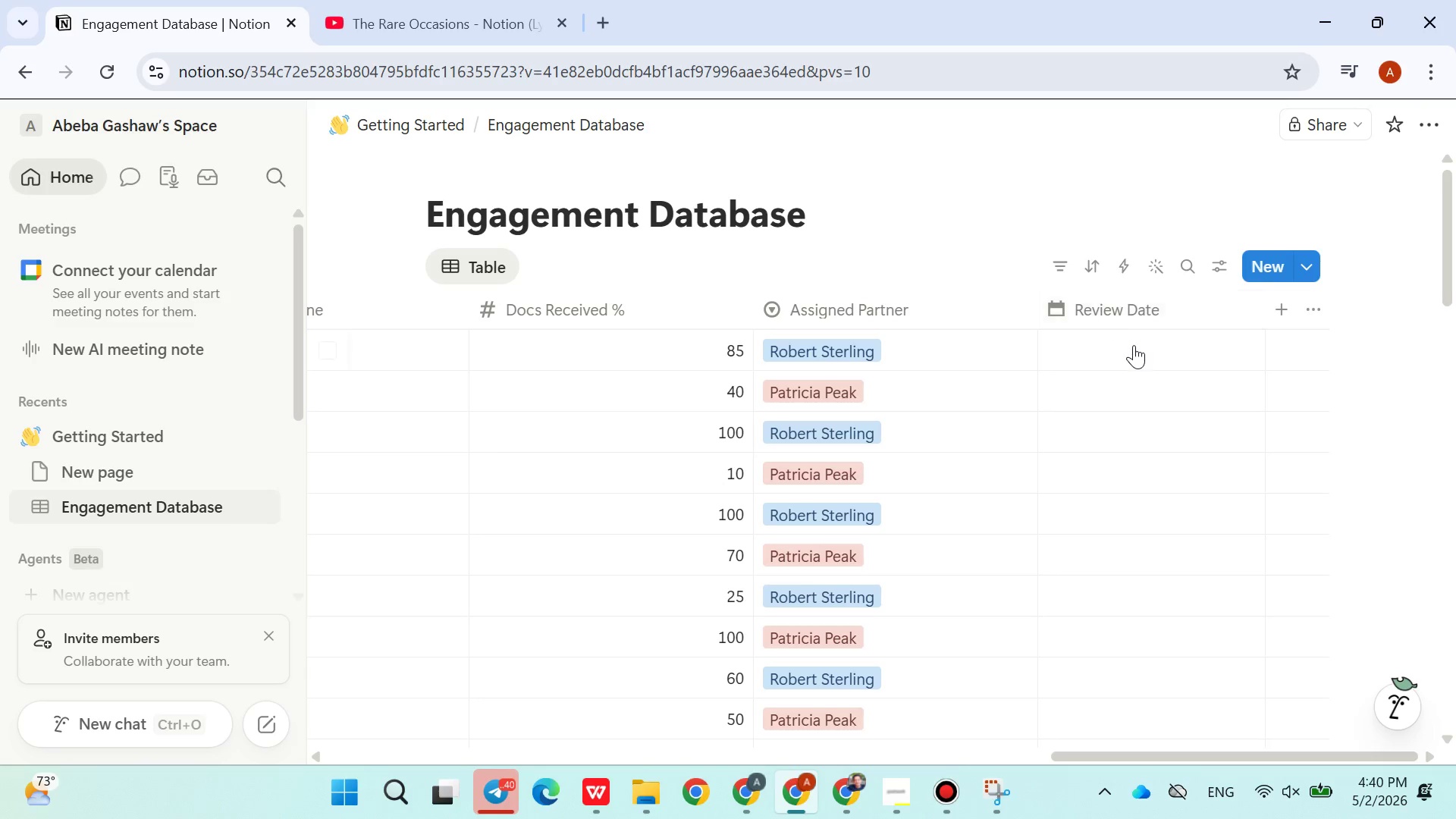 
wait(6.37)
 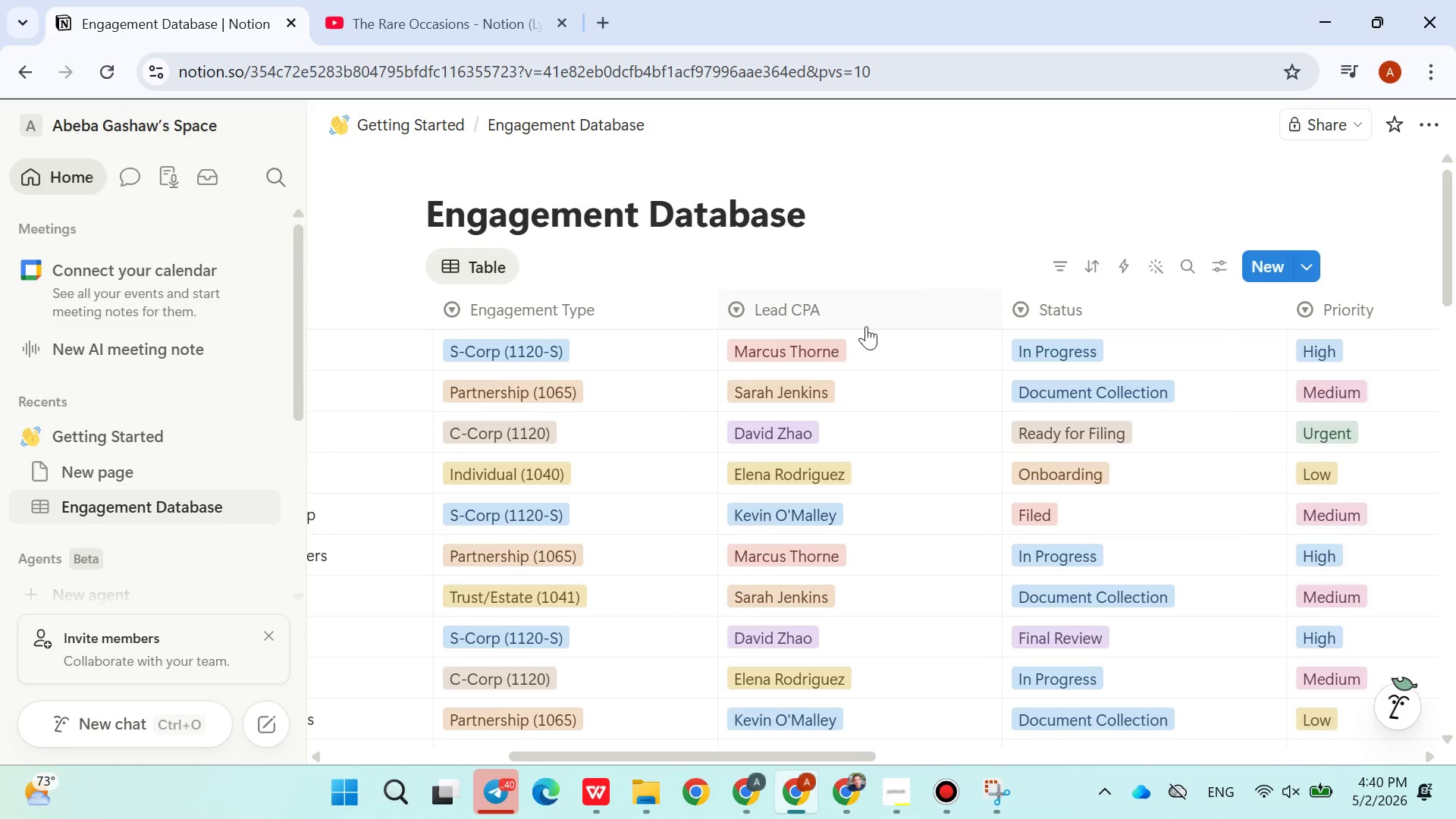 
left_click([908, 352])
 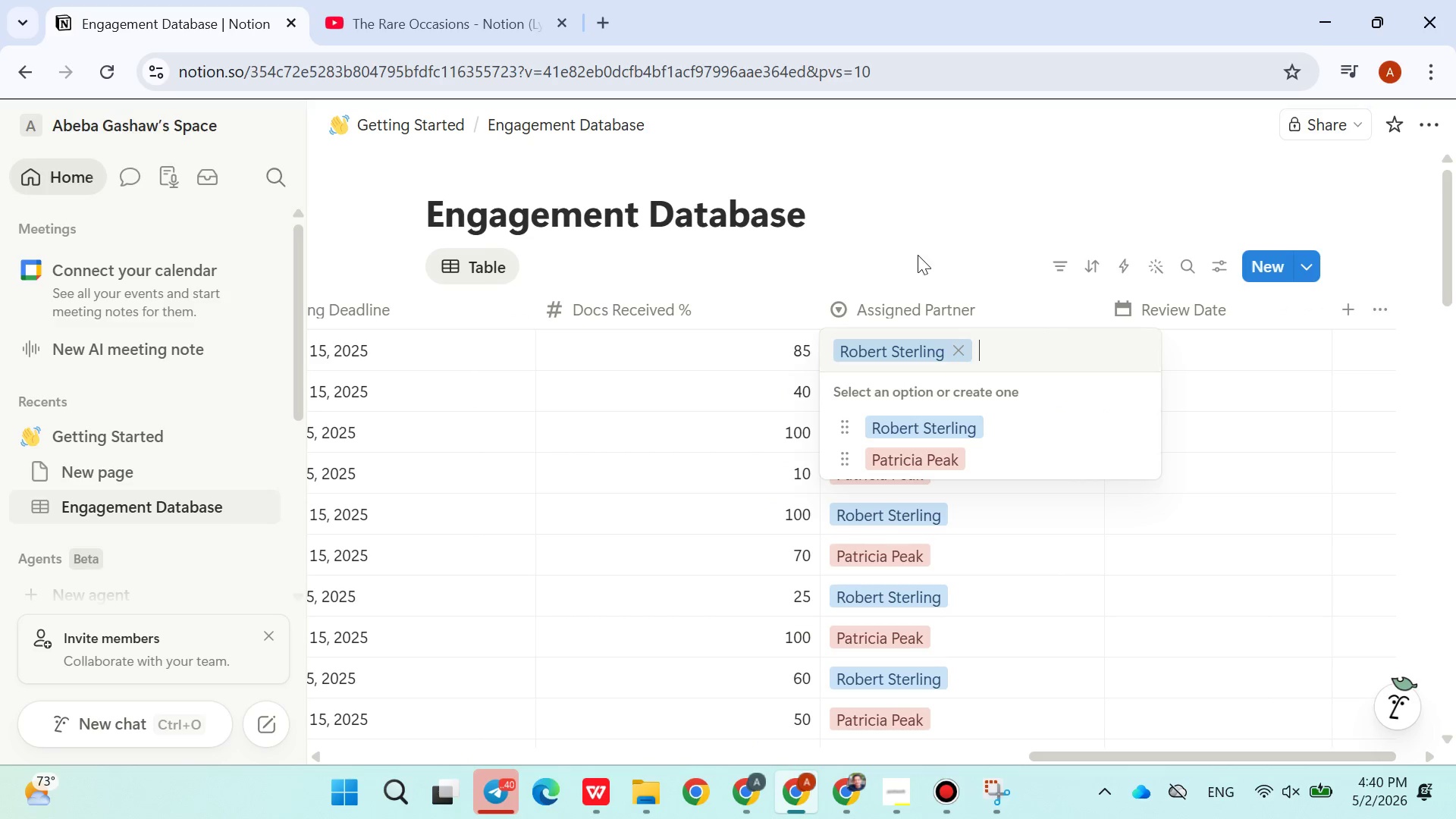 
left_click([918, 253])
 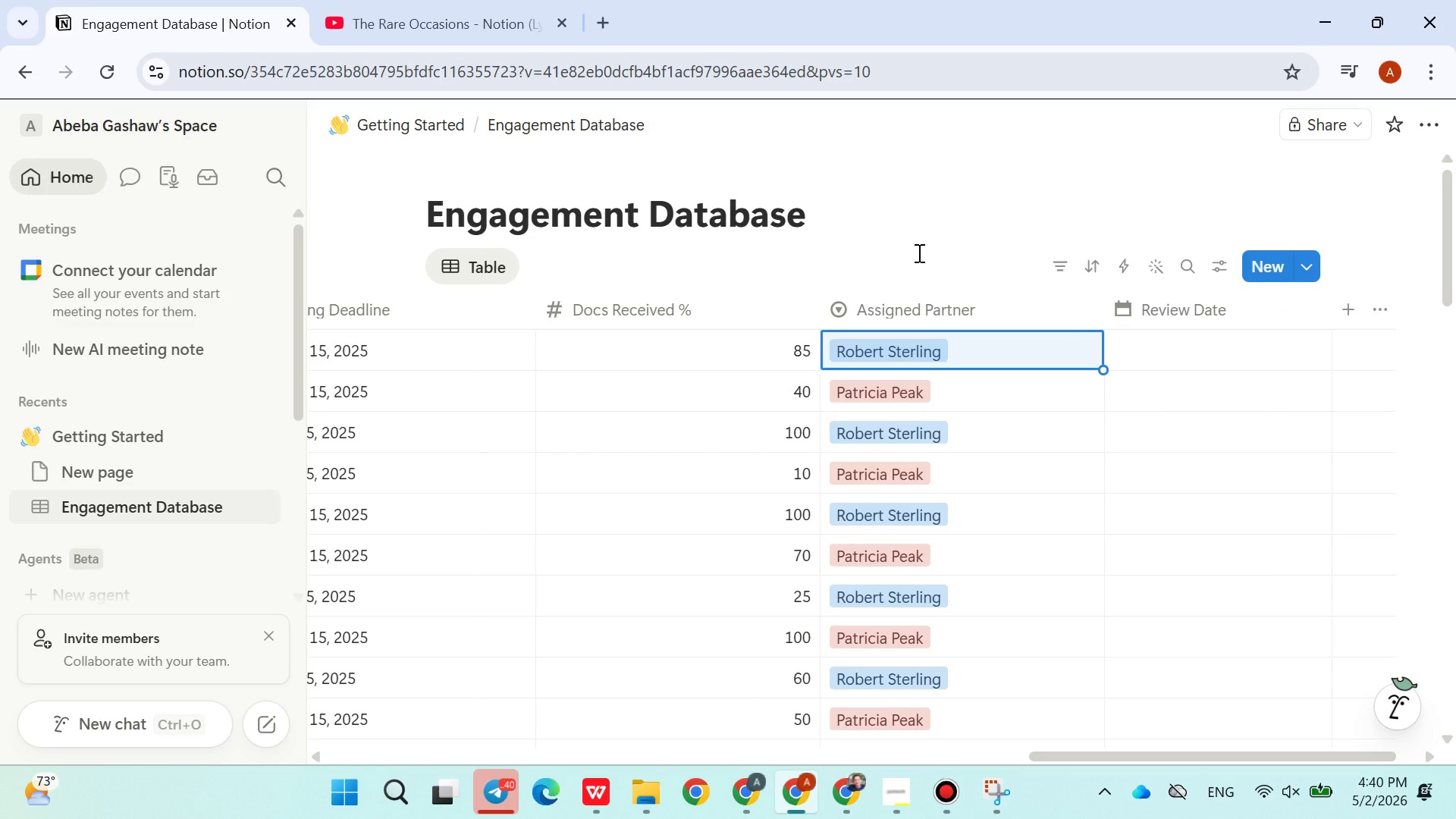 
wait(8.62)
 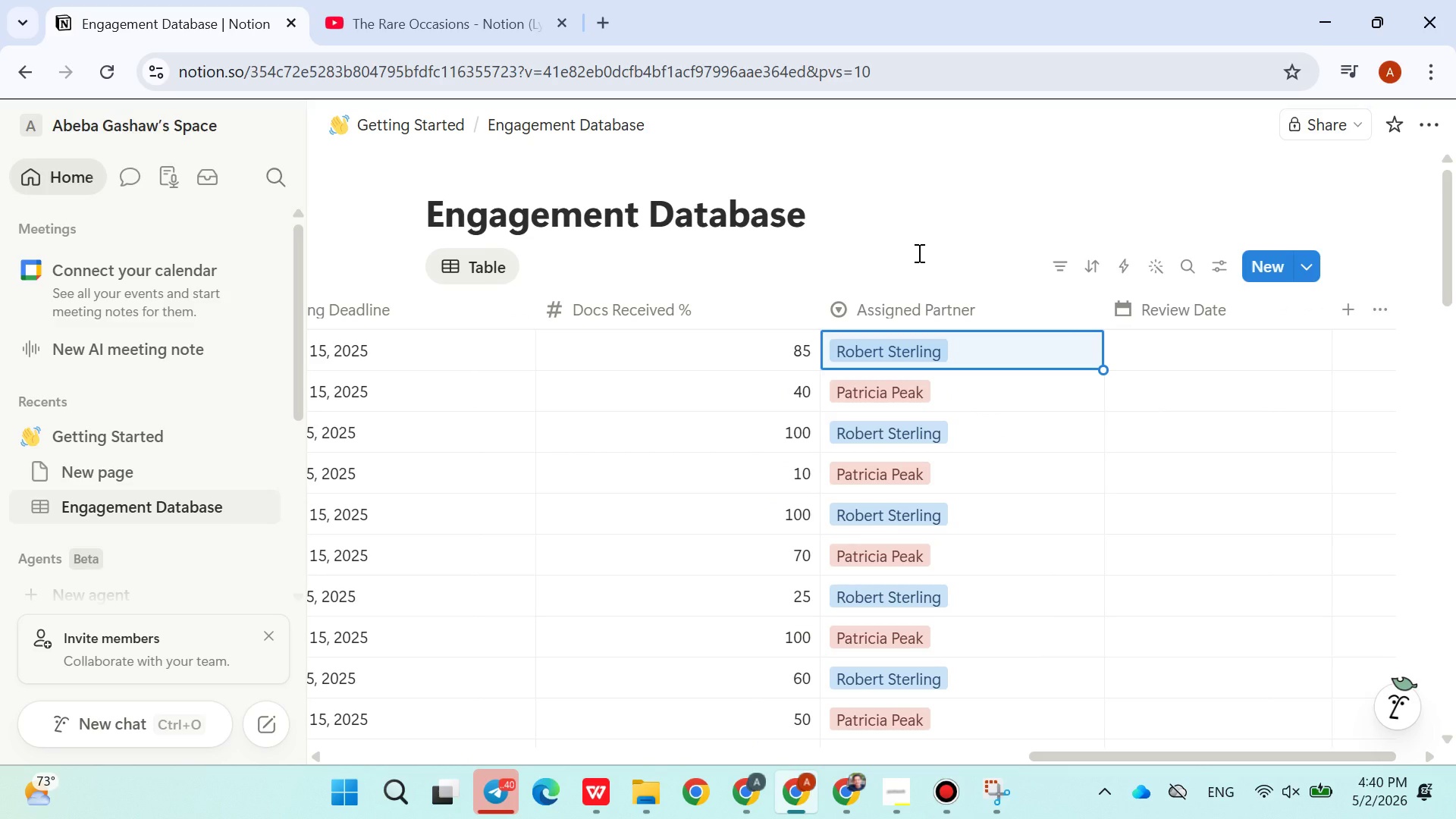 
mouse_move([799, 304])
 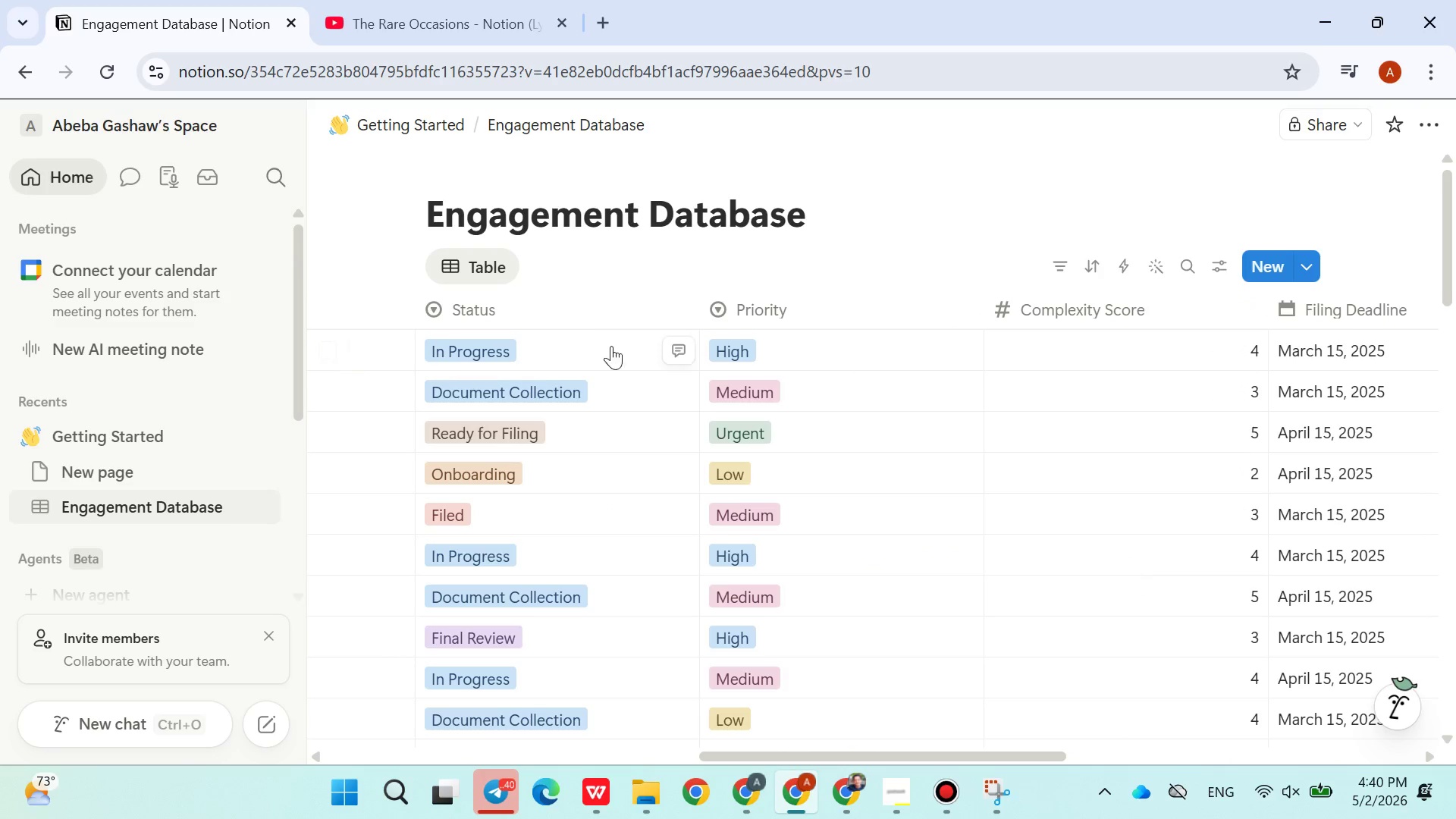 
left_click([582, 338])
 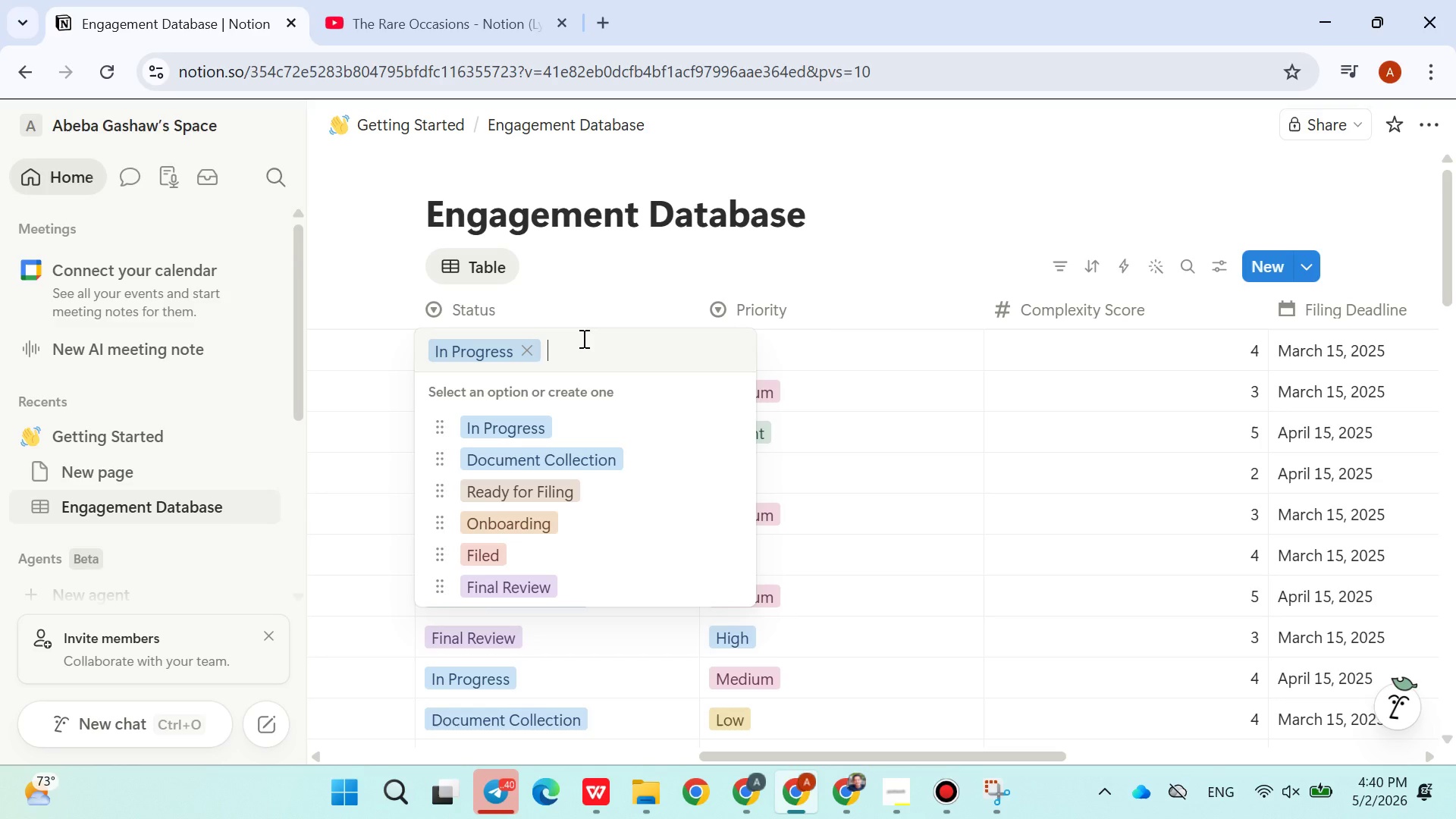 
wait(13.95)
 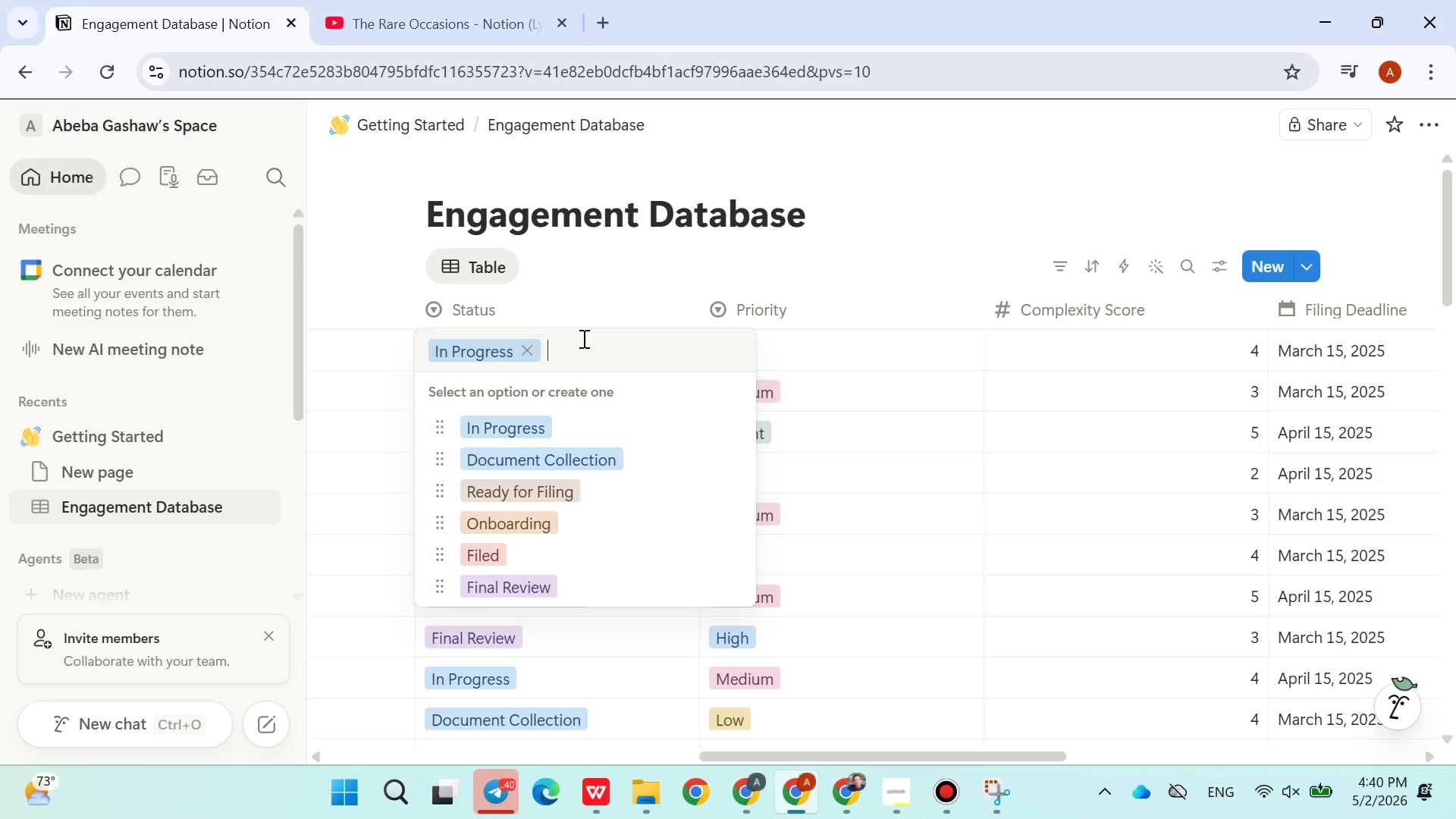 
left_click([801, 283])
 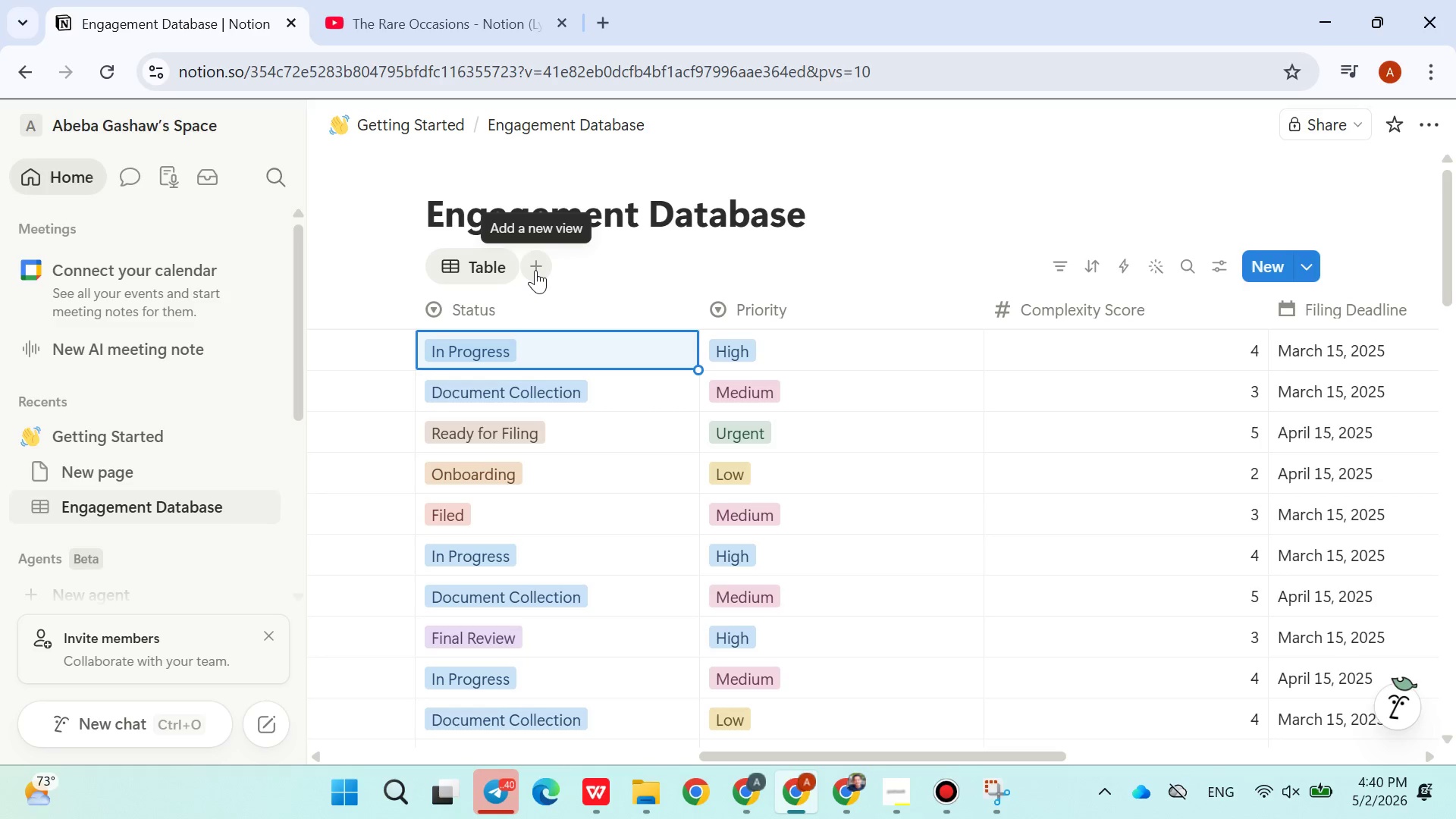 
wait(21.11)
 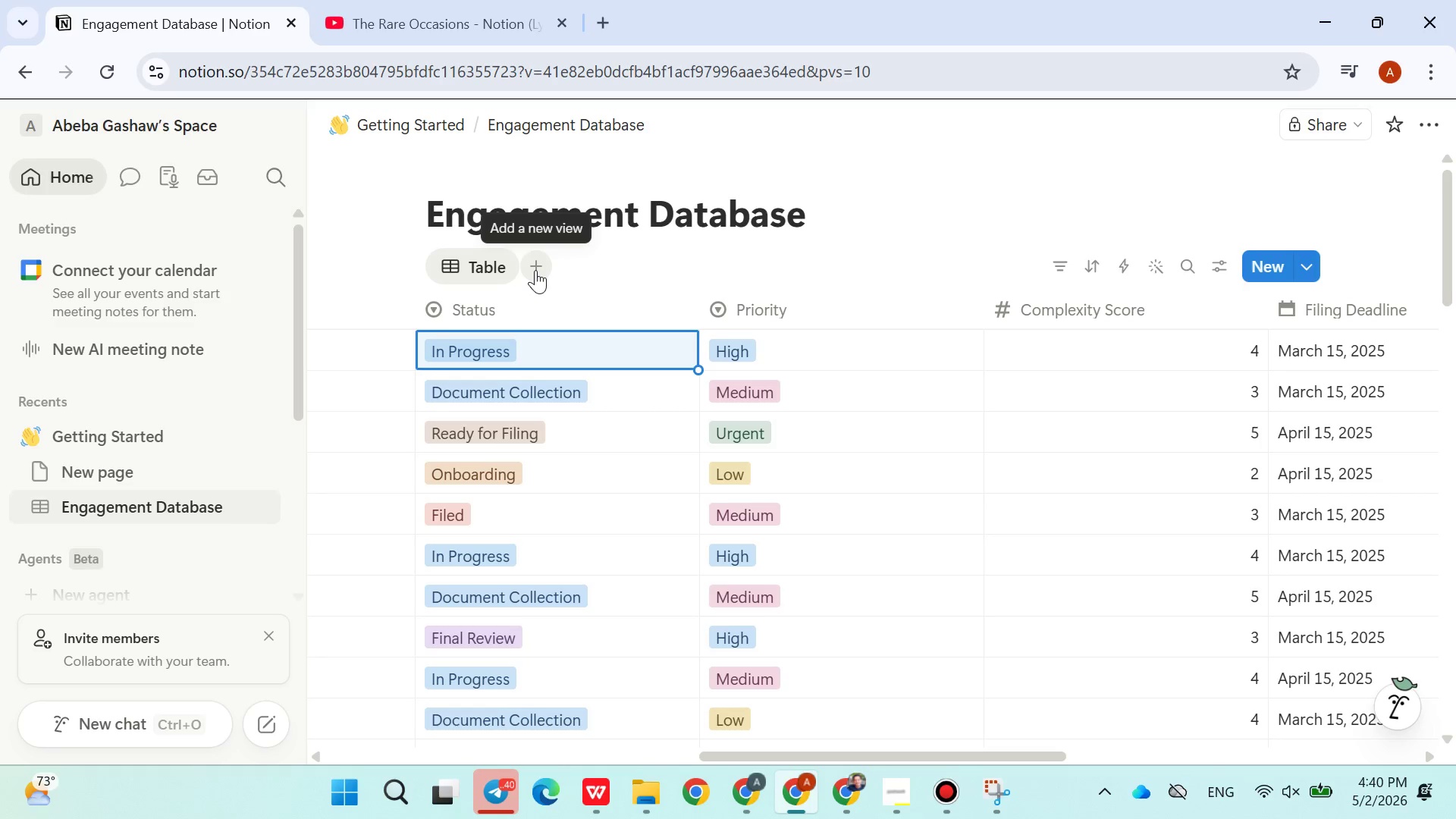 
left_click([862, 169])
 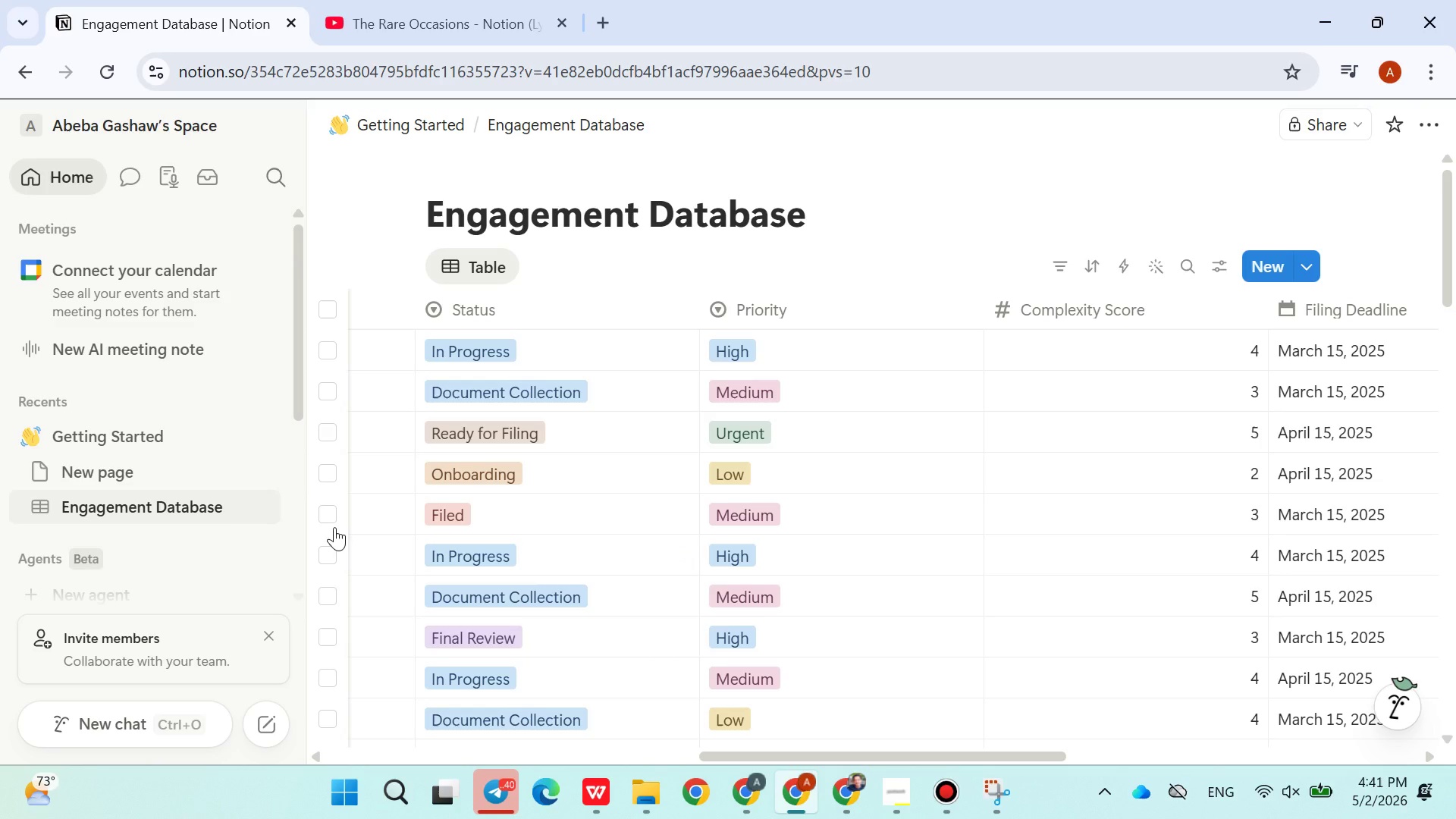 
wait(26.44)
 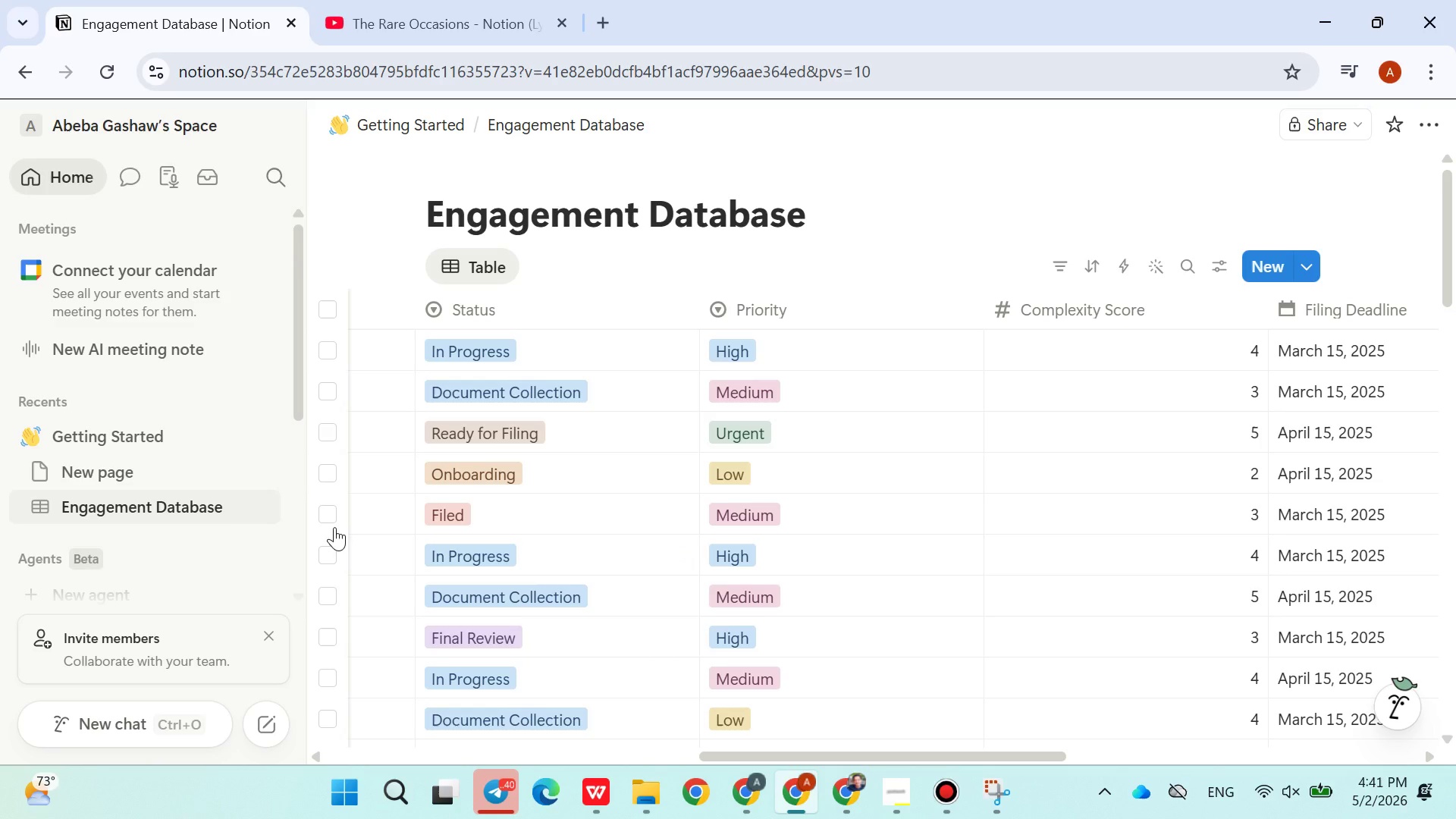 
left_click([593, 353])
 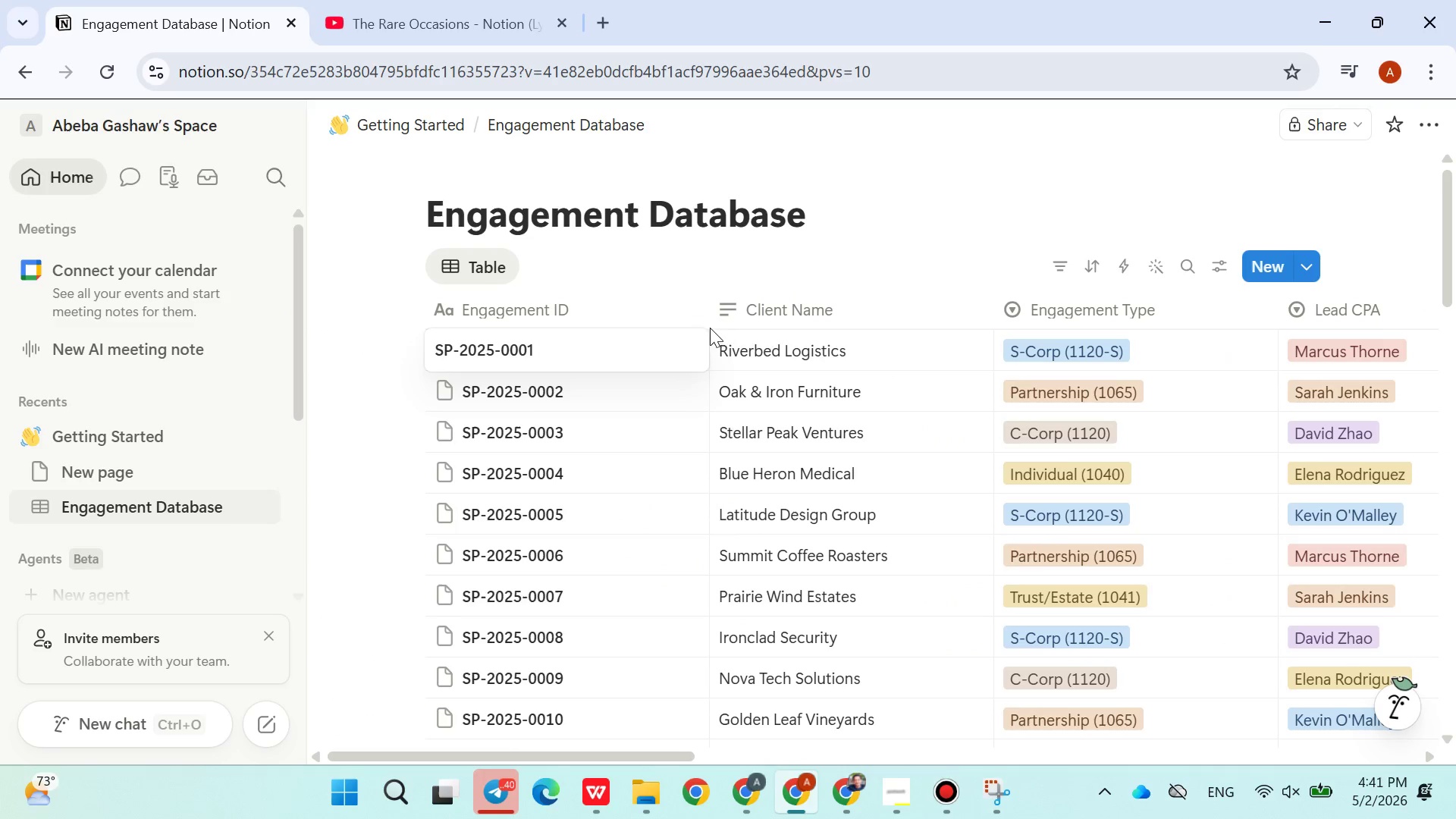 
left_click([772, 353])
 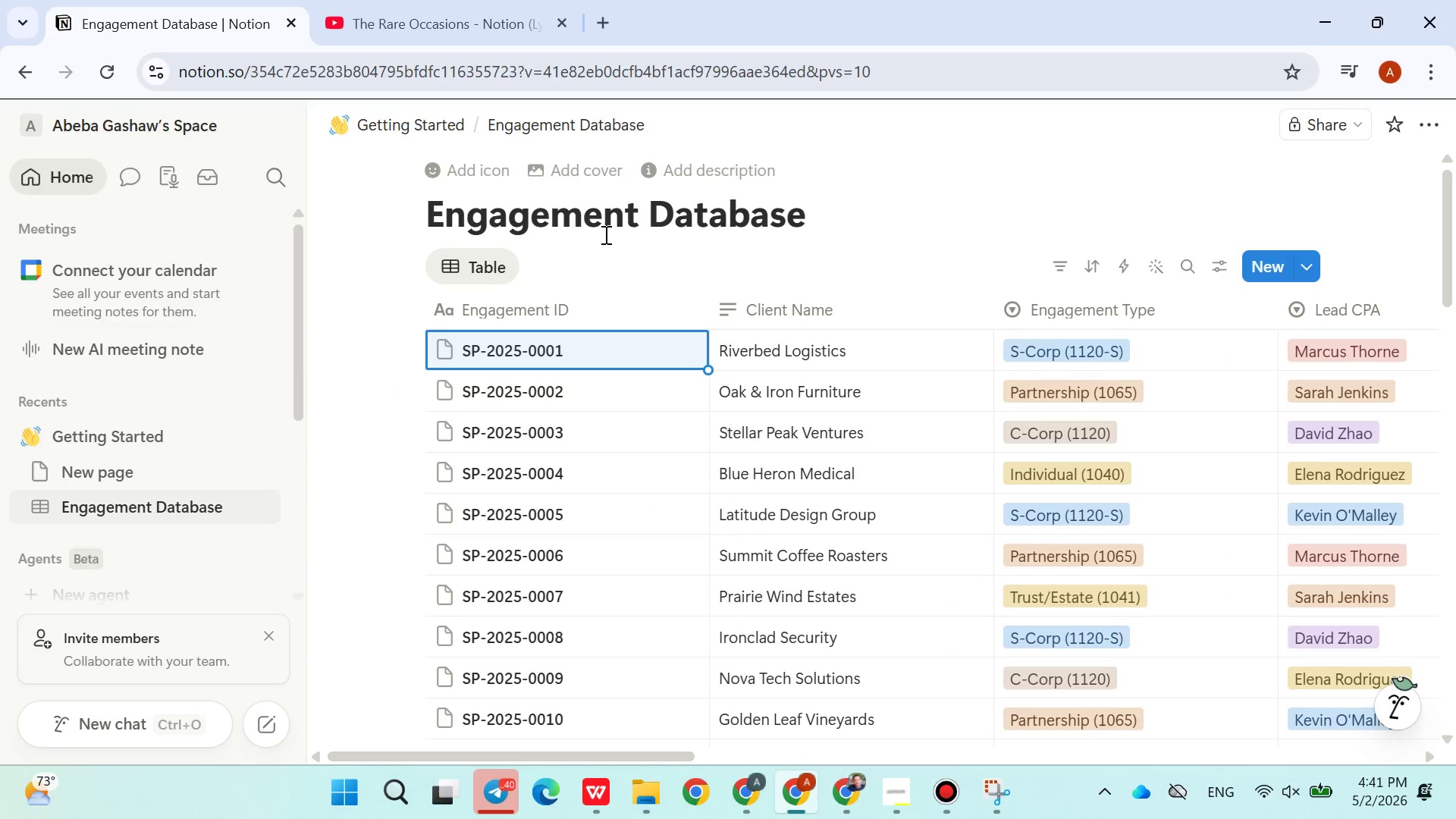 
wait(25.25)
 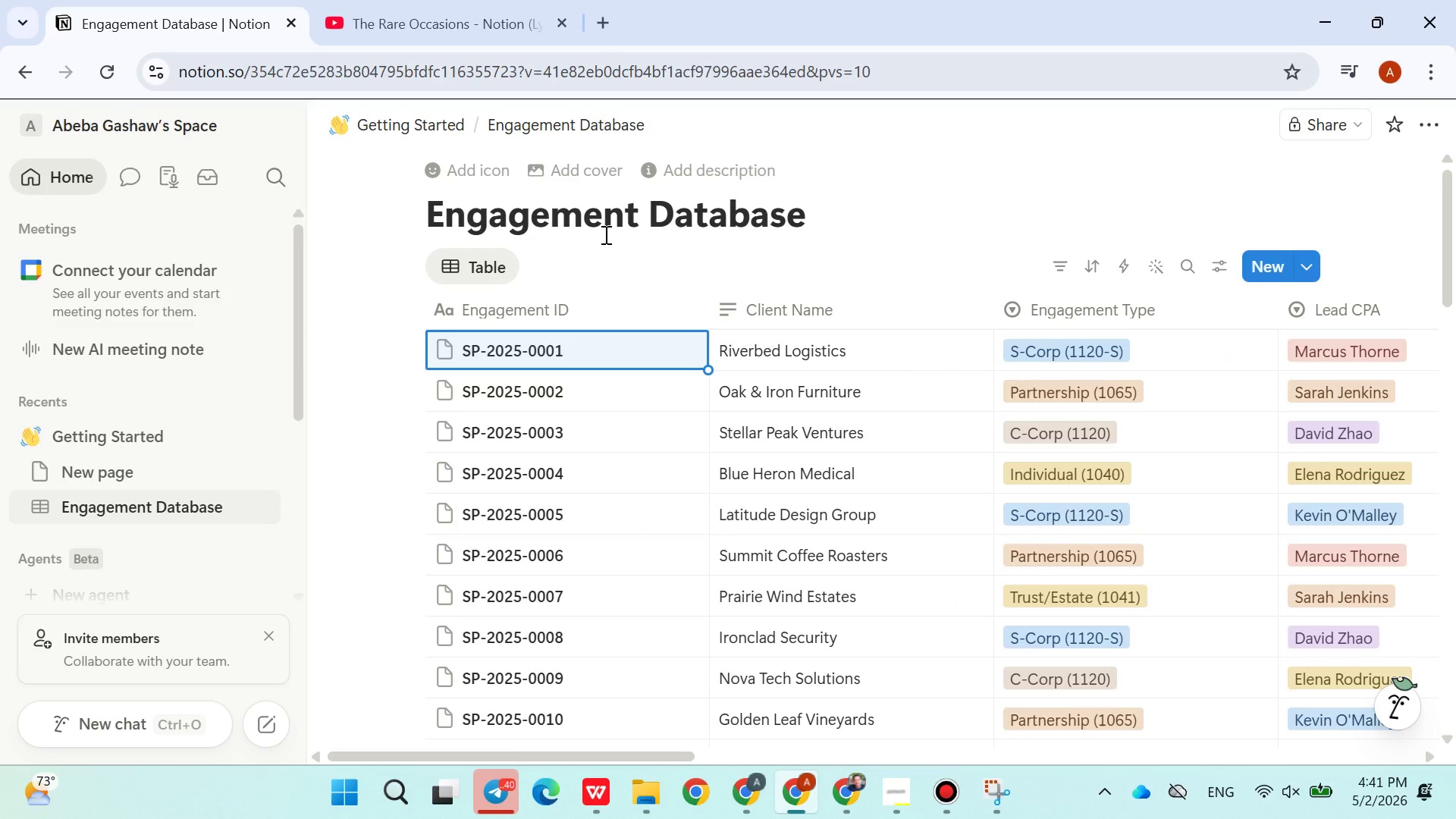 
left_click([263, 508])
 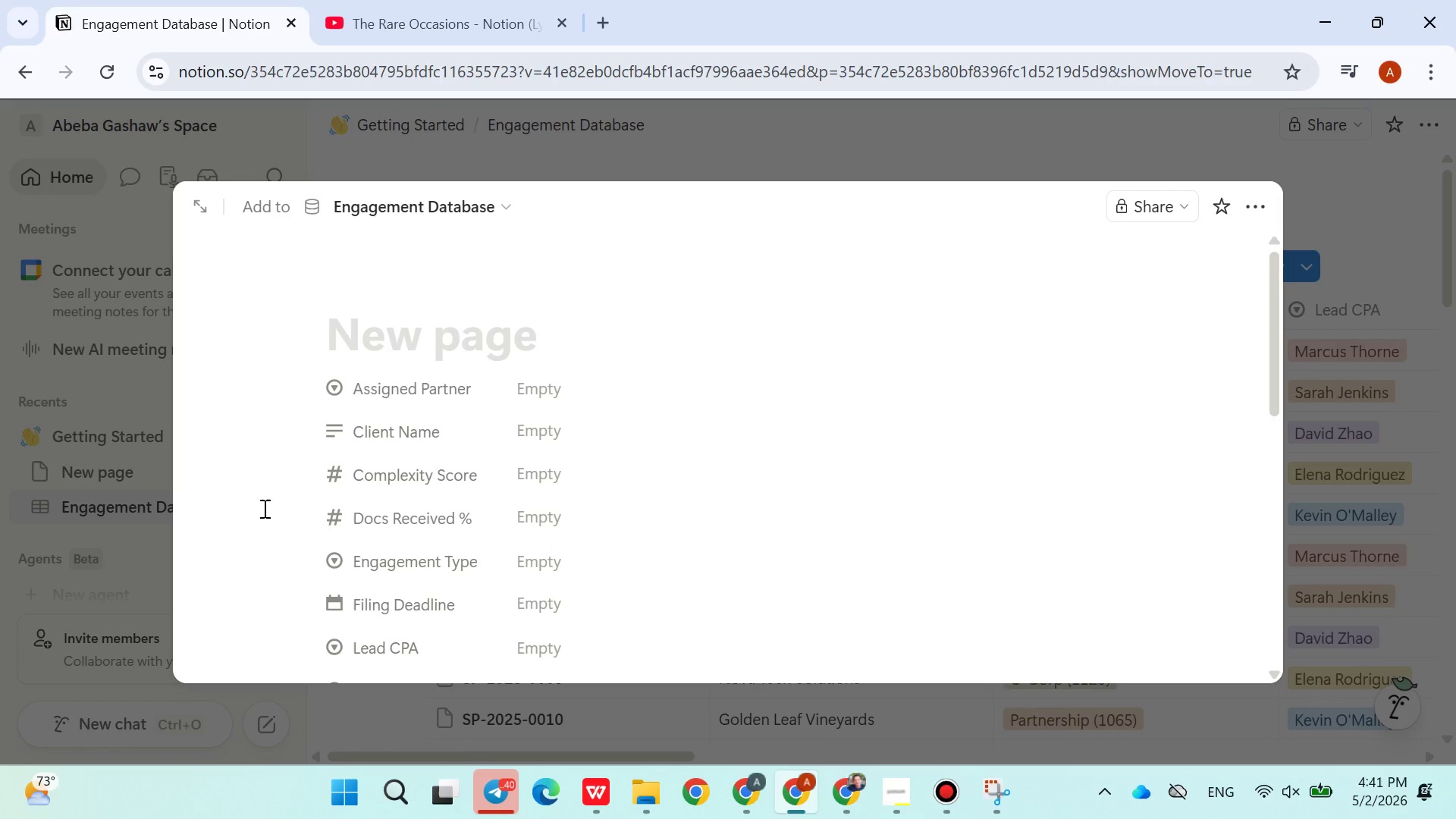 
type(Documents Tracker)
 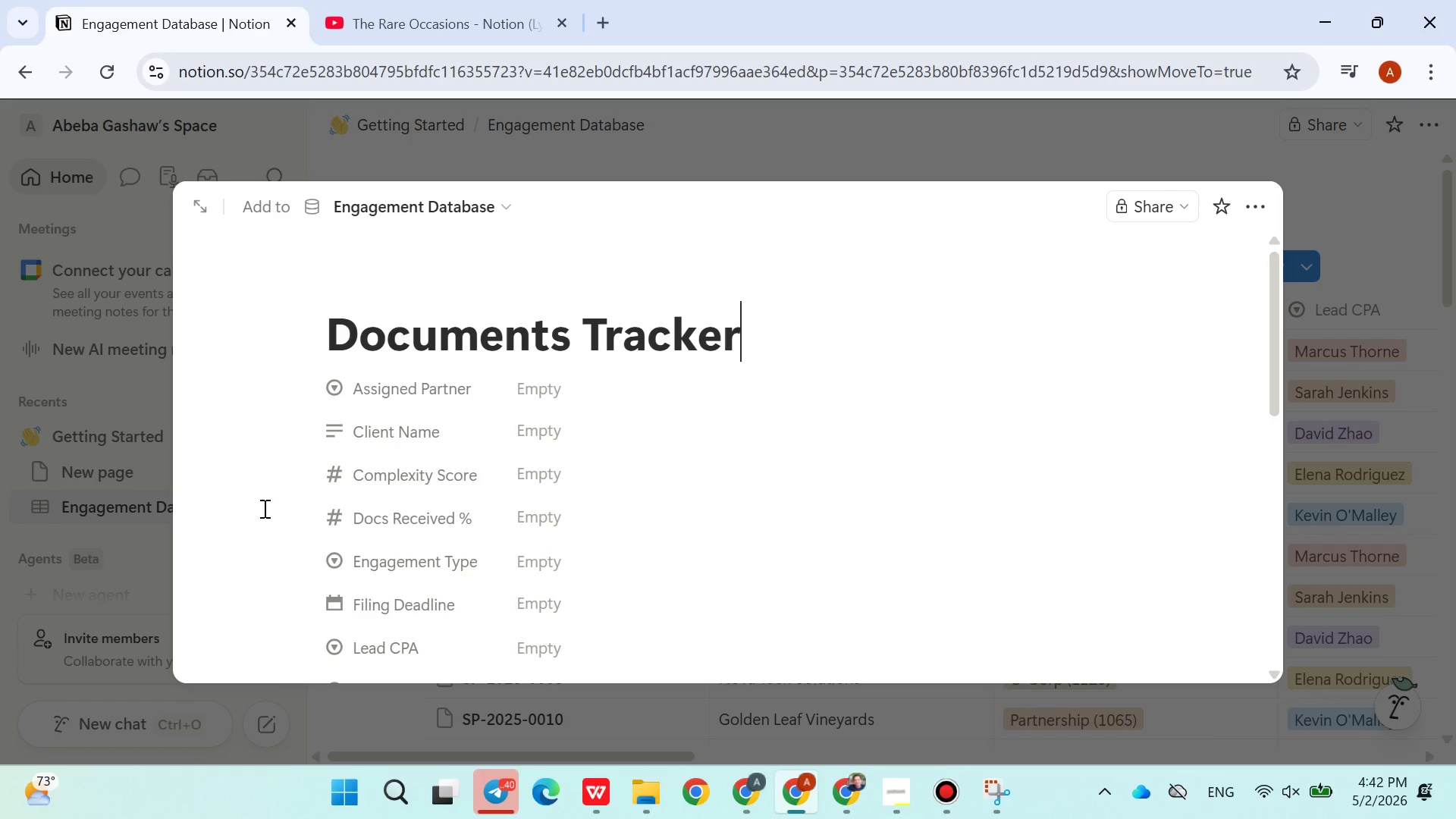 
wait(8.36)
 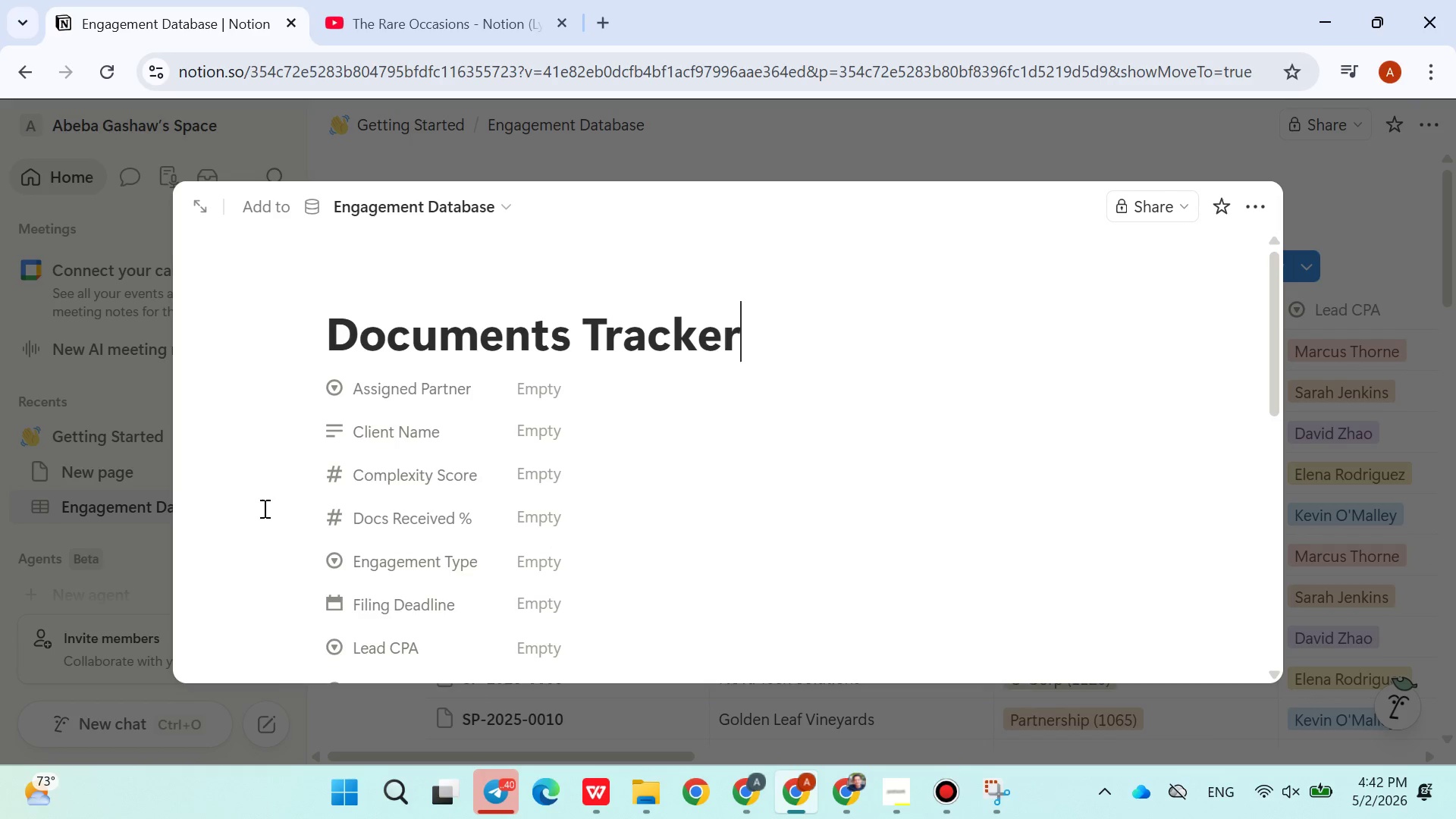 
double_click([497, 342])
 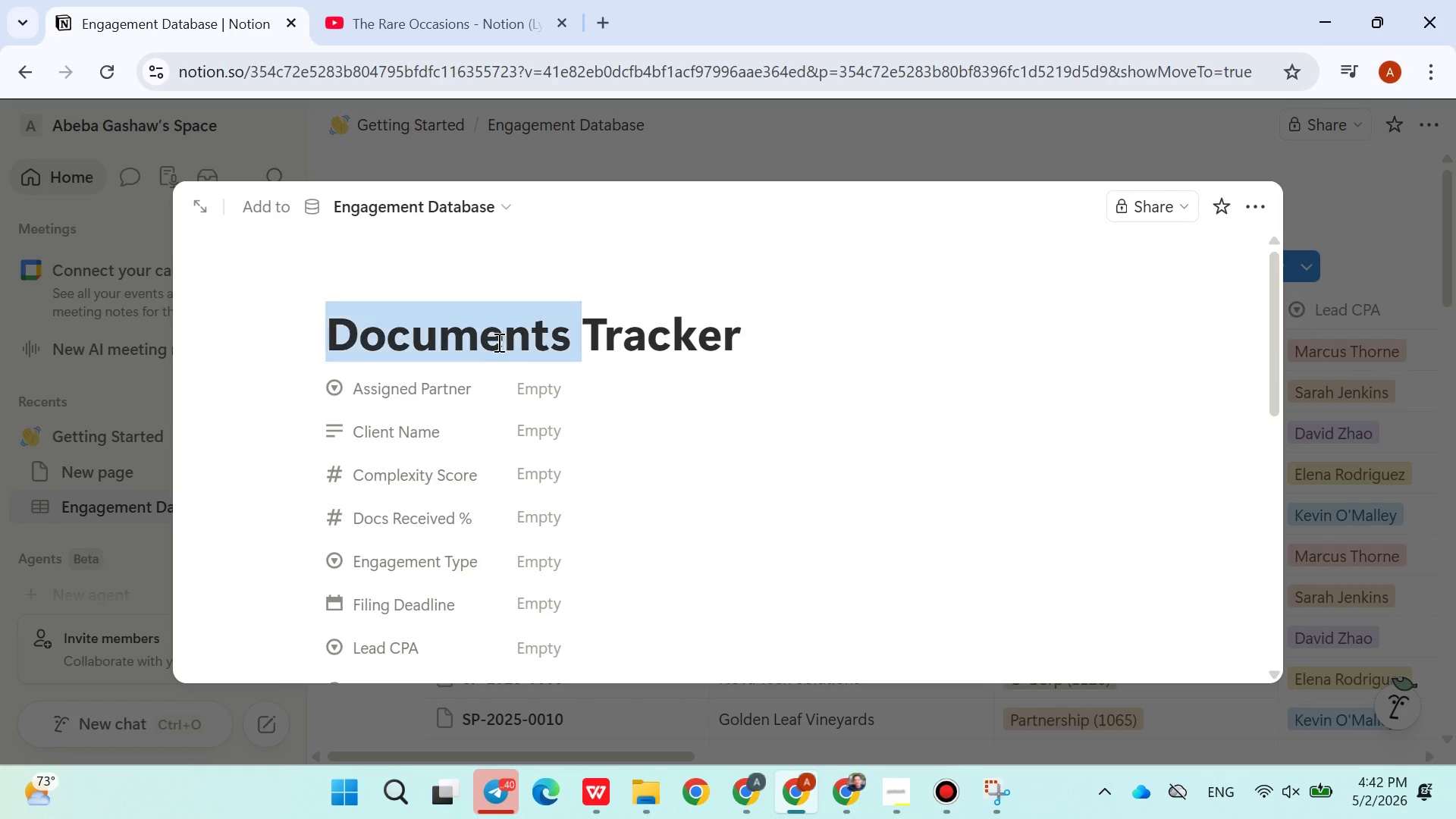 
triple_click([497, 342])
 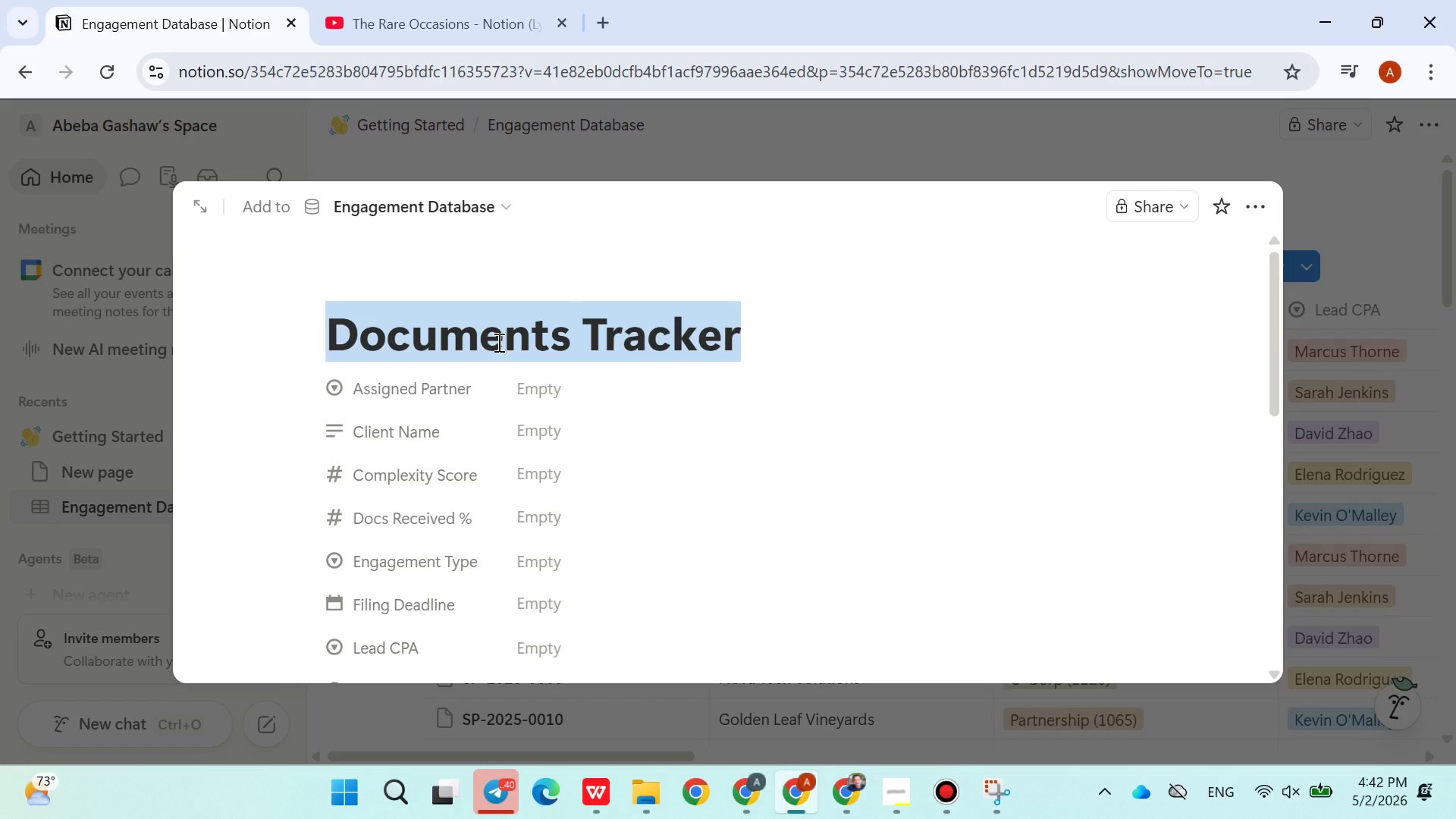 
key(Control+X)
 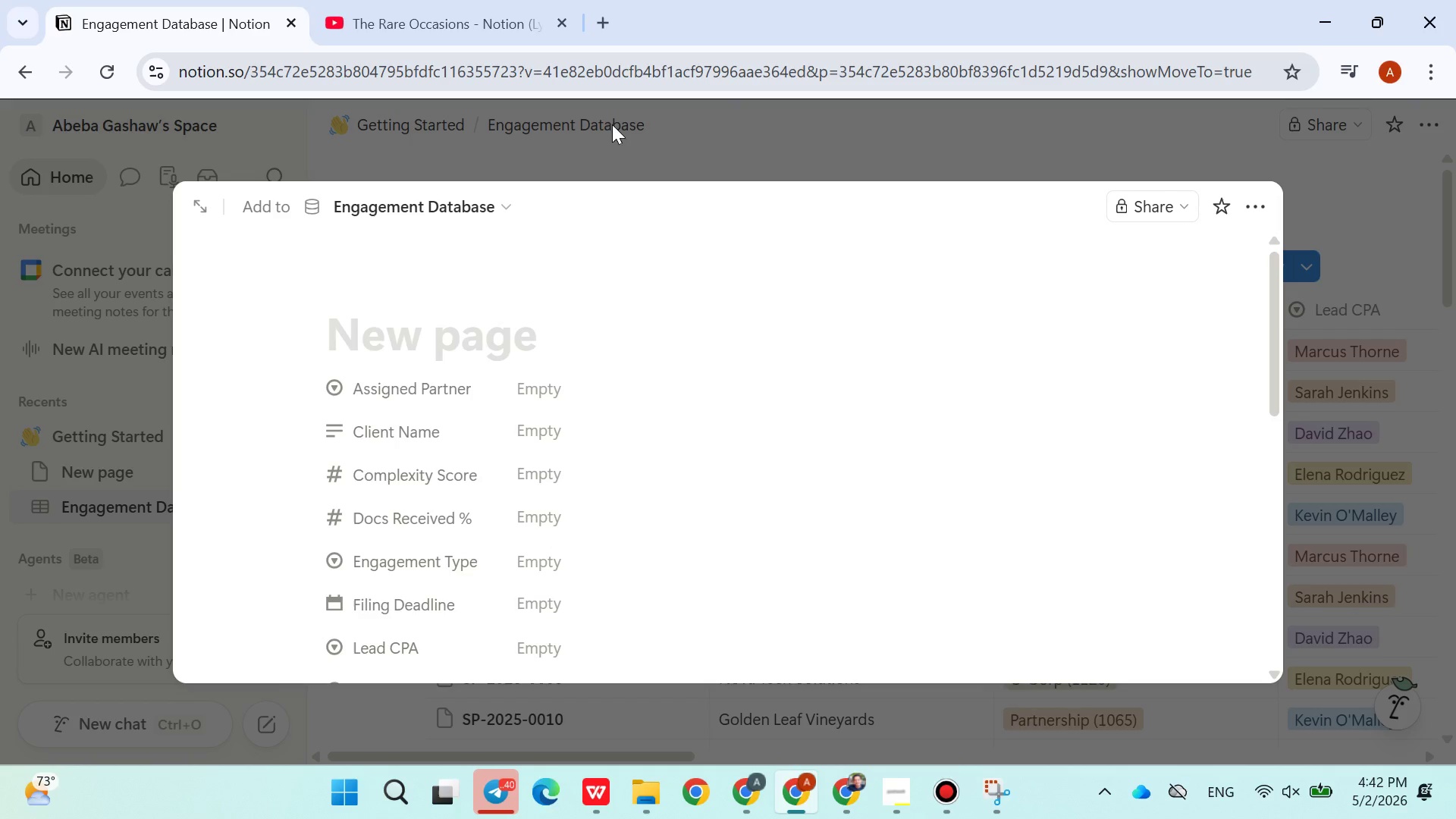 
left_click([607, 143])
 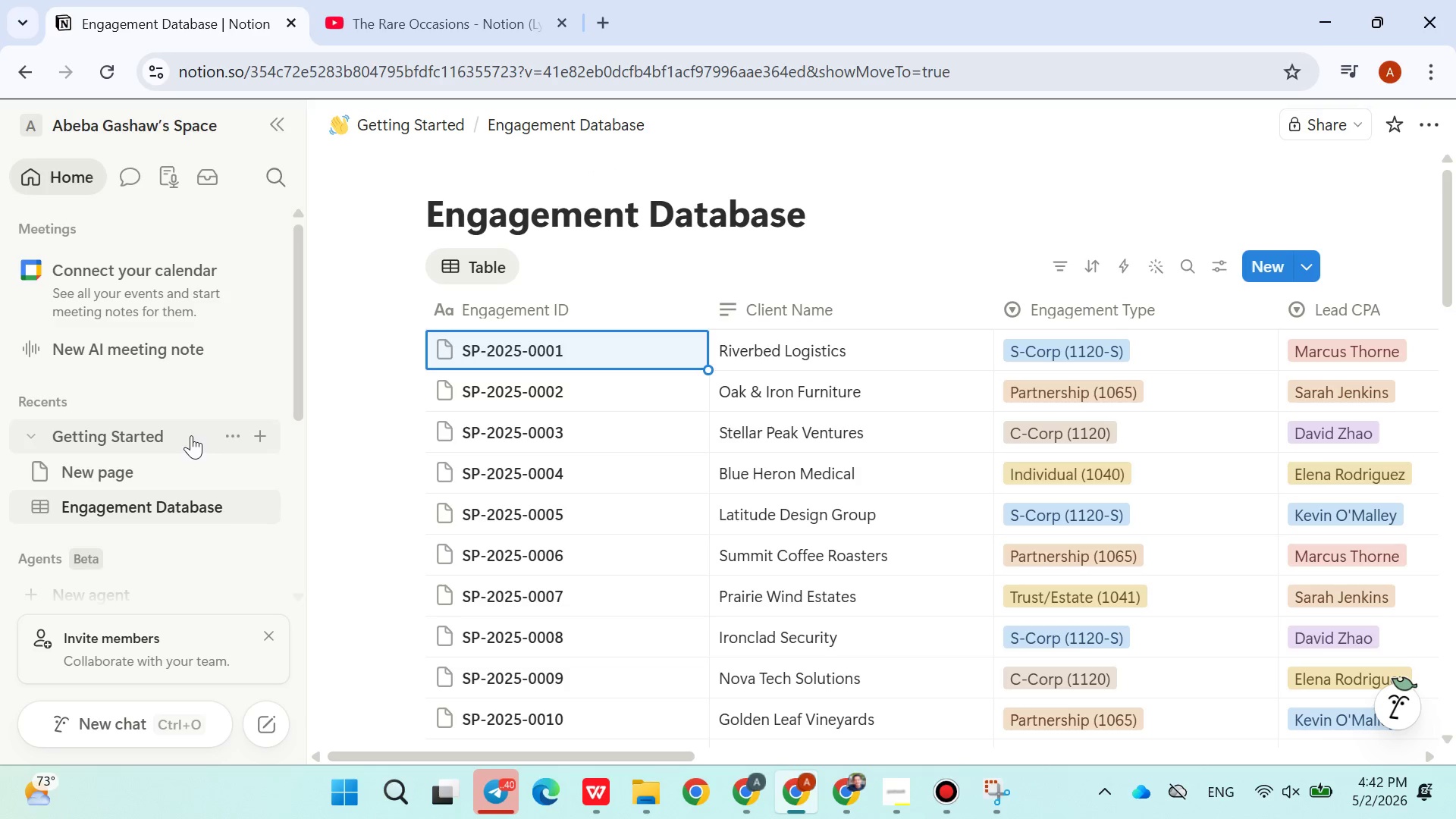 
left_click([267, 435])
 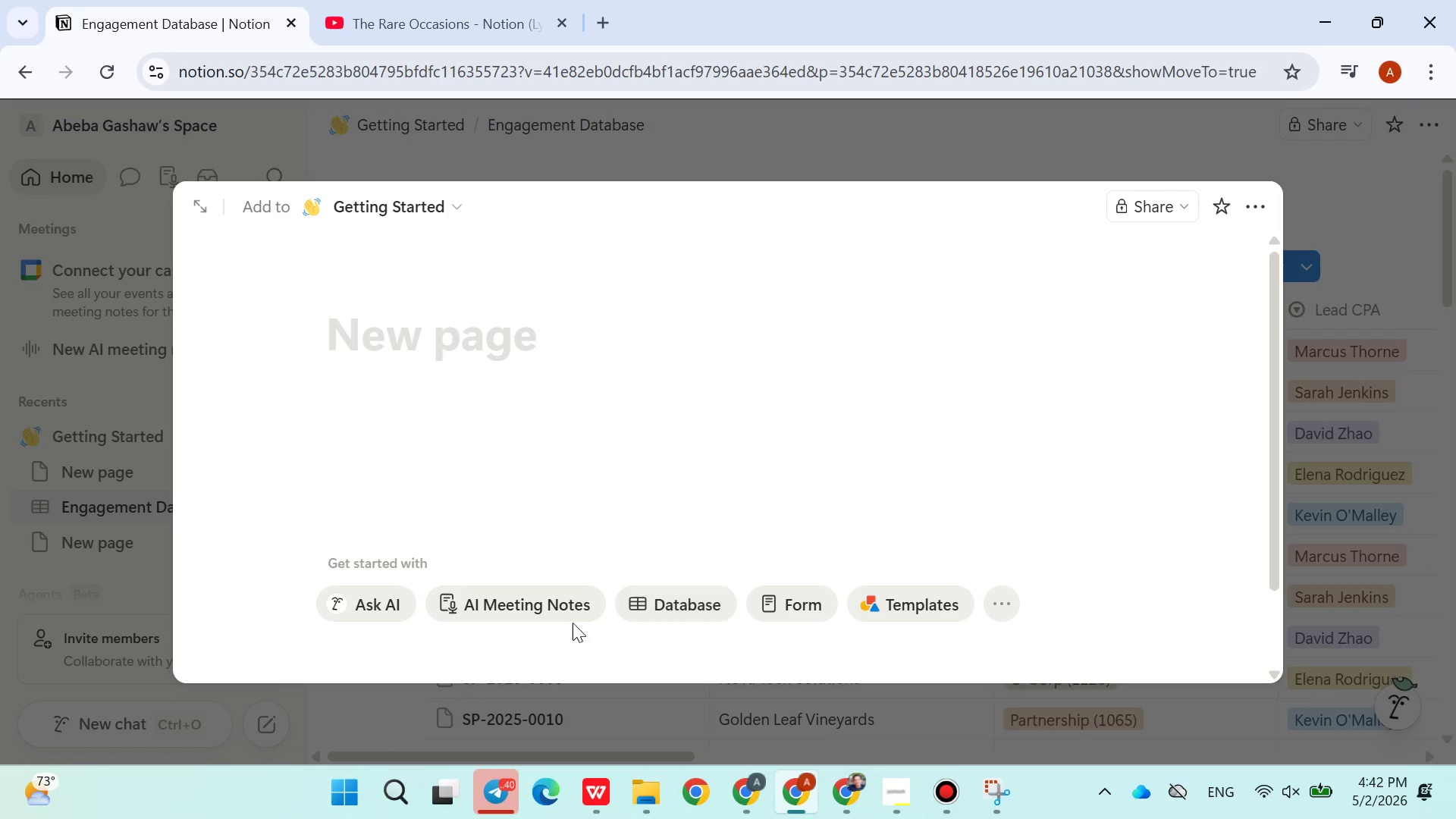 
left_click([678, 600])
 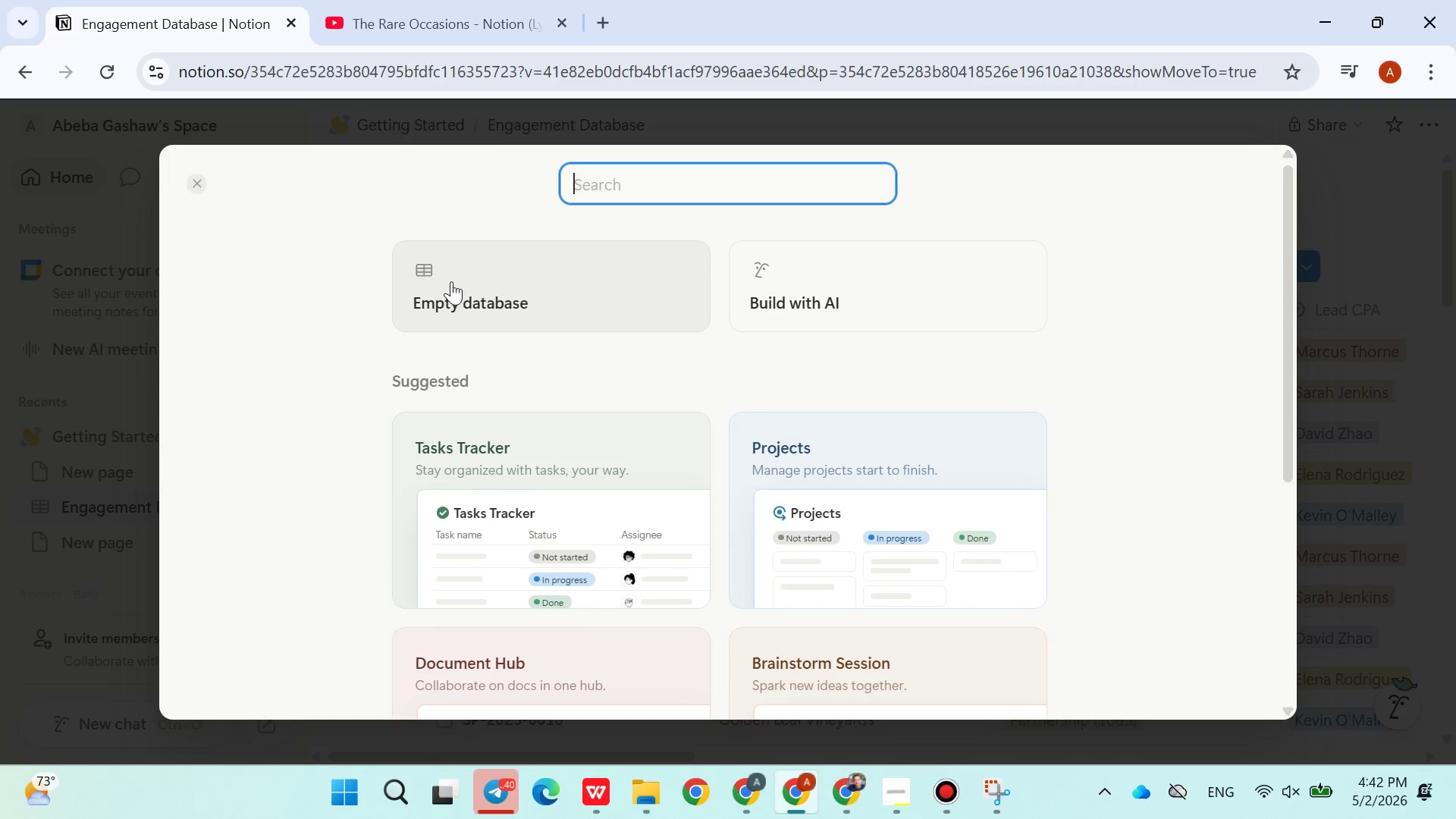 
left_click([444, 289])
 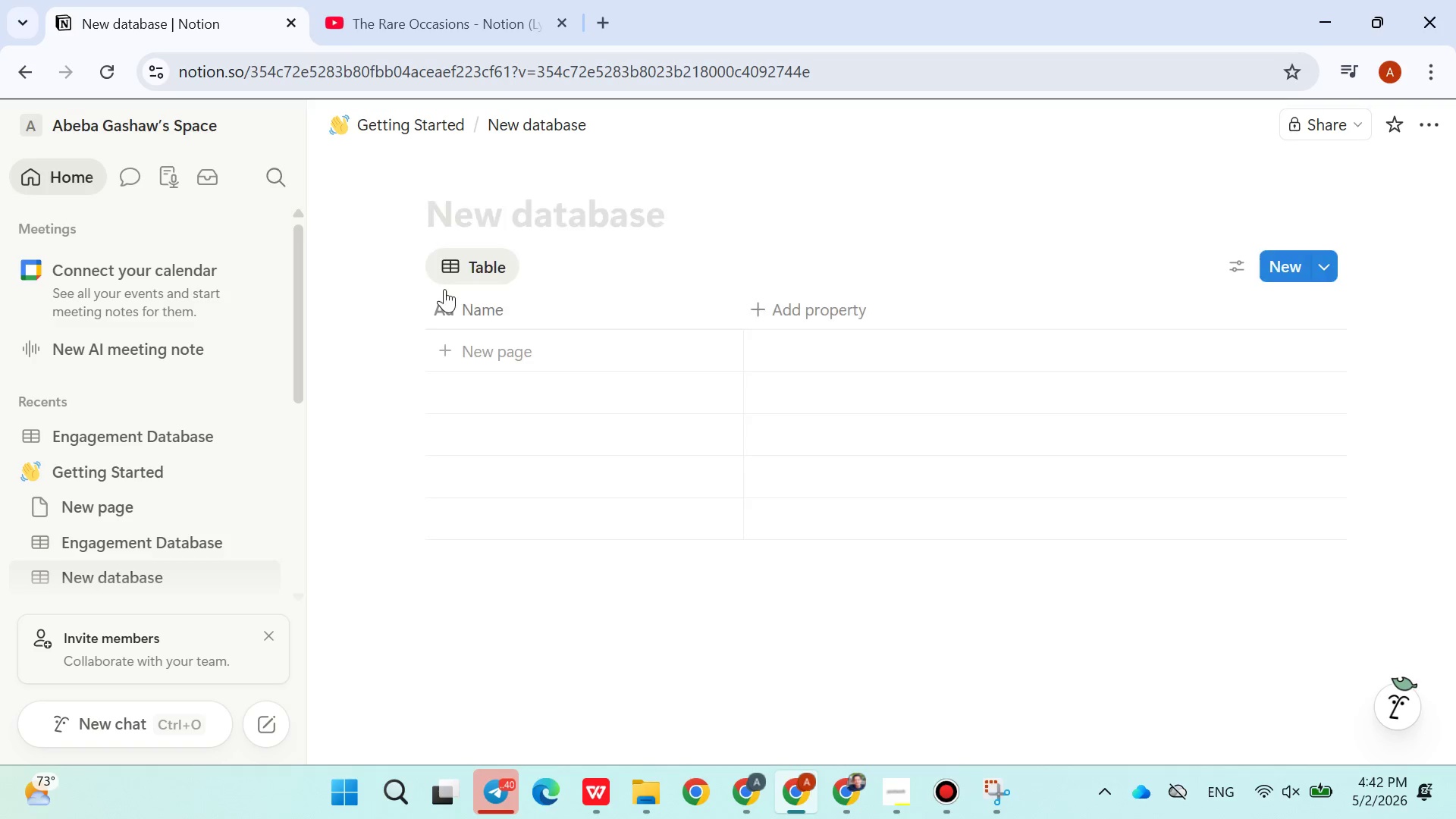 
key(Control+V)
 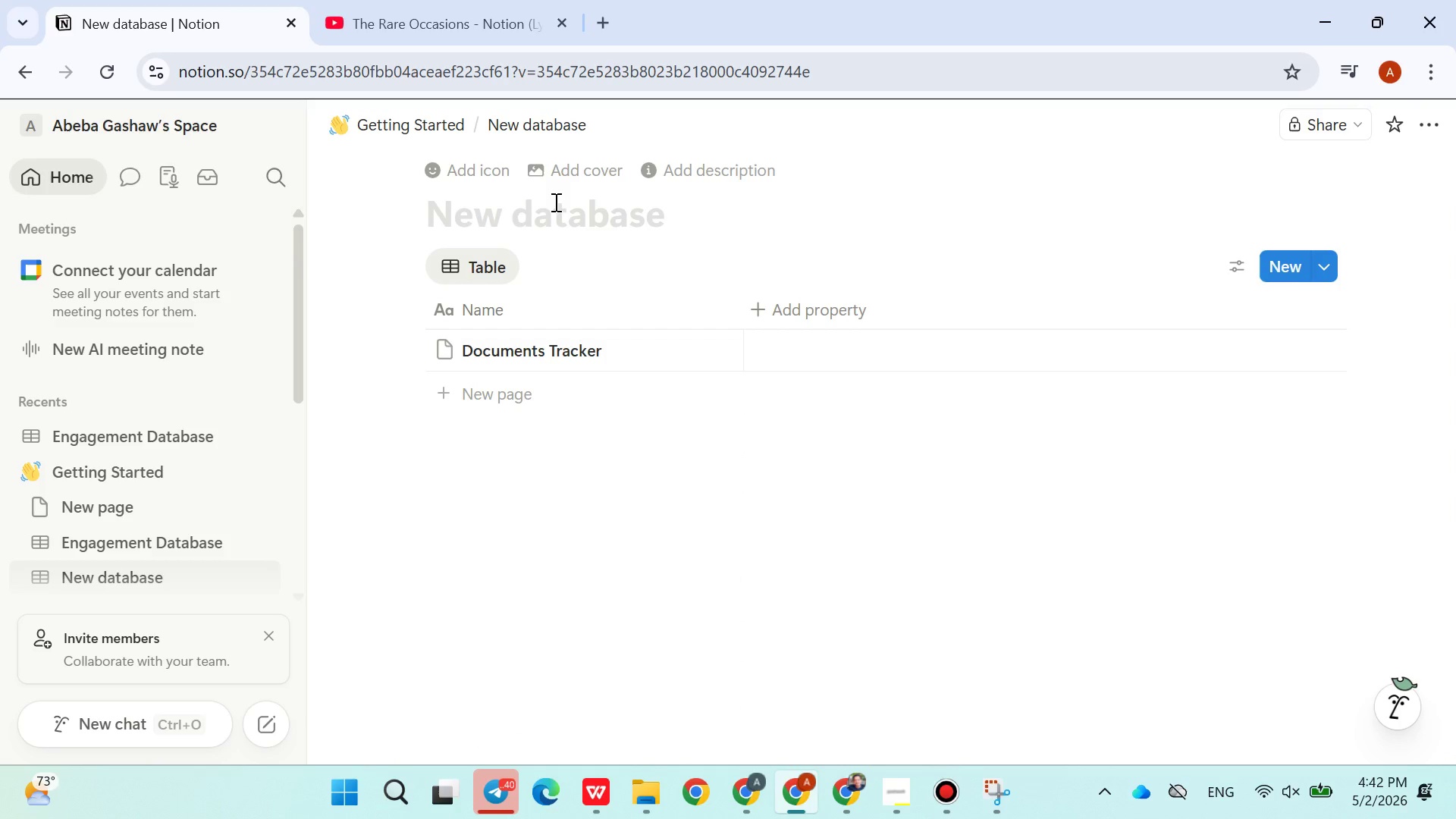 
key(Control+Z)
 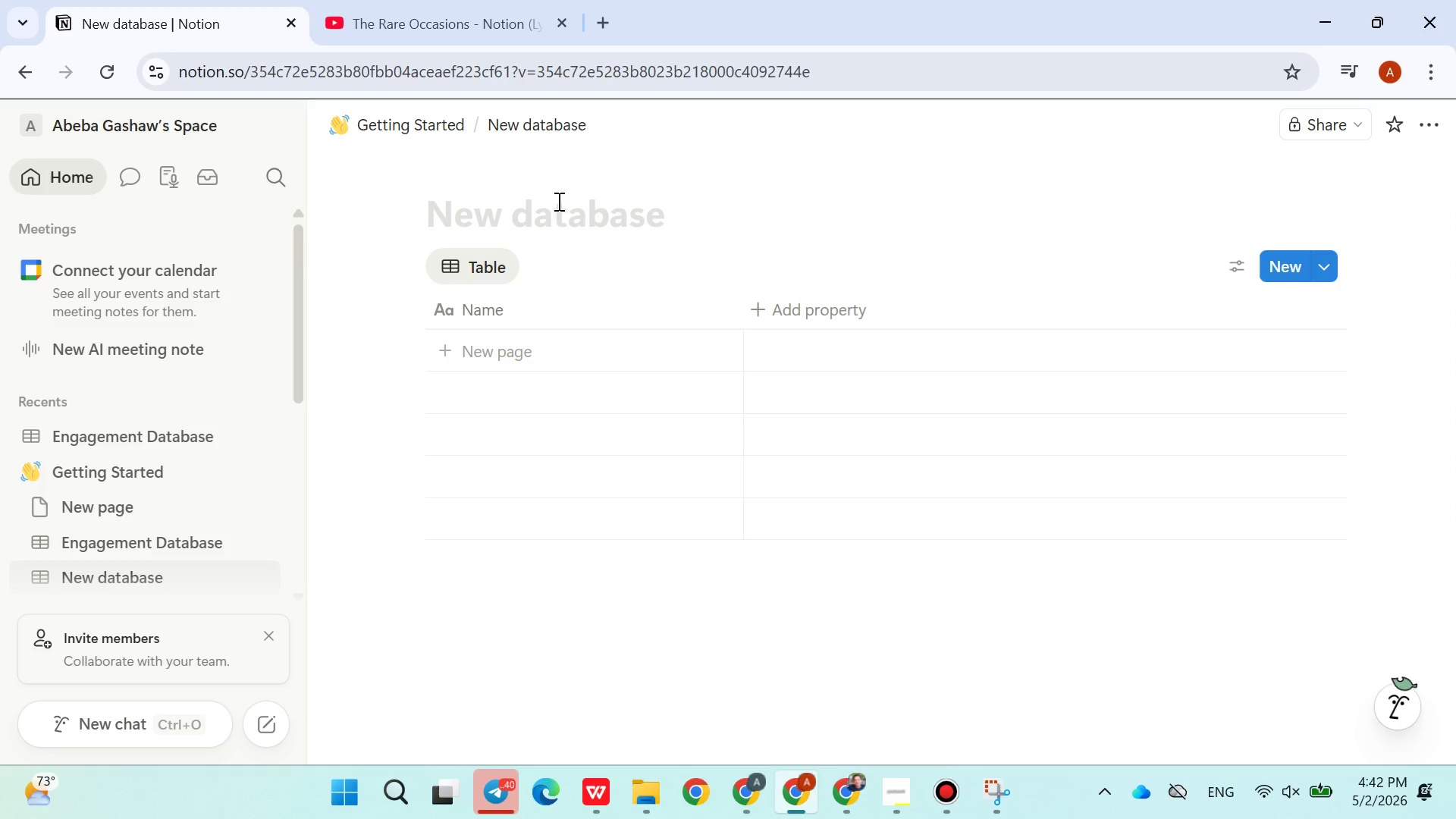 
left_click([557, 202])
 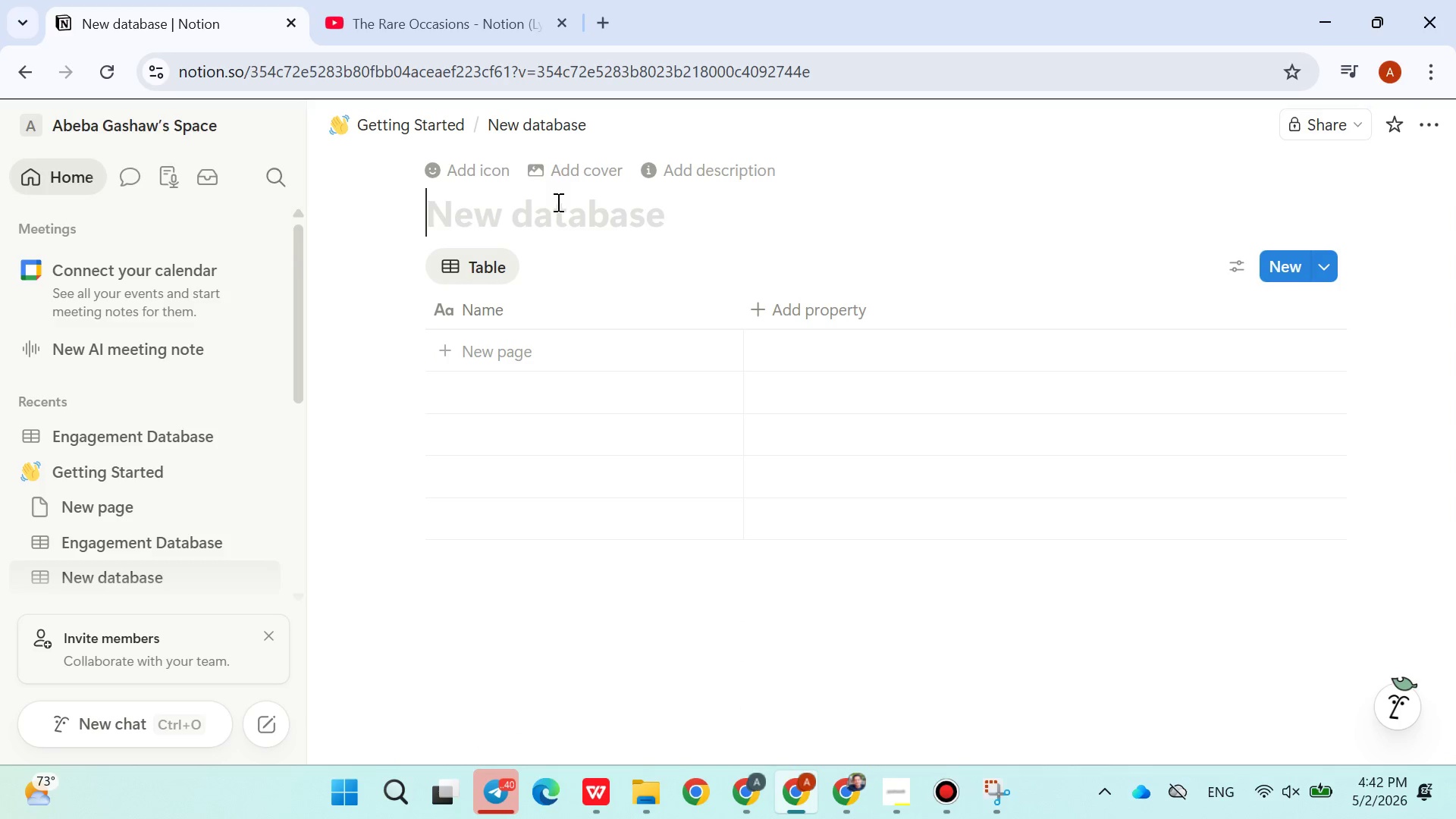 
key(Control+V)
 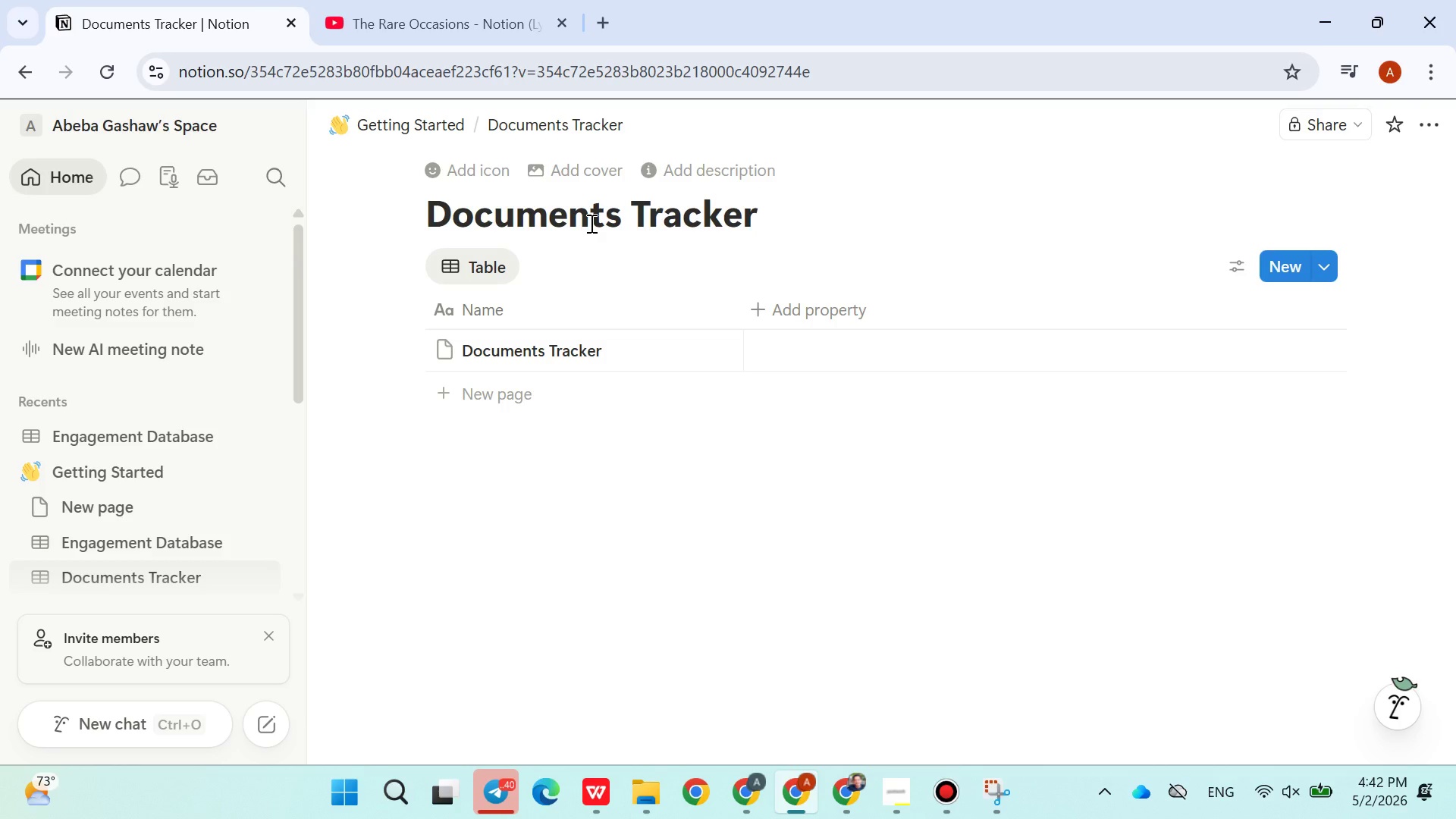 
wait(8.75)
 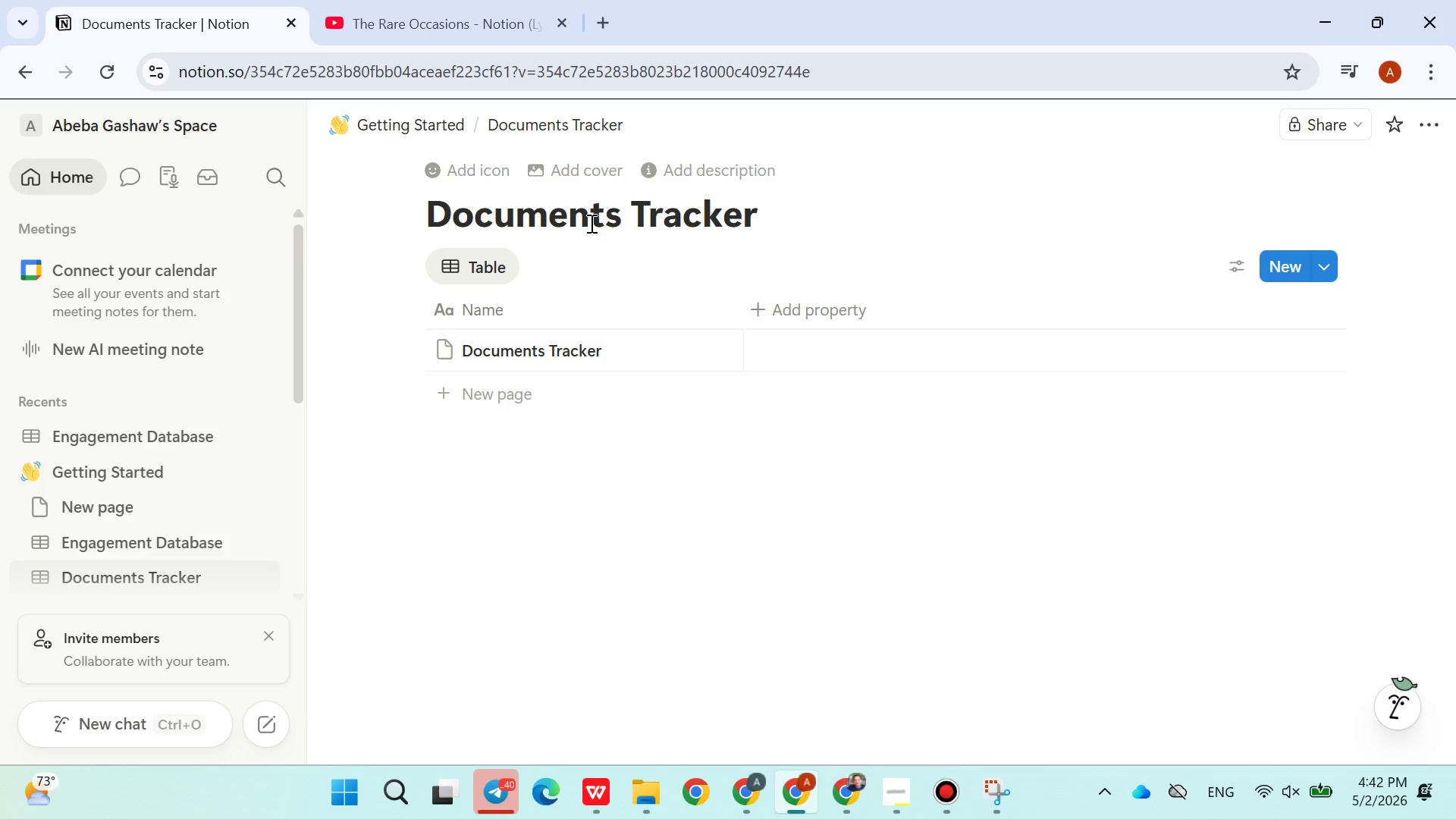 
left_click([555, 371])
 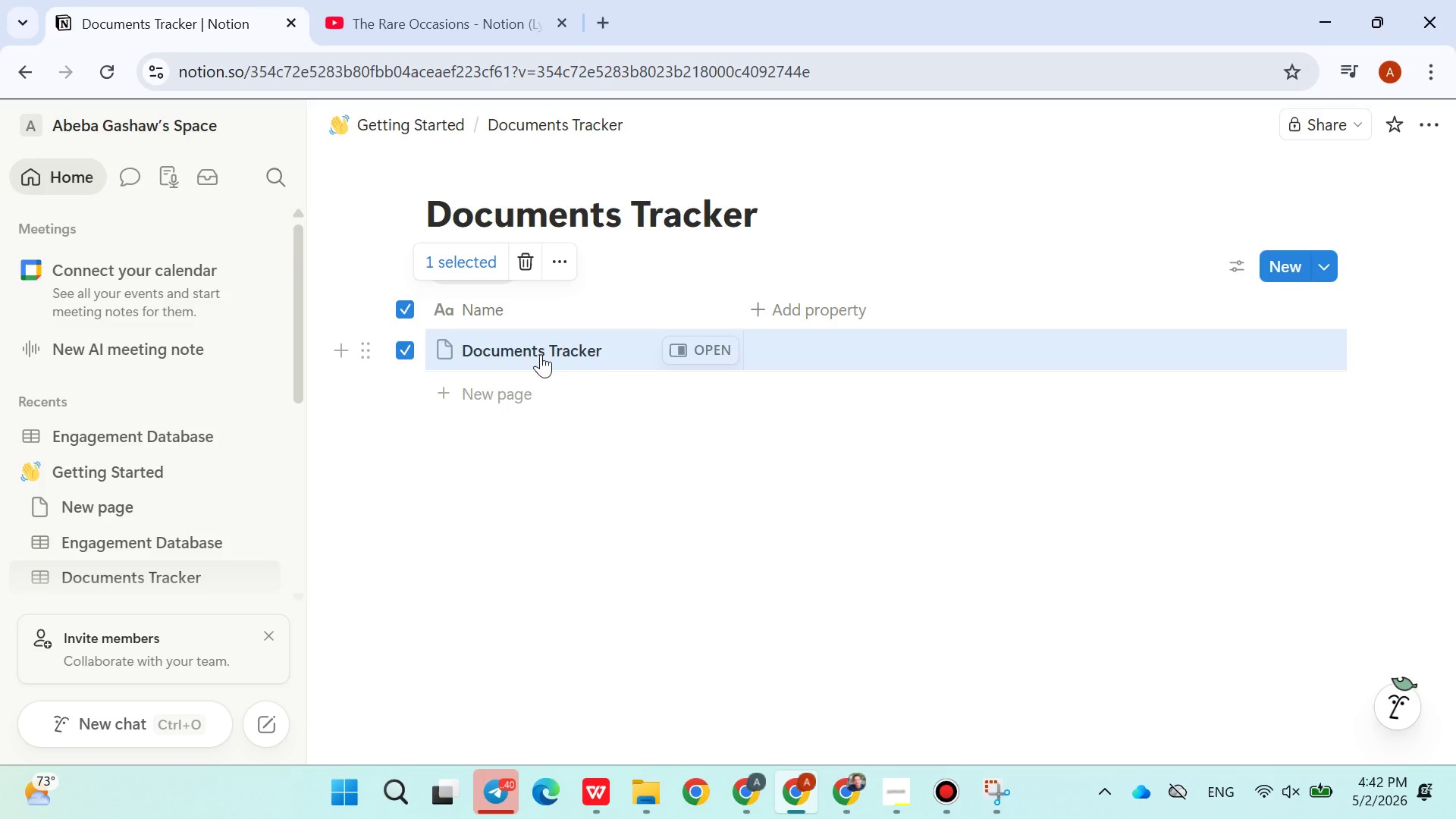 
double_click([541, 354])
 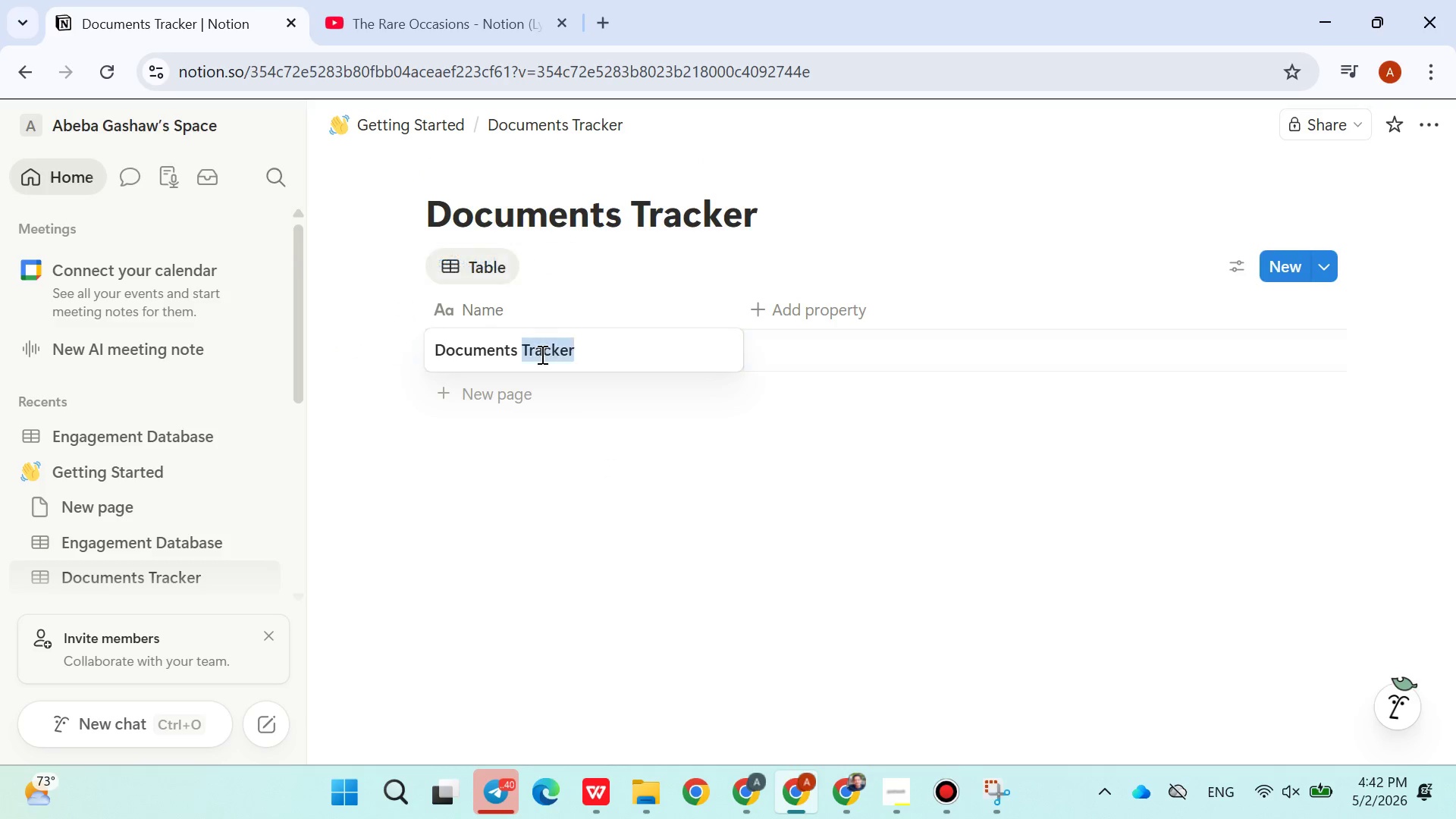 
triple_click([541, 354])
 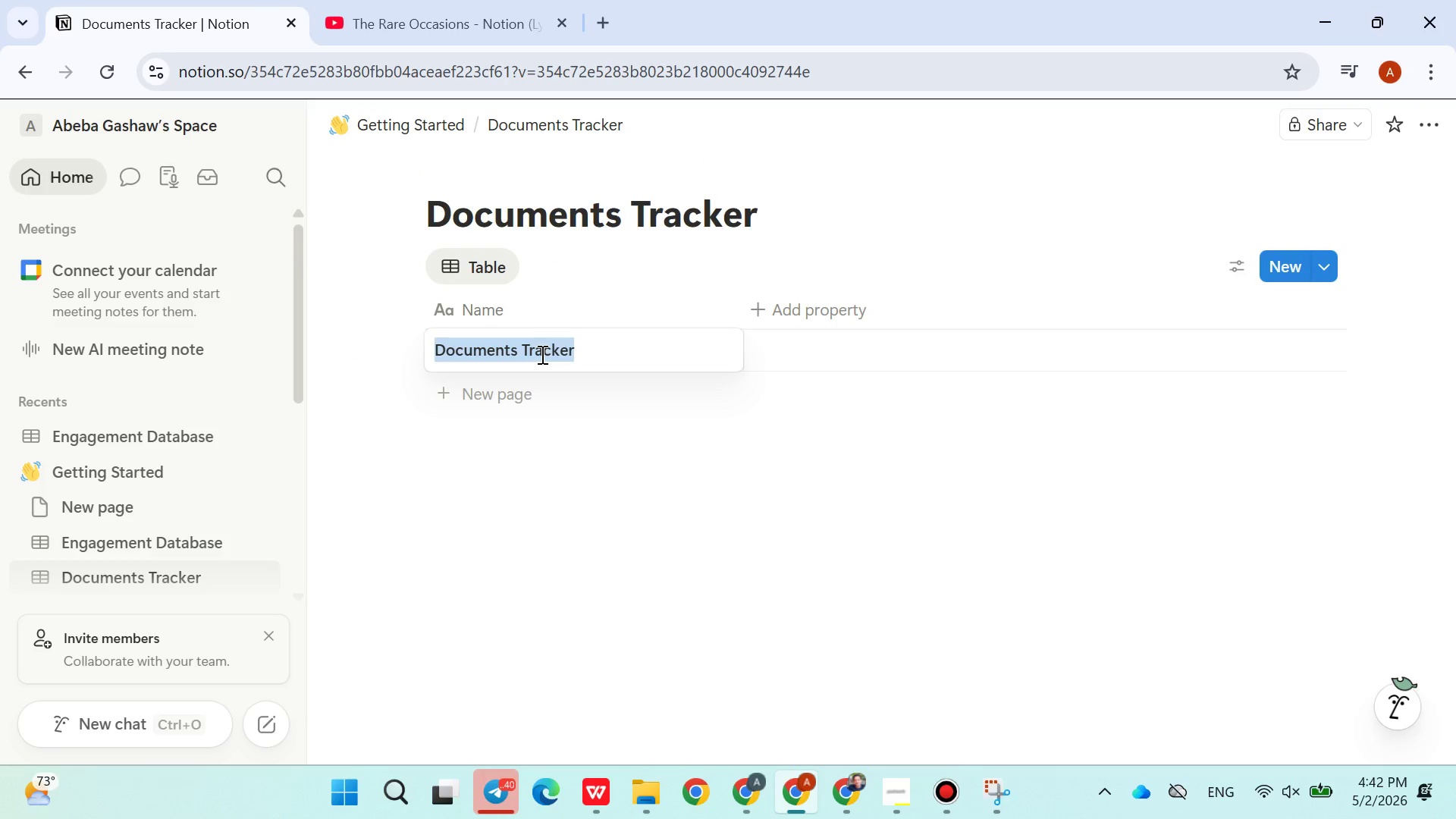 
key(Backspace)
 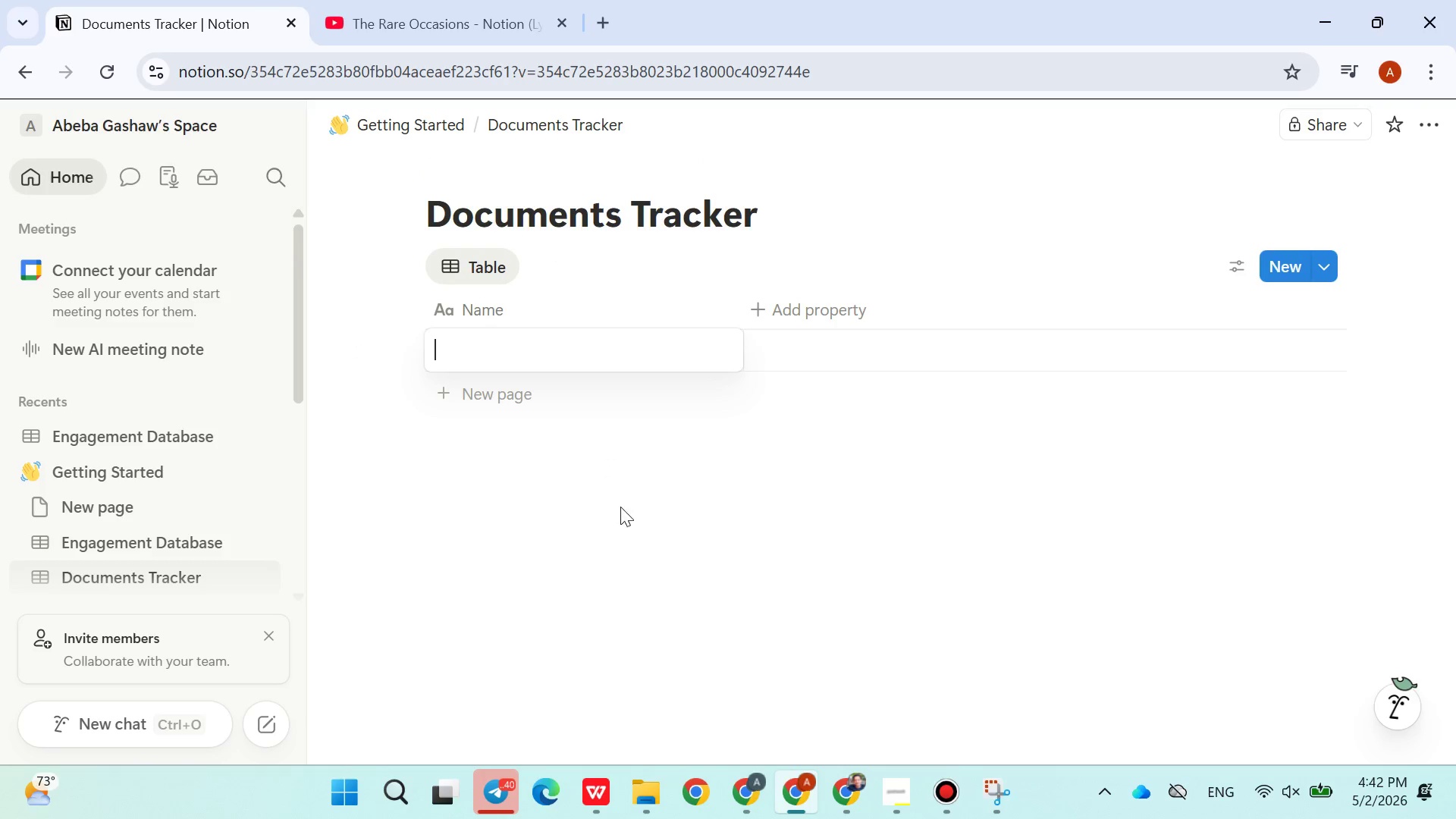 
left_click([633, 568])
 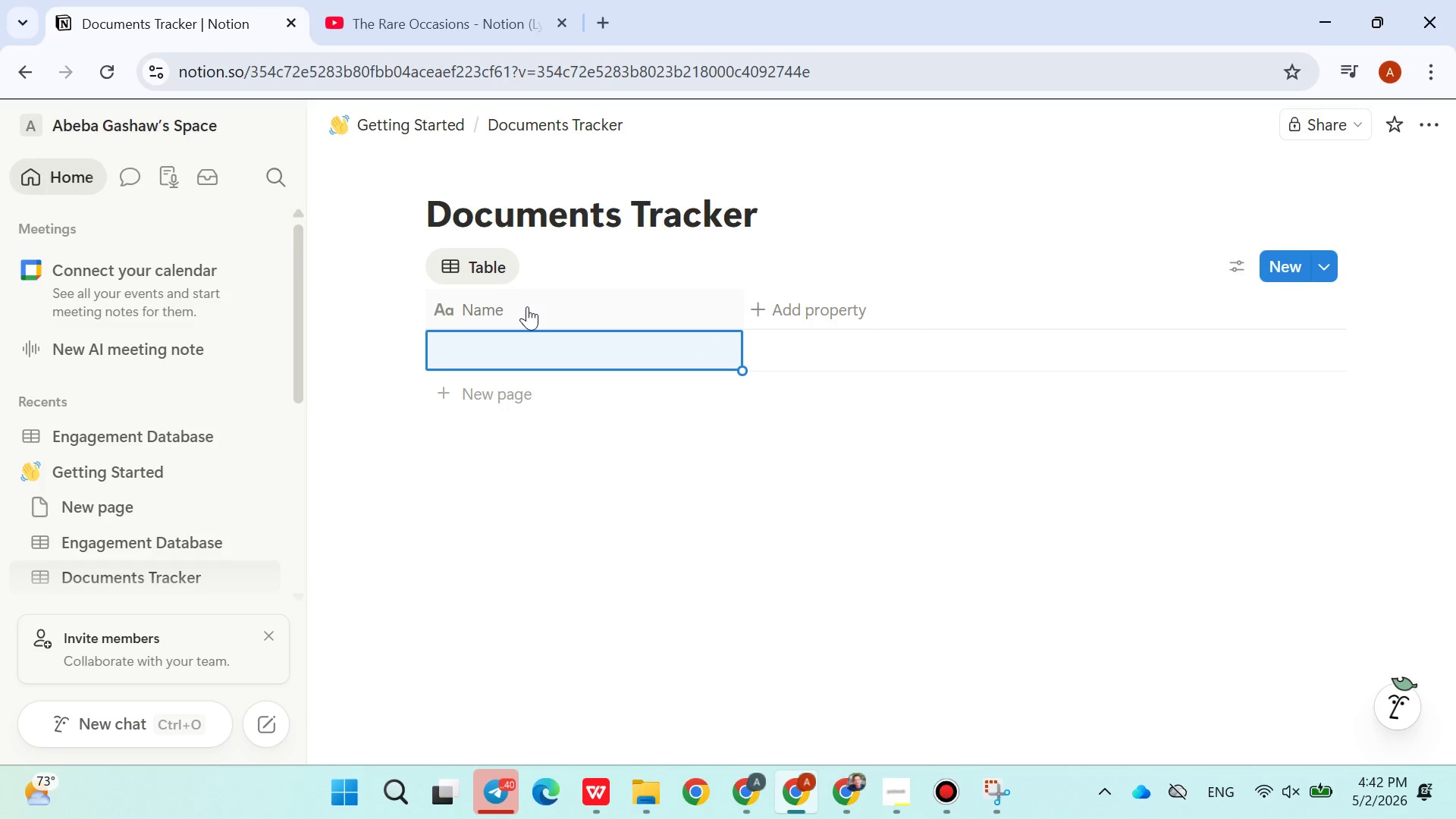 
left_click([601, 540])
 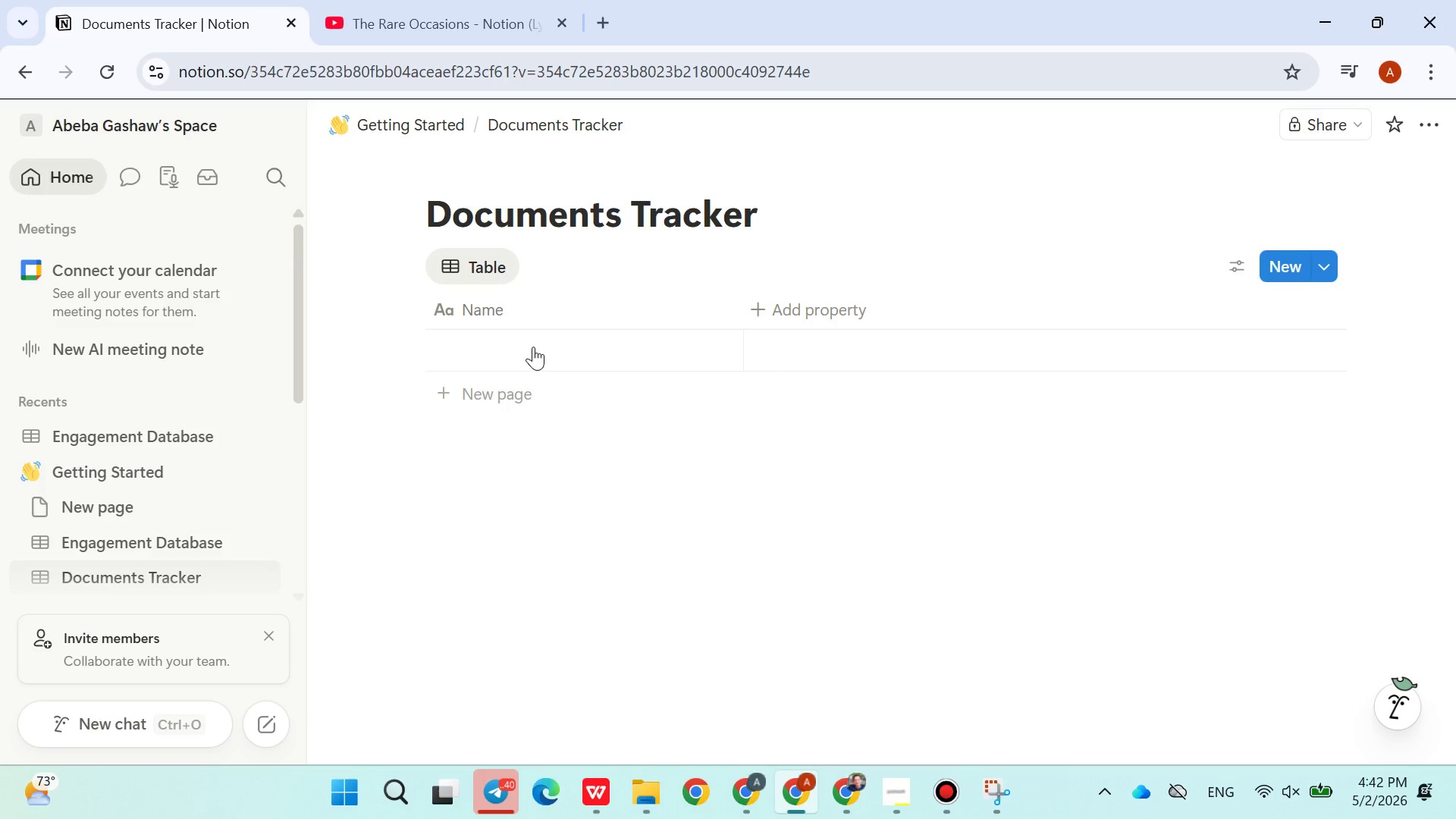 
left_click([501, 307])
 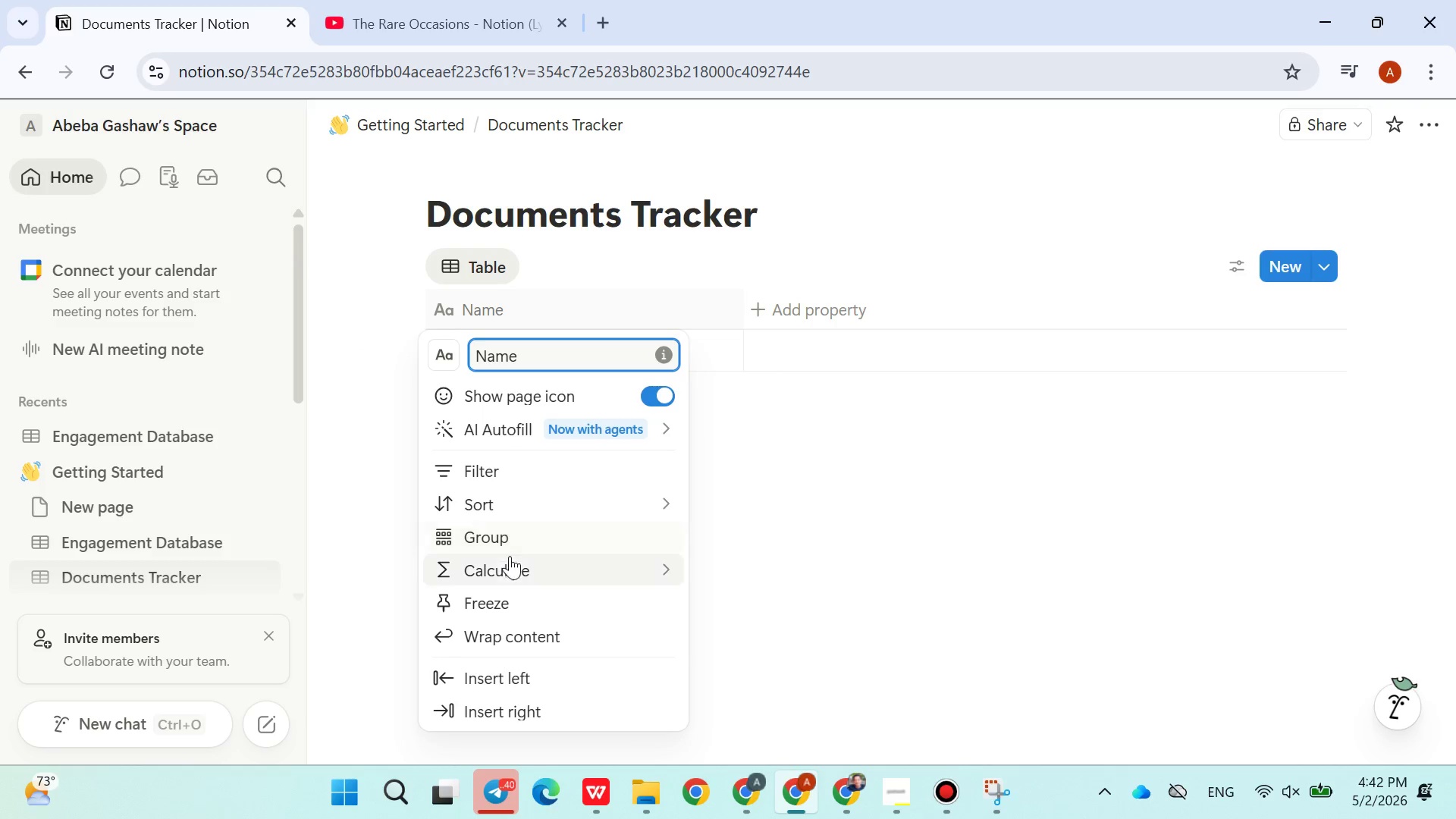 
left_click([840, 717])
 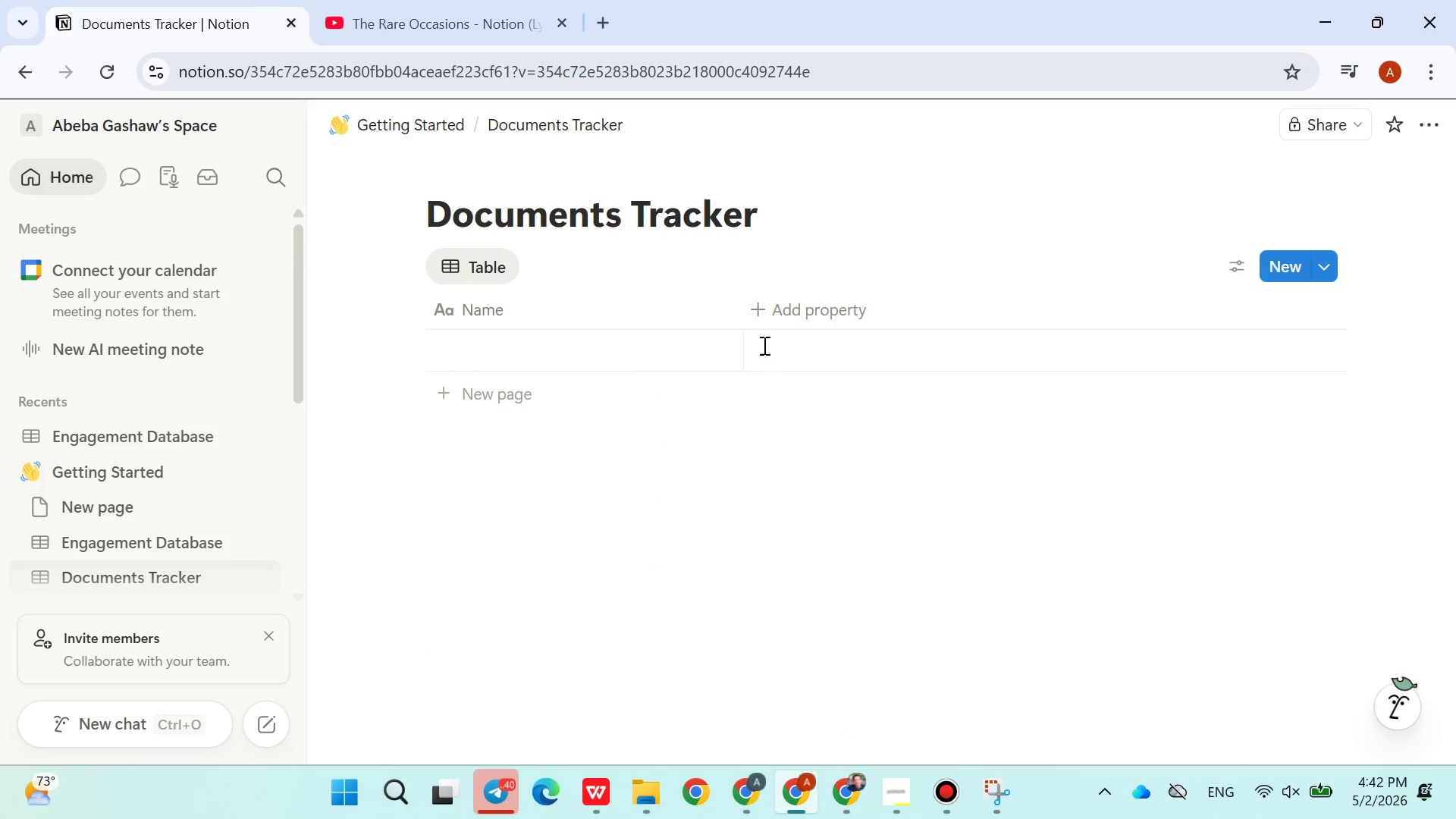 
left_click([763, 314])
 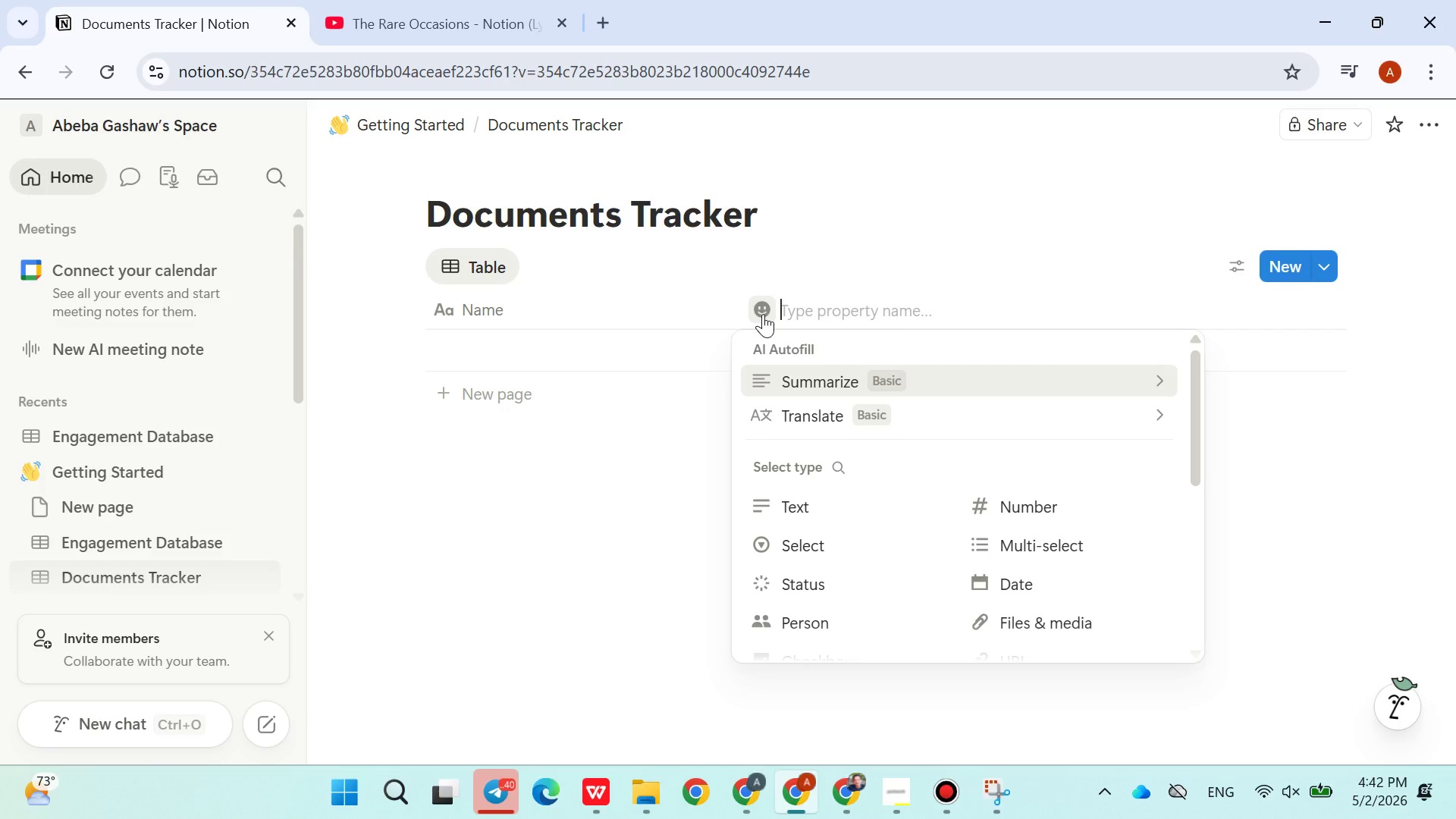 
wait(8.17)
 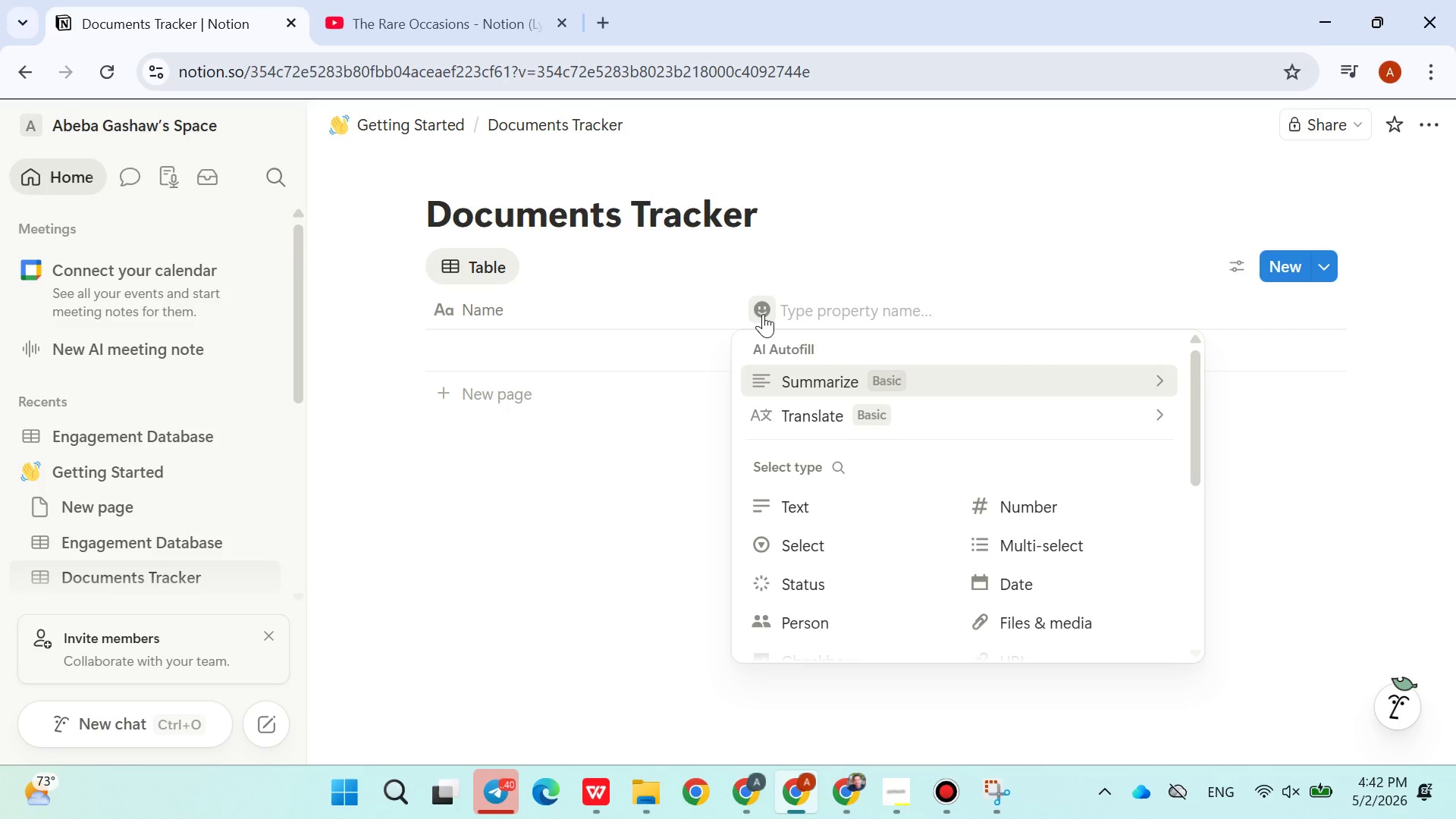 
type(Engagement)
 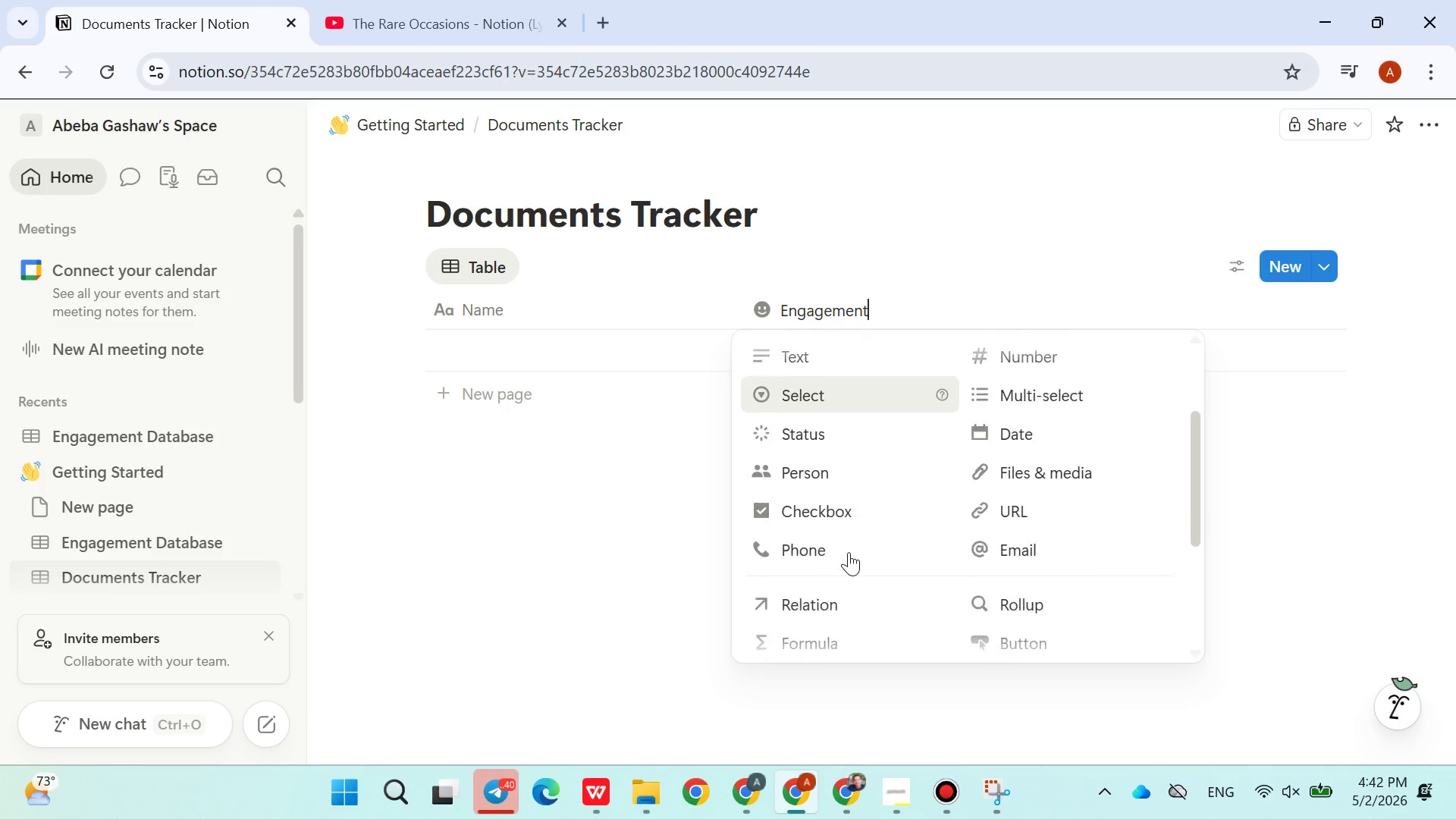 
left_click([834, 556])
 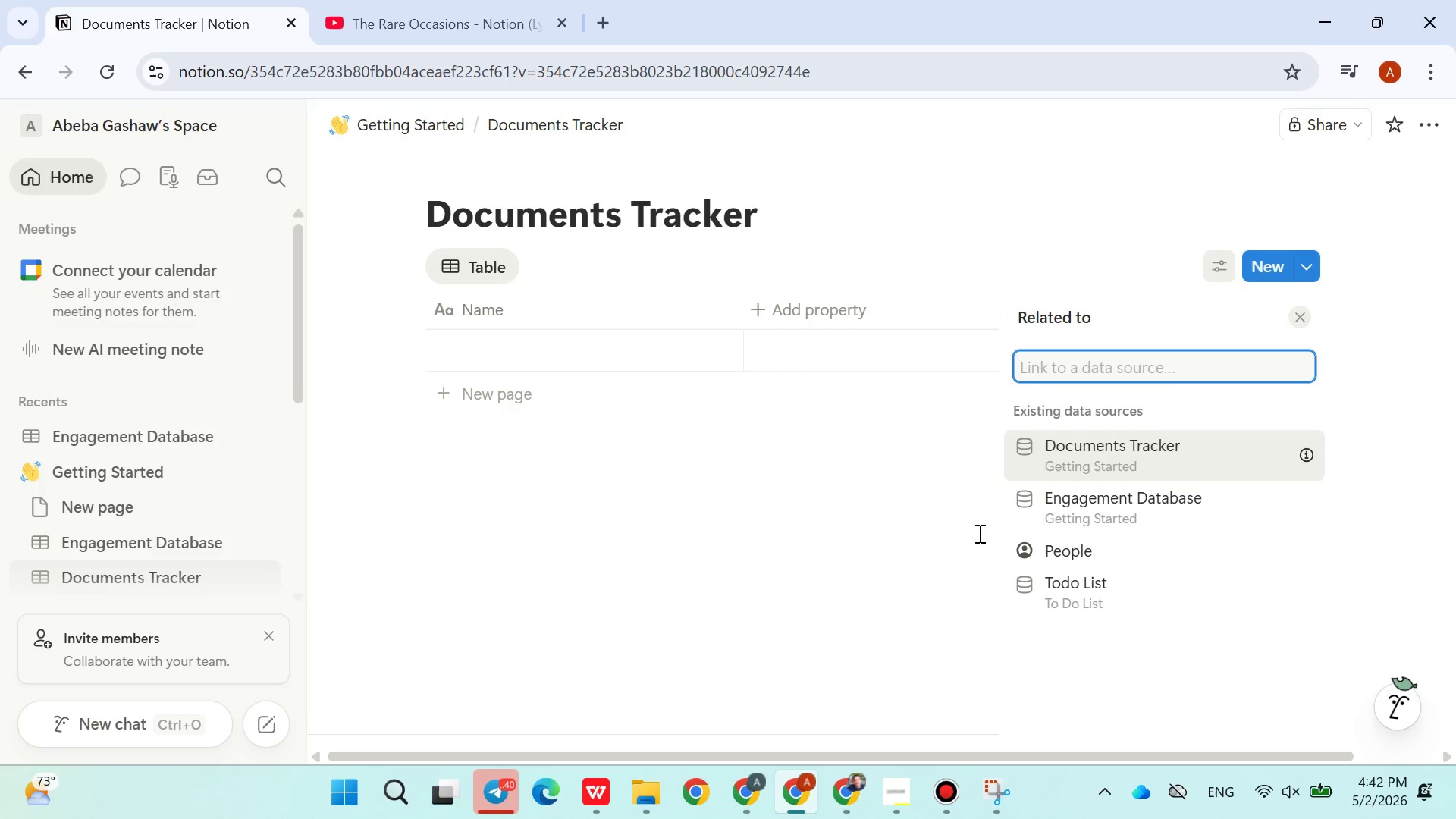 
wait(9.3)
 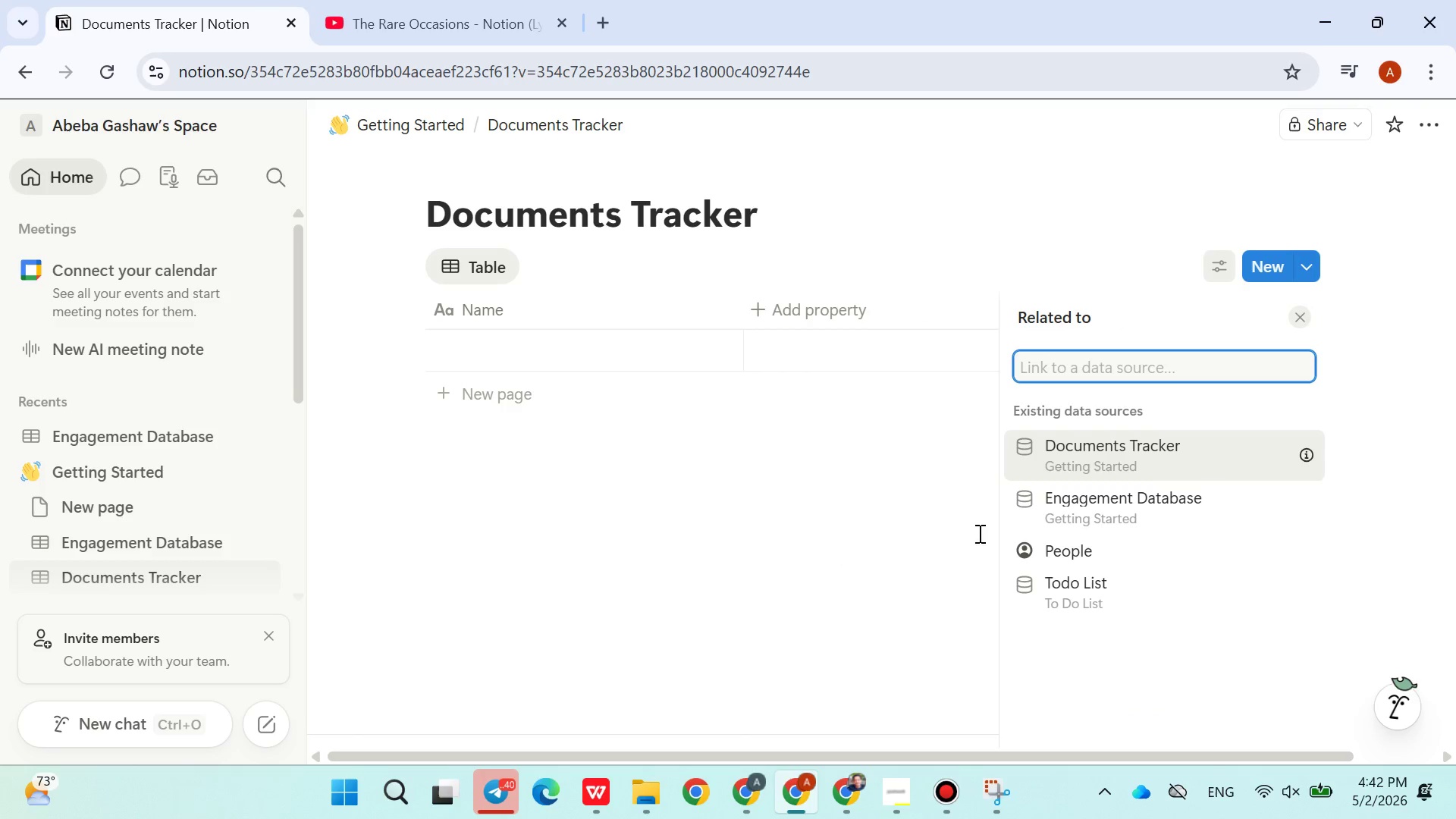 
left_click([1128, 494])
 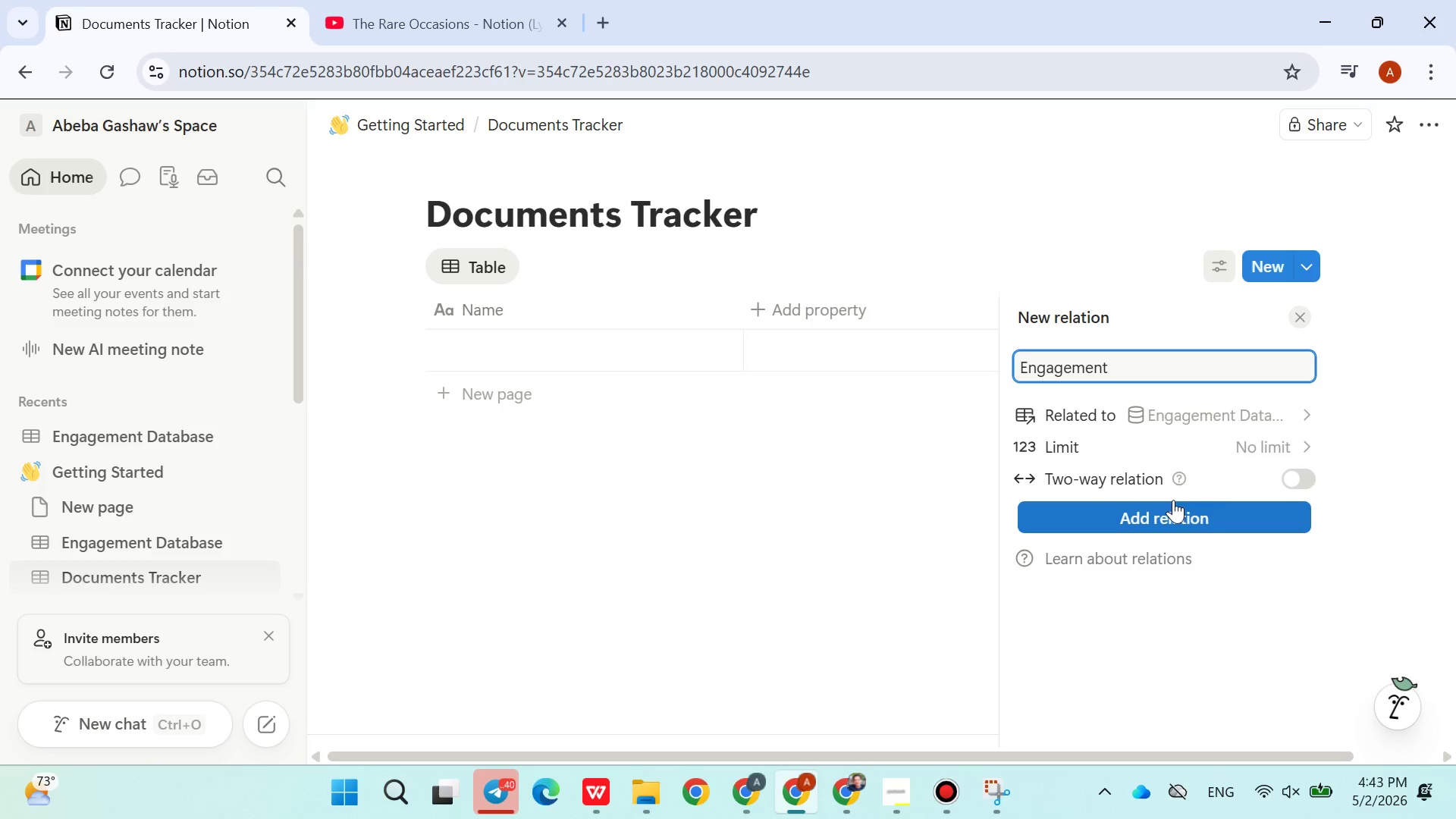 
left_click([1191, 525])
 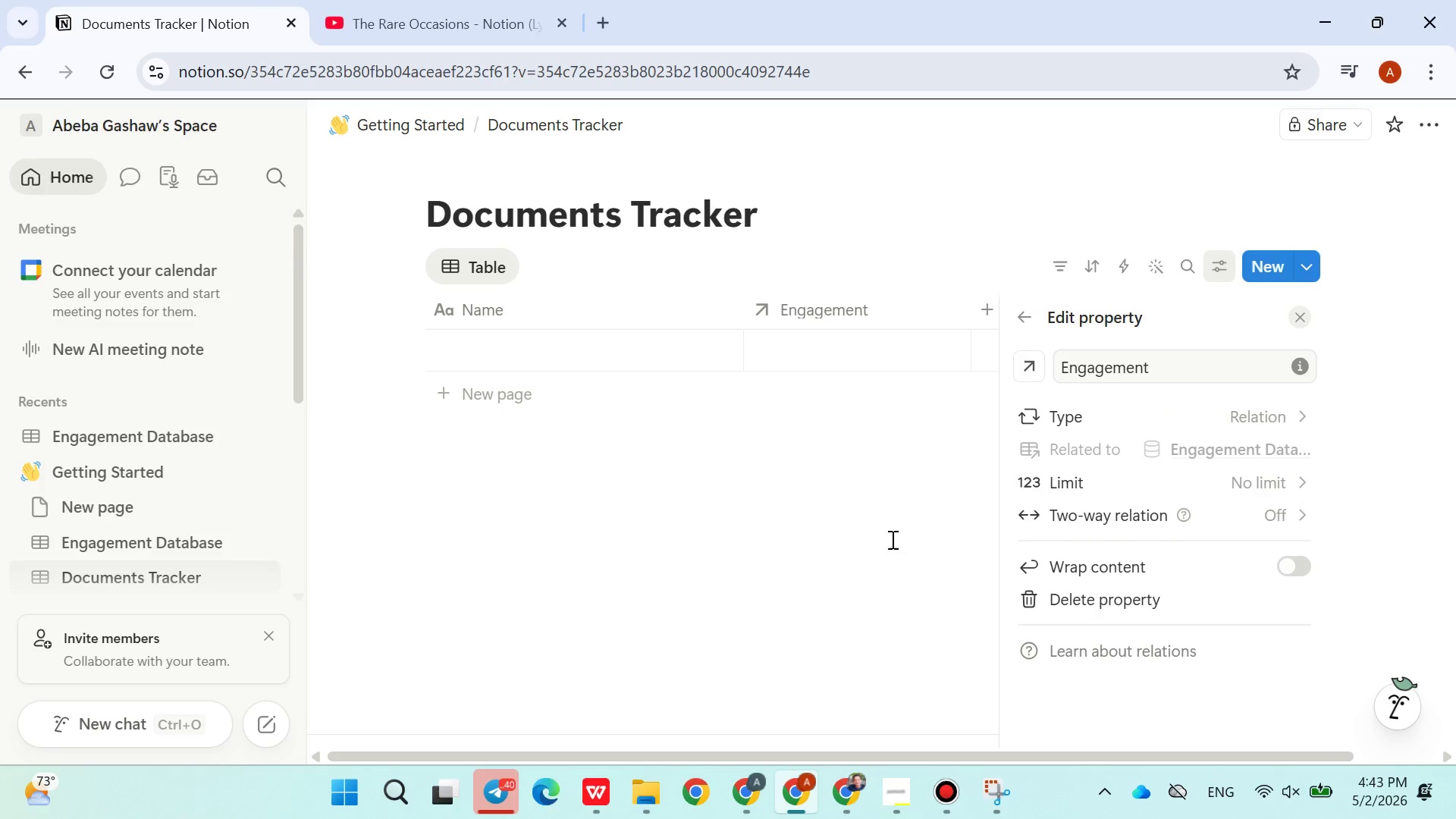 
left_click([853, 541])
 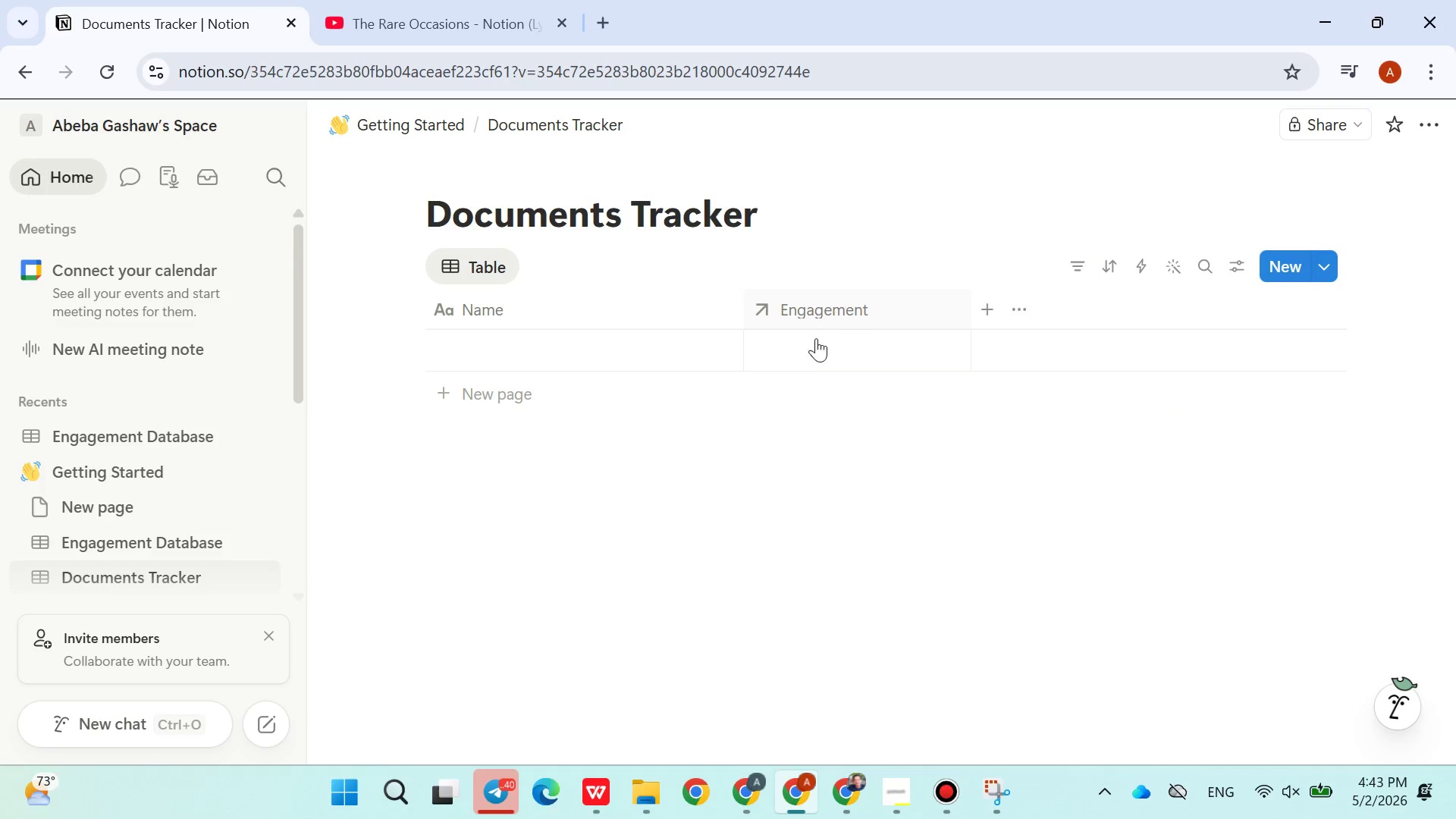 
left_click([816, 345])
 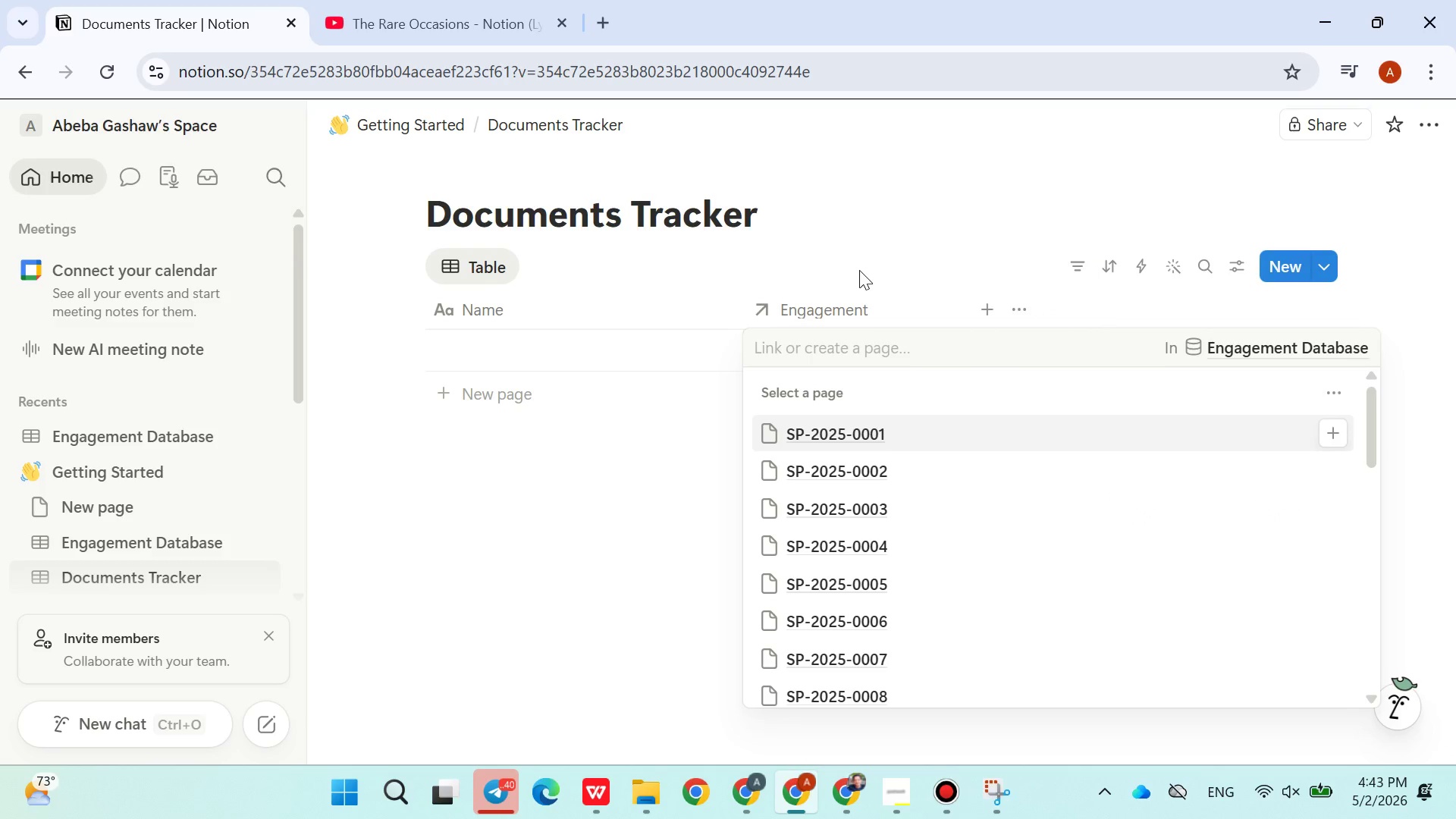 
left_click([884, 243])
 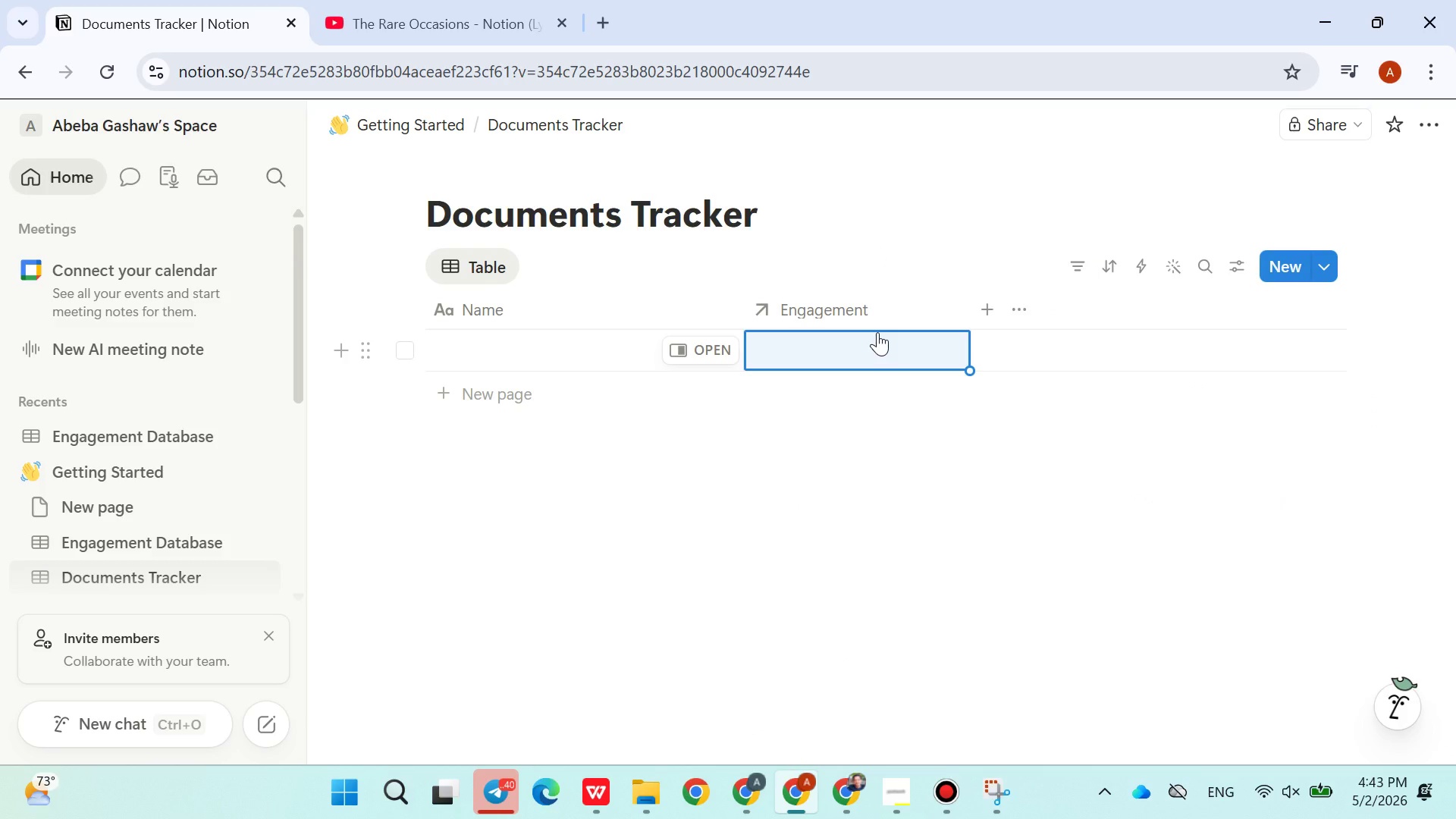 
wait(11.3)
 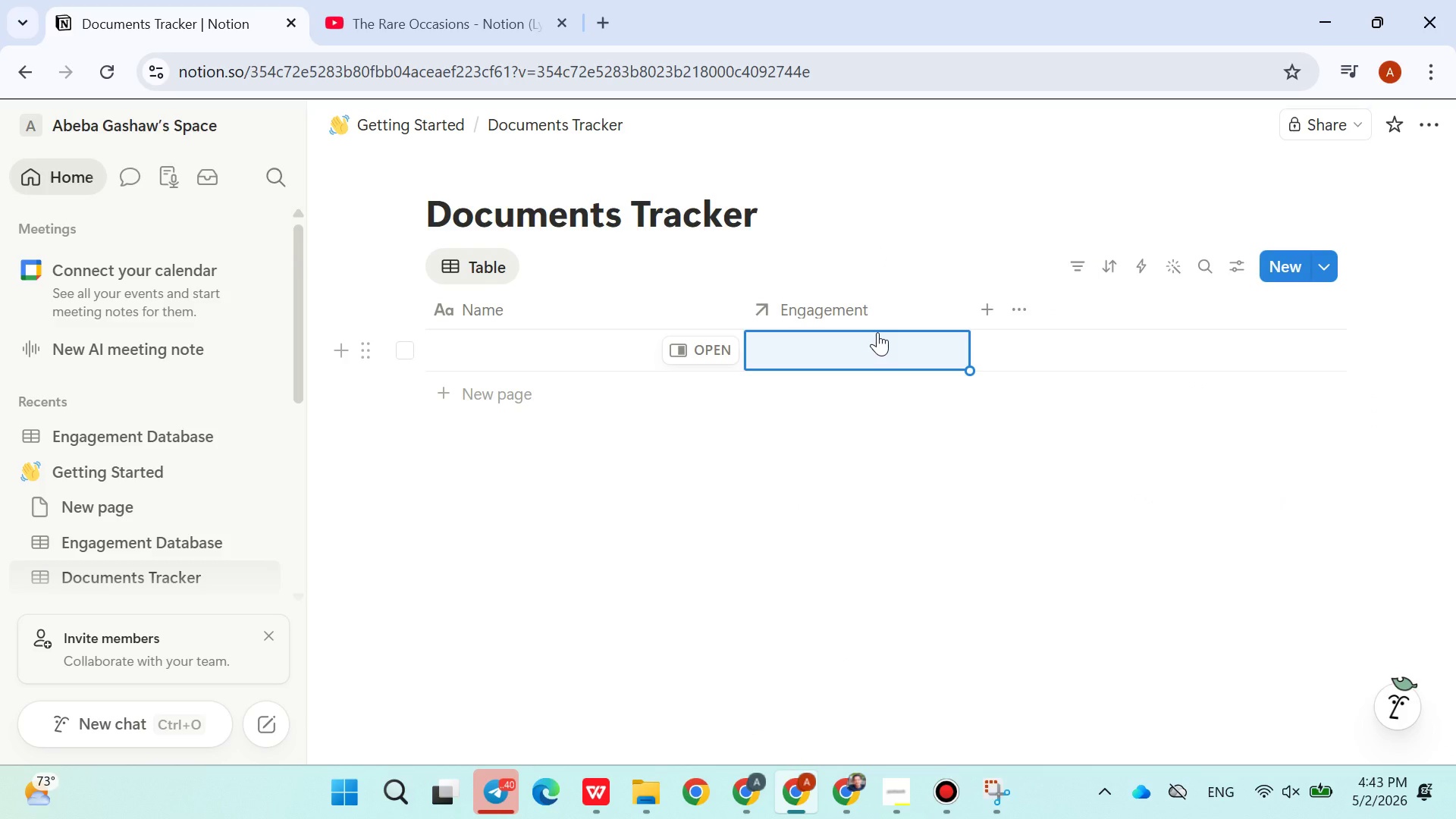 
left_click([171, 540])
 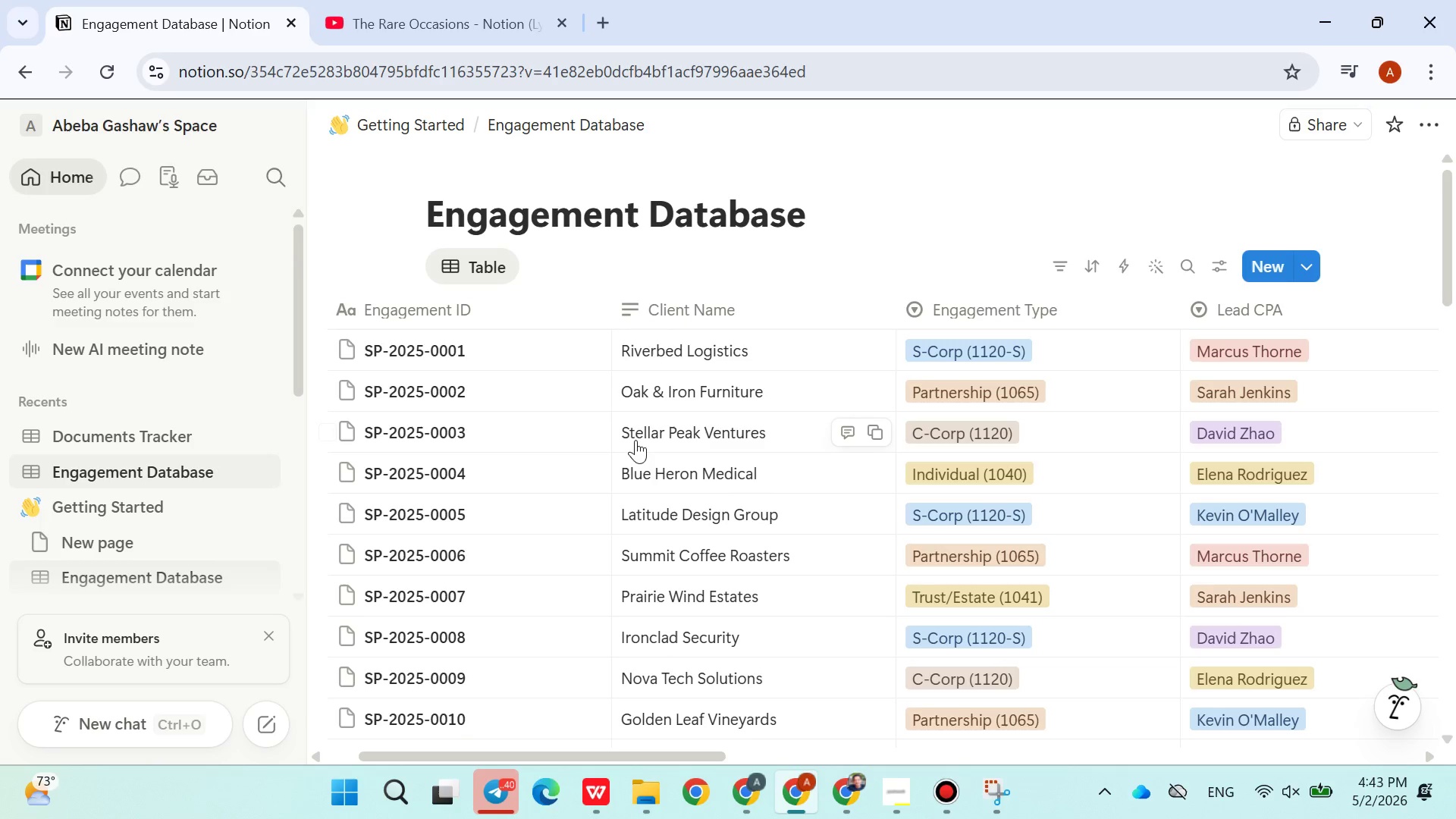 
wait(21.31)
 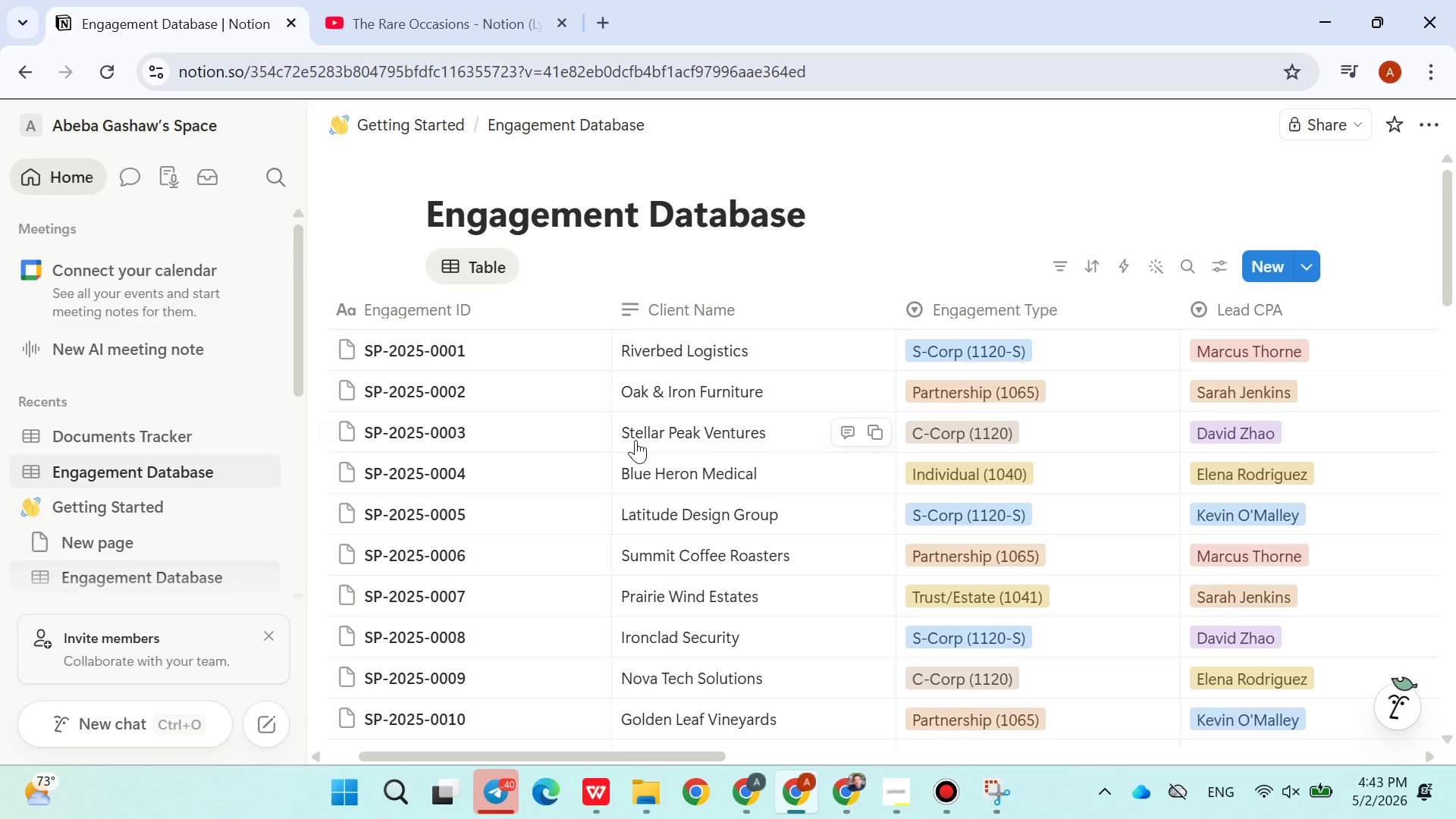 
left_click([1084, 359])
 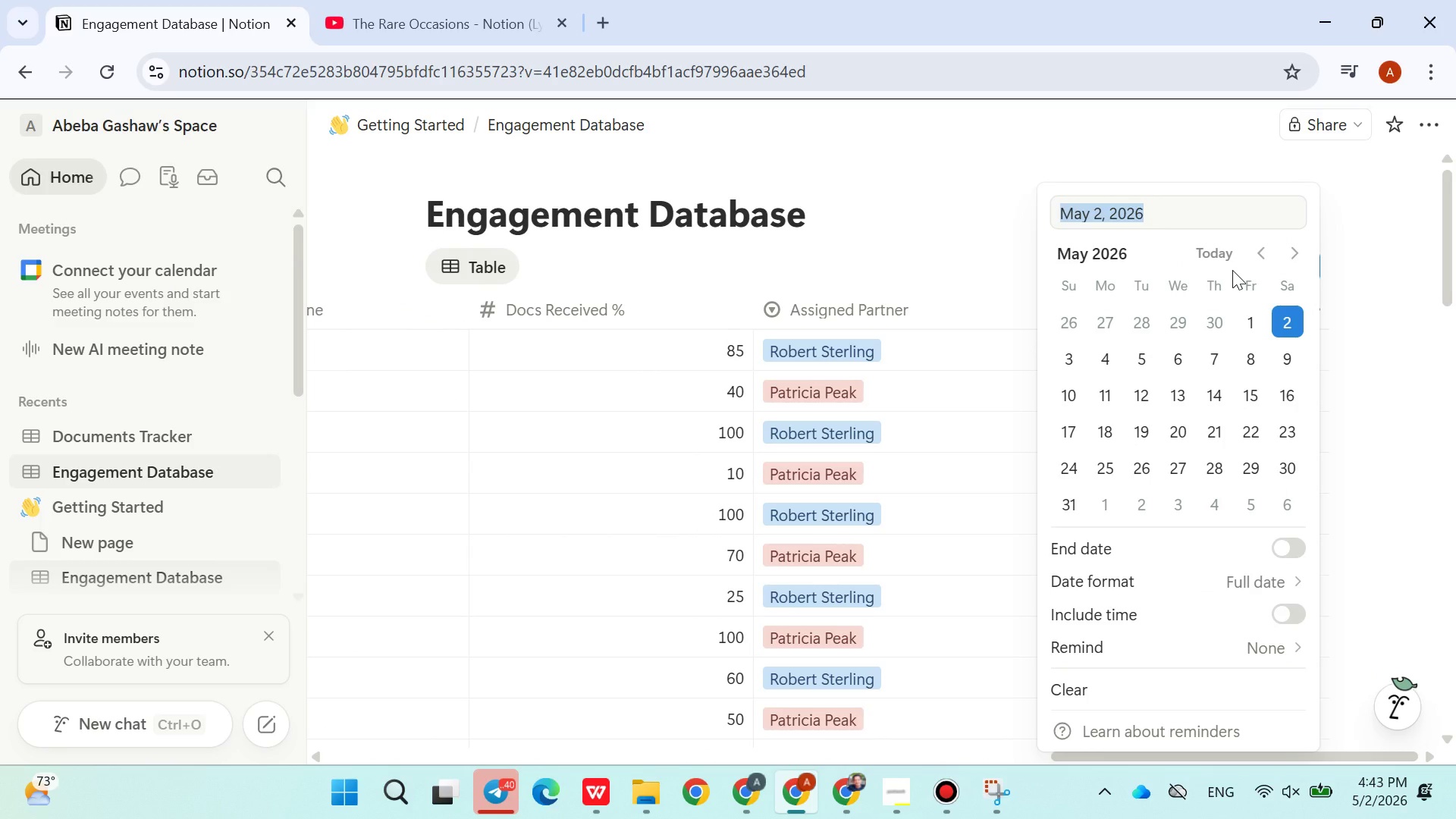 
double_click([1256, 249])
 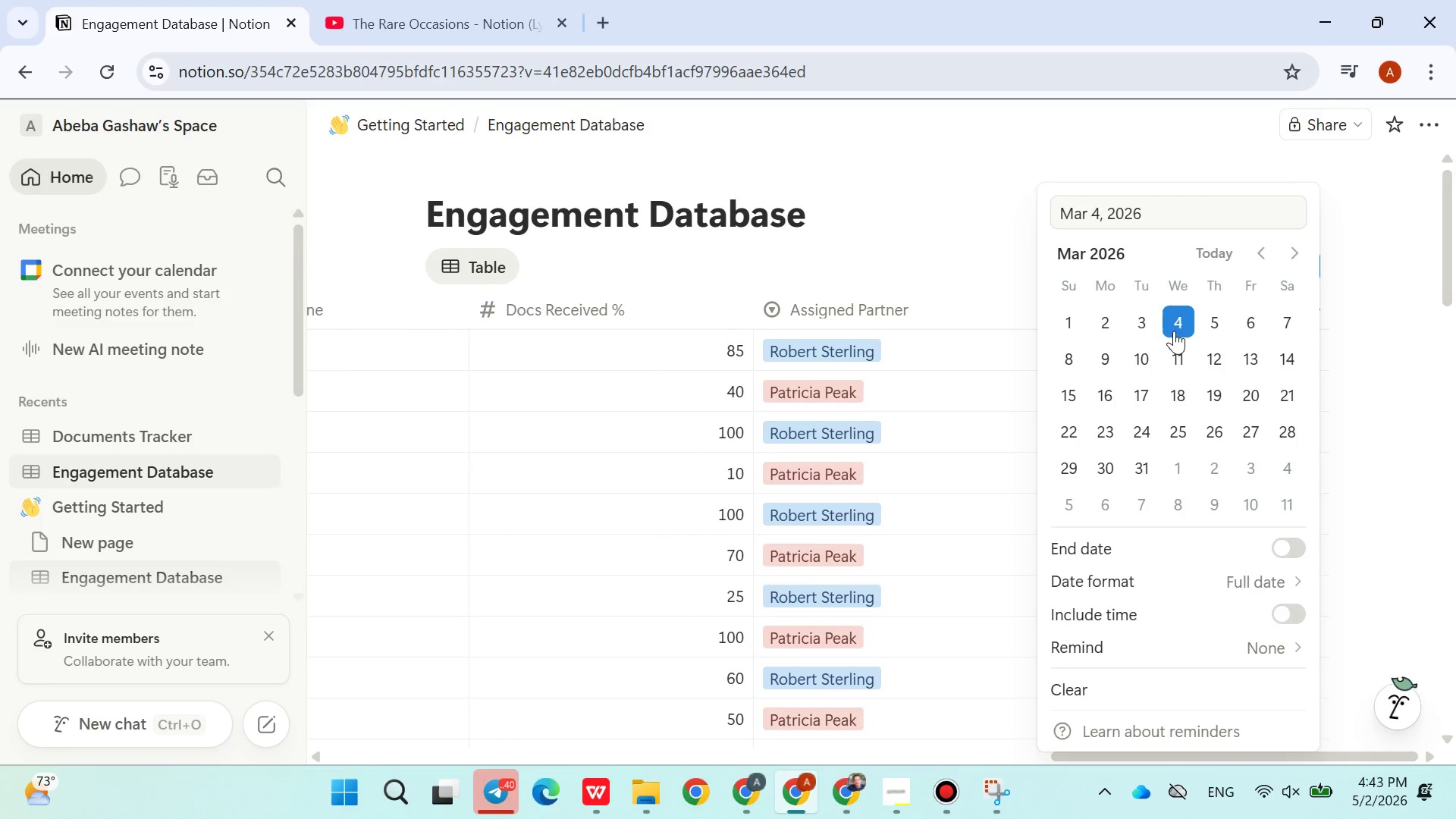 
double_click([1025, 243])
 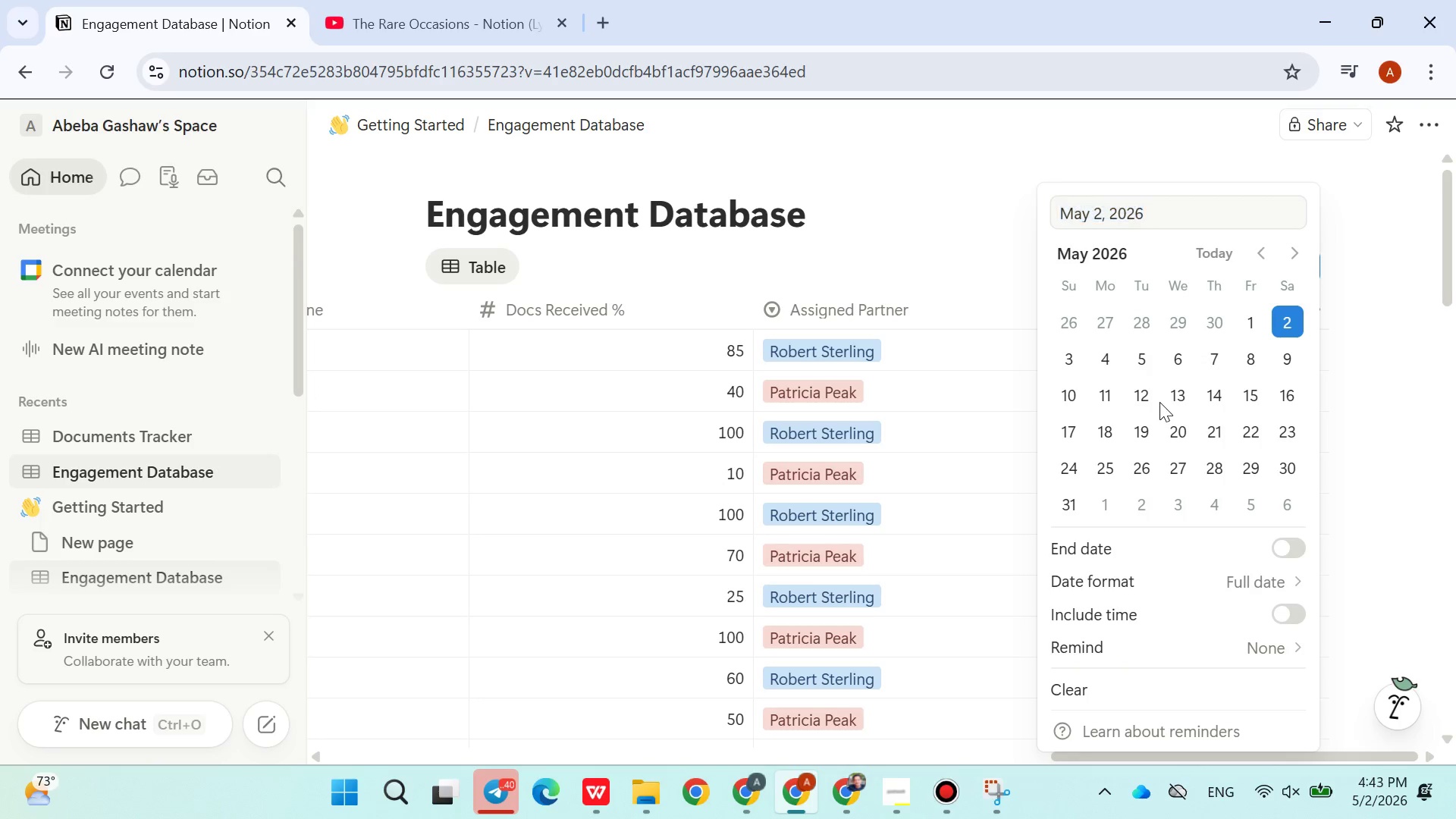 
double_click([1161, 401])
 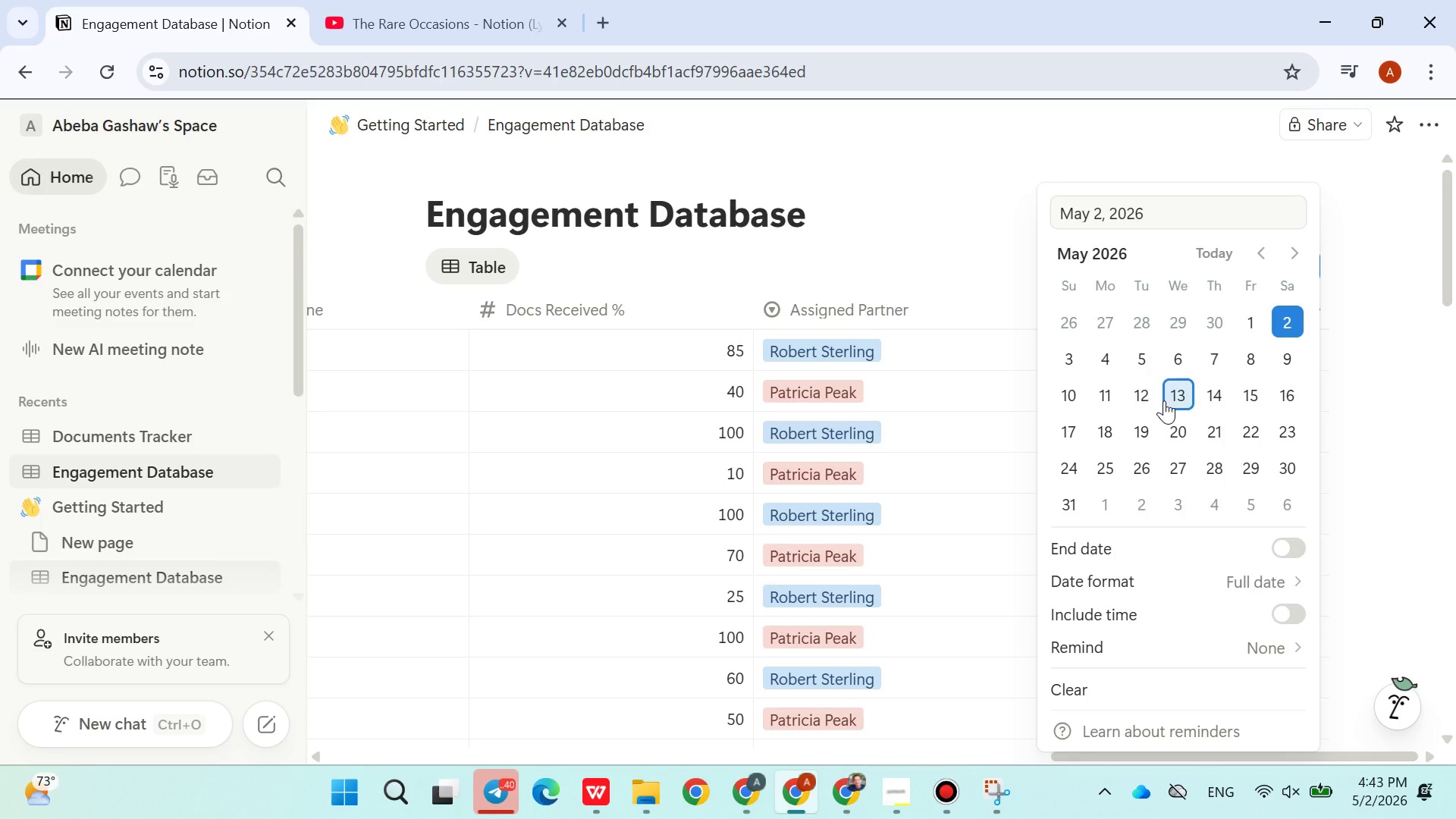 
left_click([1164, 400])
 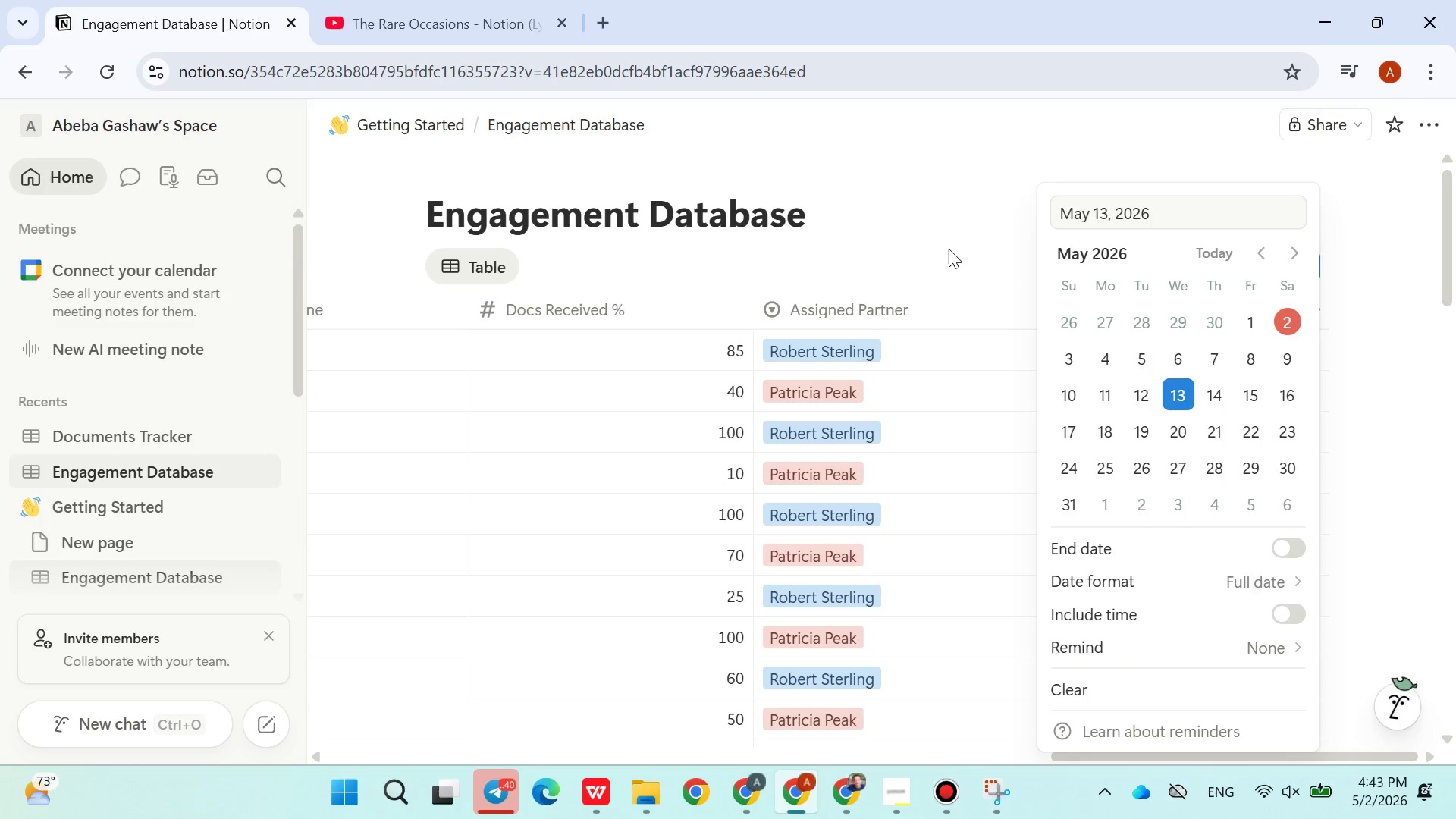 
double_click([949, 249])
 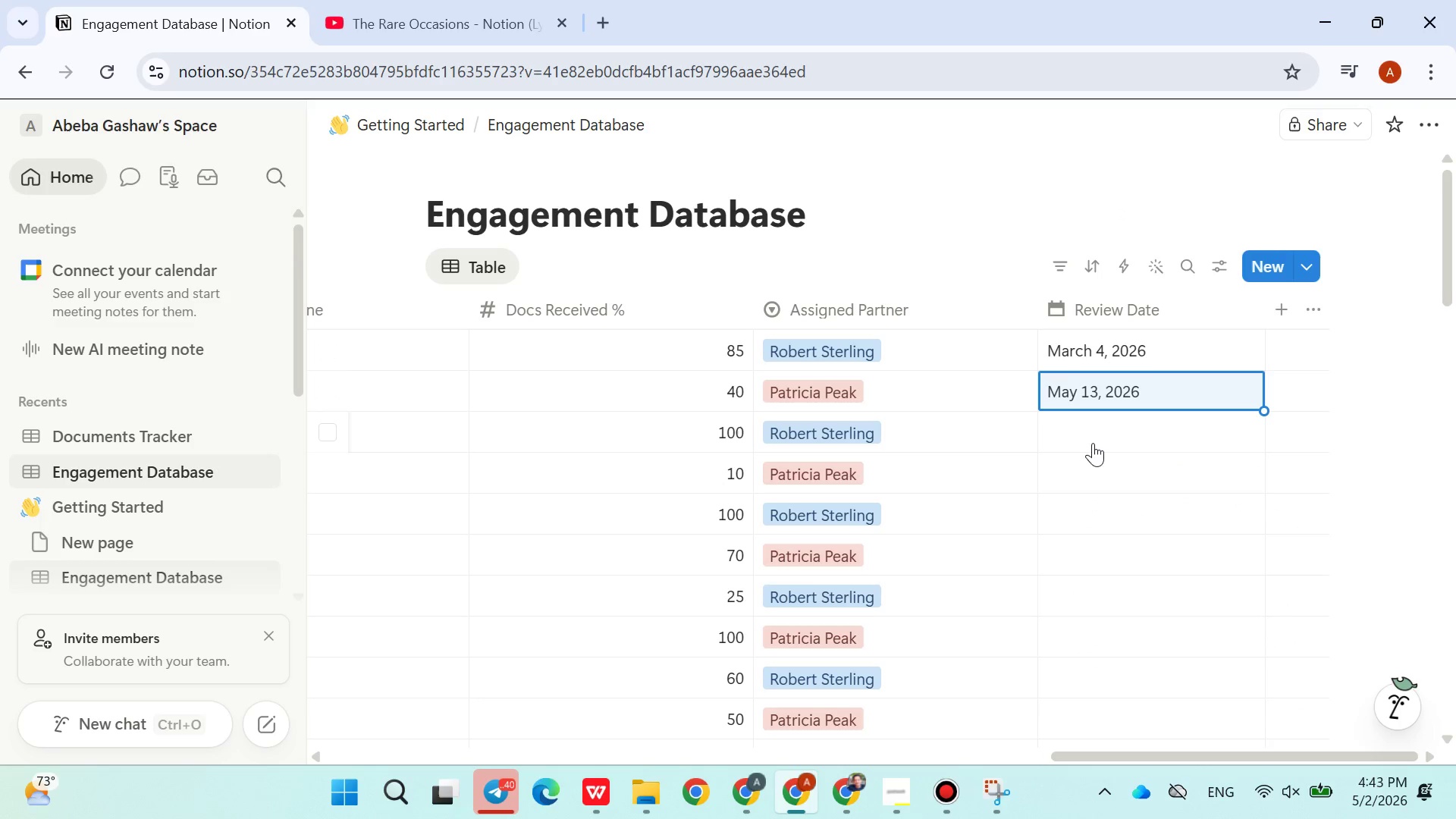 
left_click([1099, 433])
 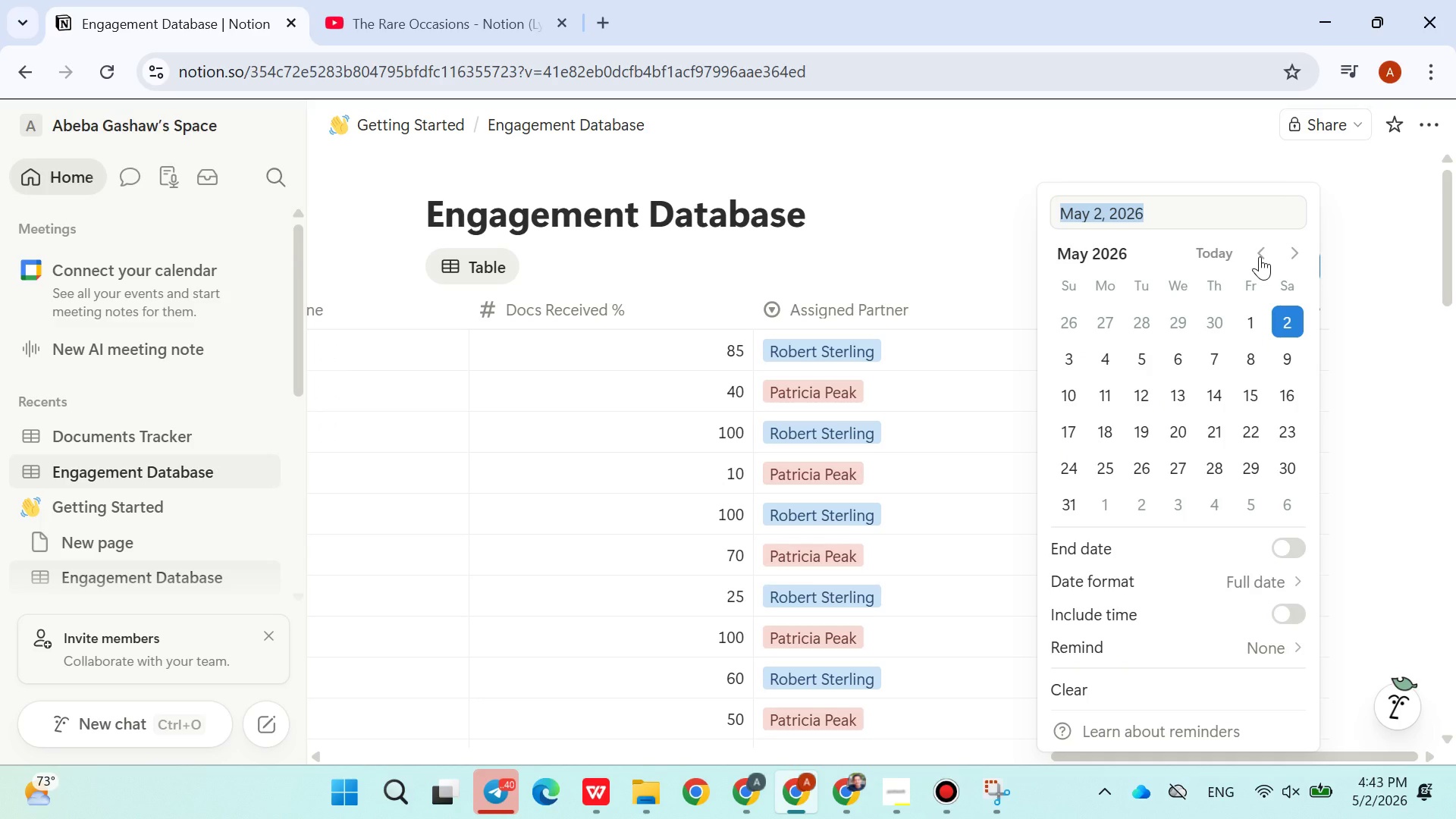 
double_click([1260, 256])
 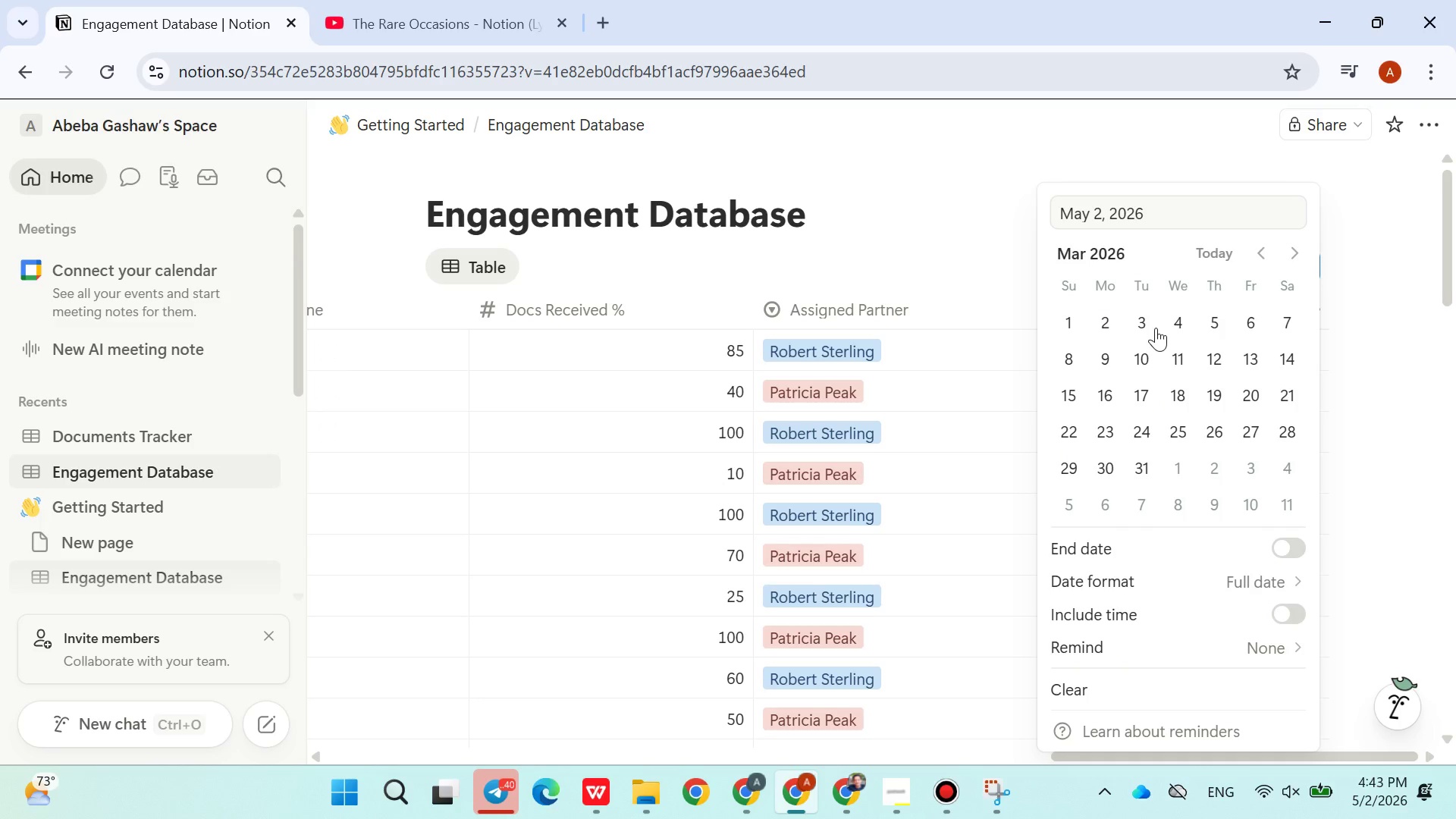 
double_click([1141, 321])
 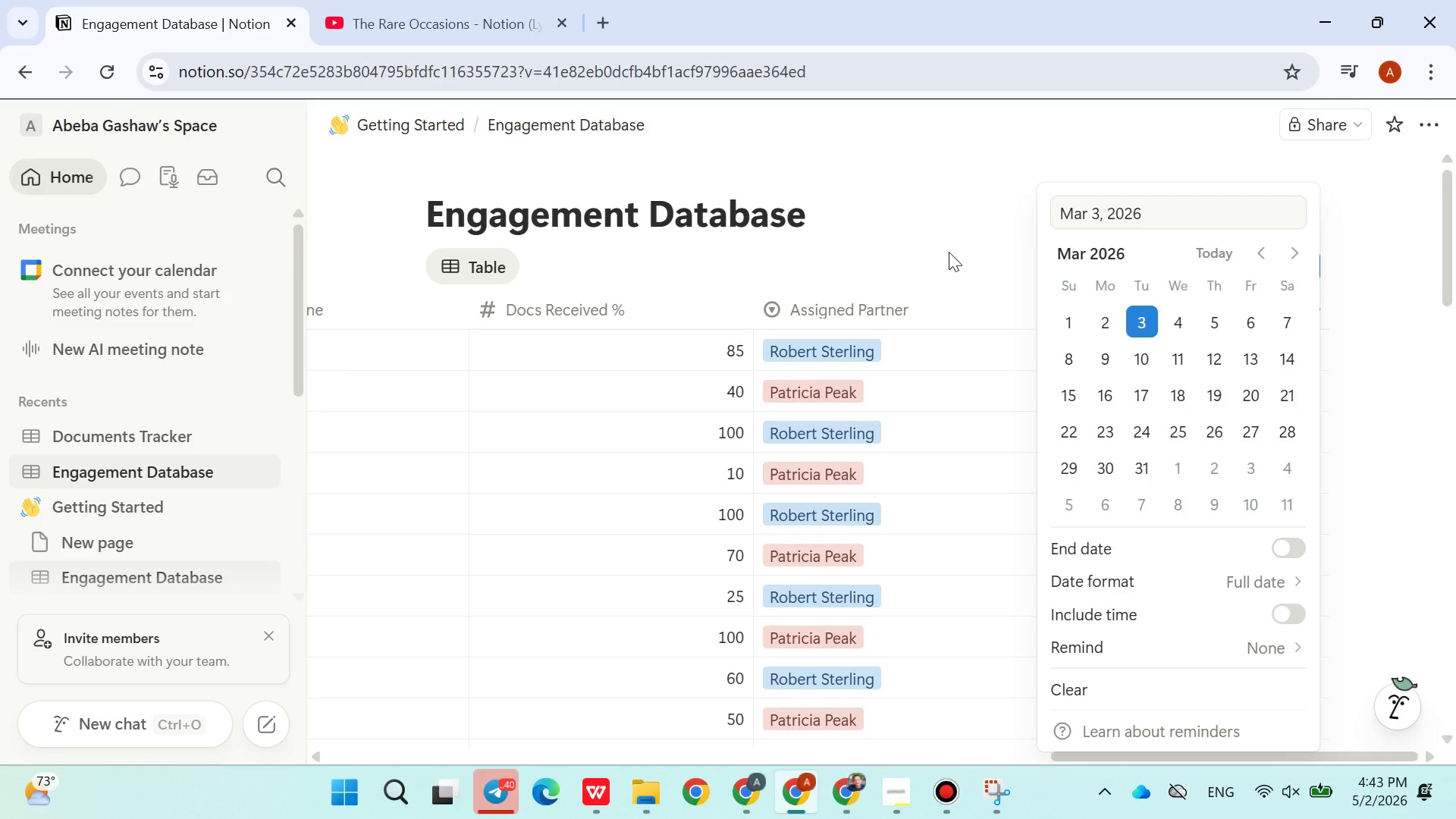 
triple_click([949, 252])
 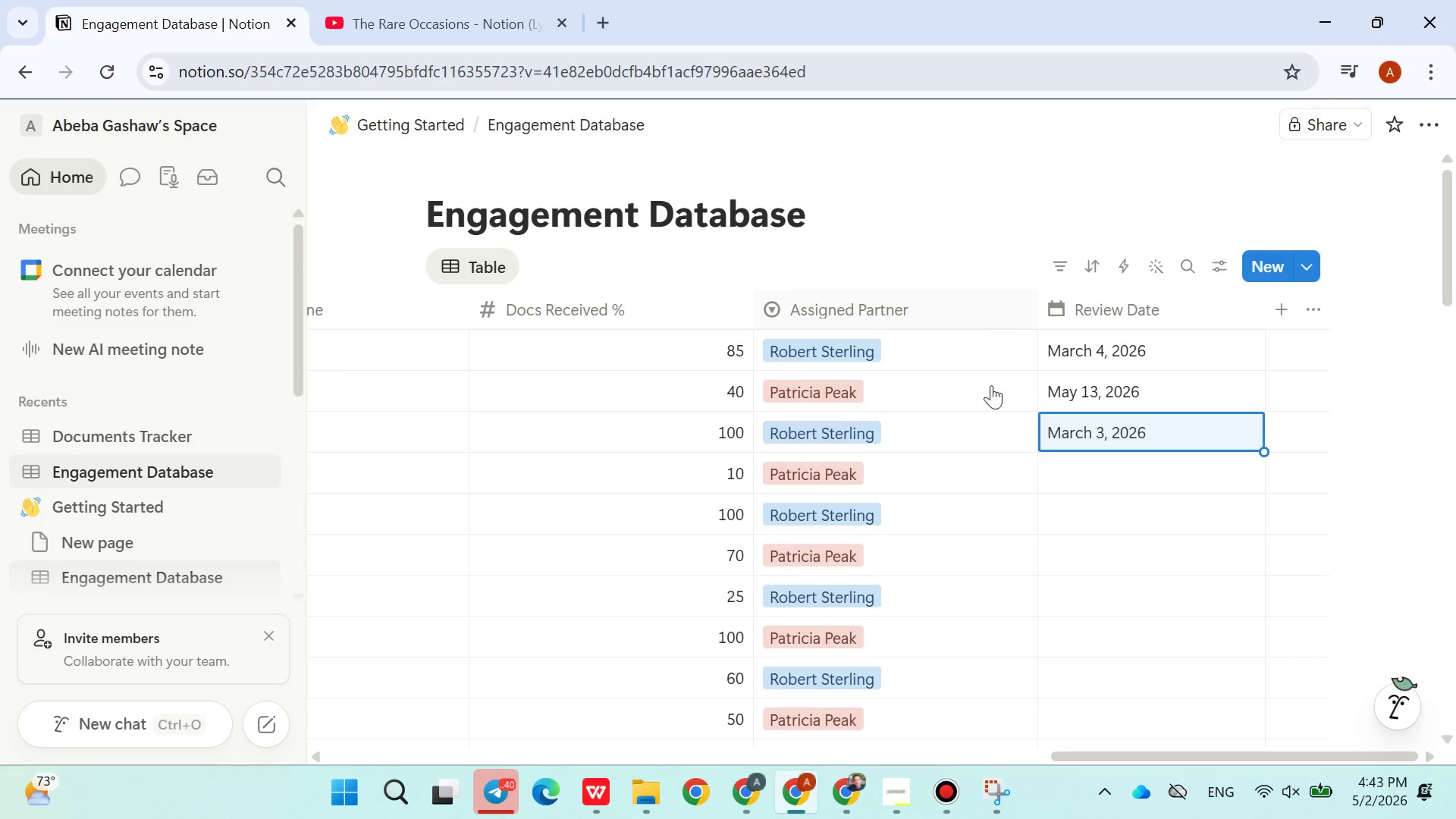 
left_click([1094, 471])
 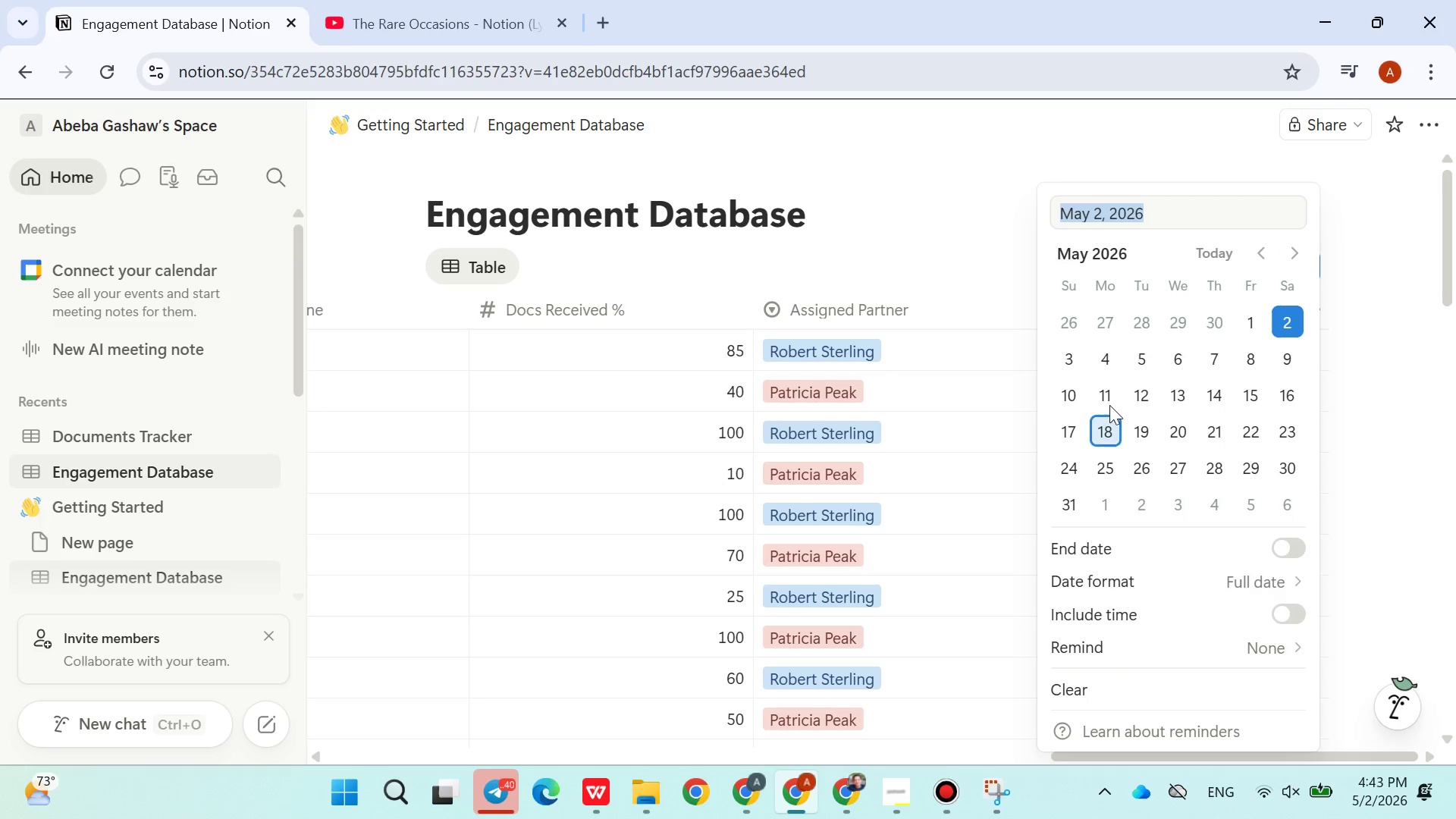 
scroll: coordinate [1124, 391], scroll_direction: down, amount: 3.0
 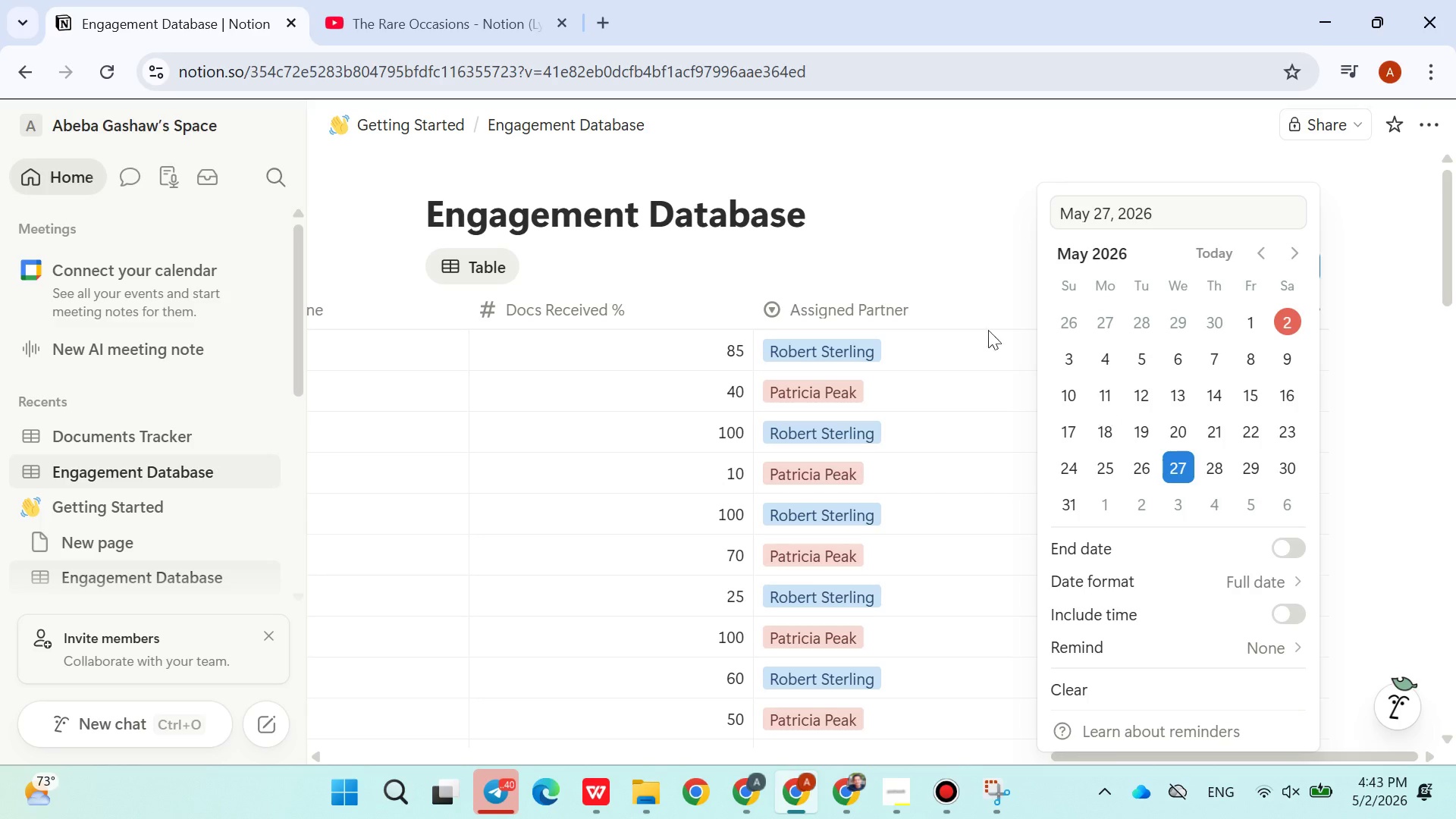 
double_click([961, 290])
 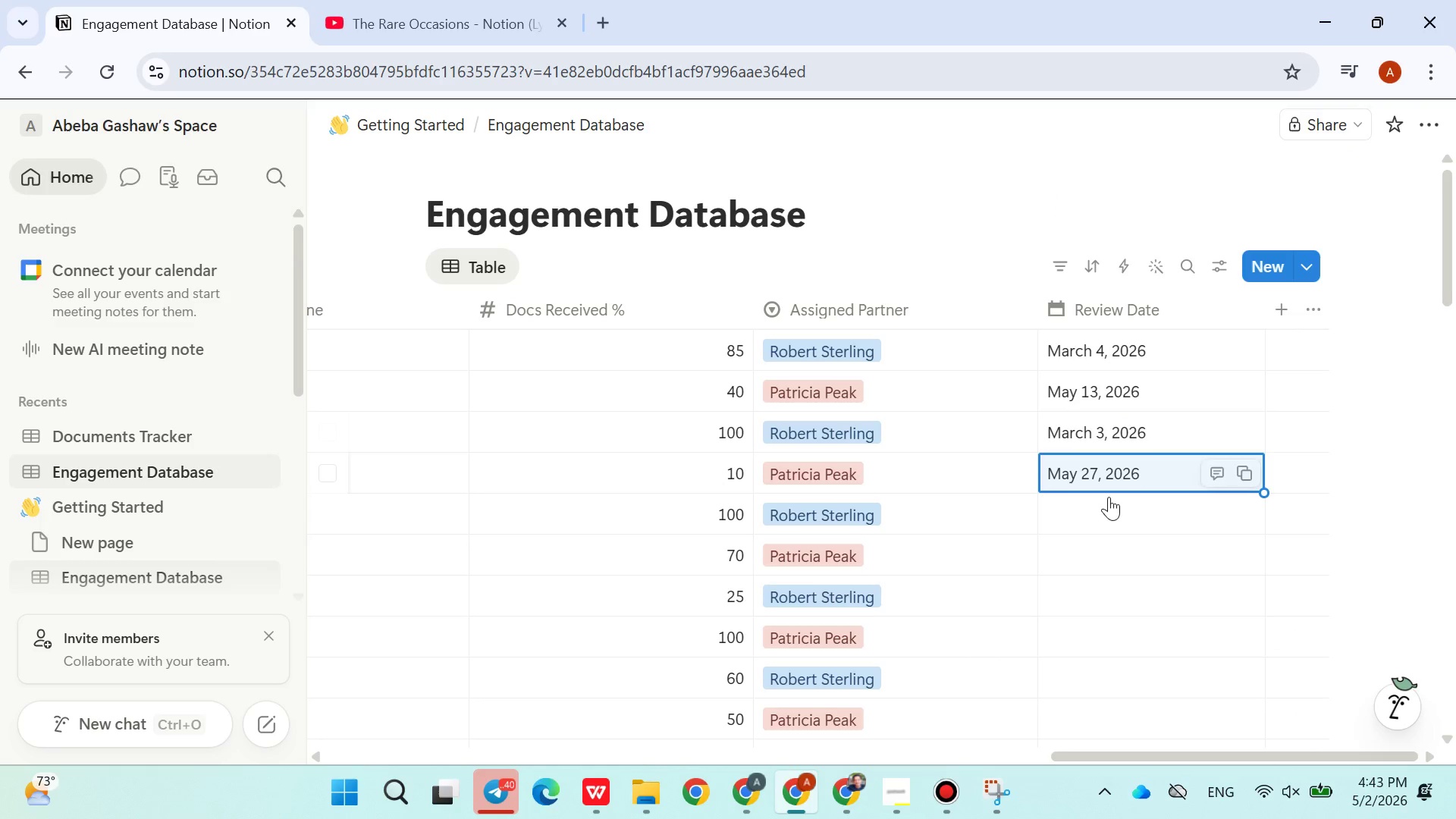 
left_click([1094, 507])
 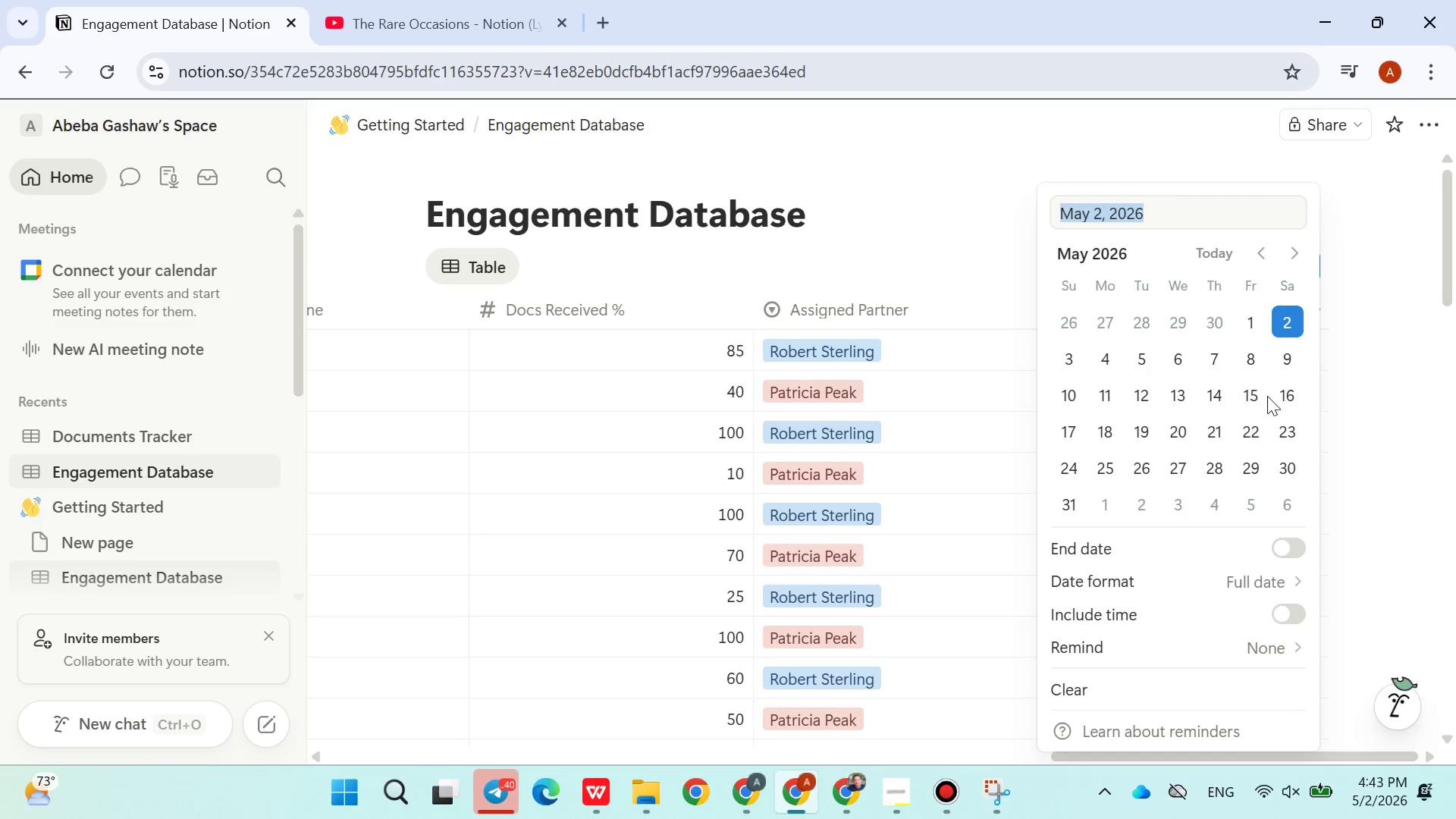 
left_click([1267, 396])
 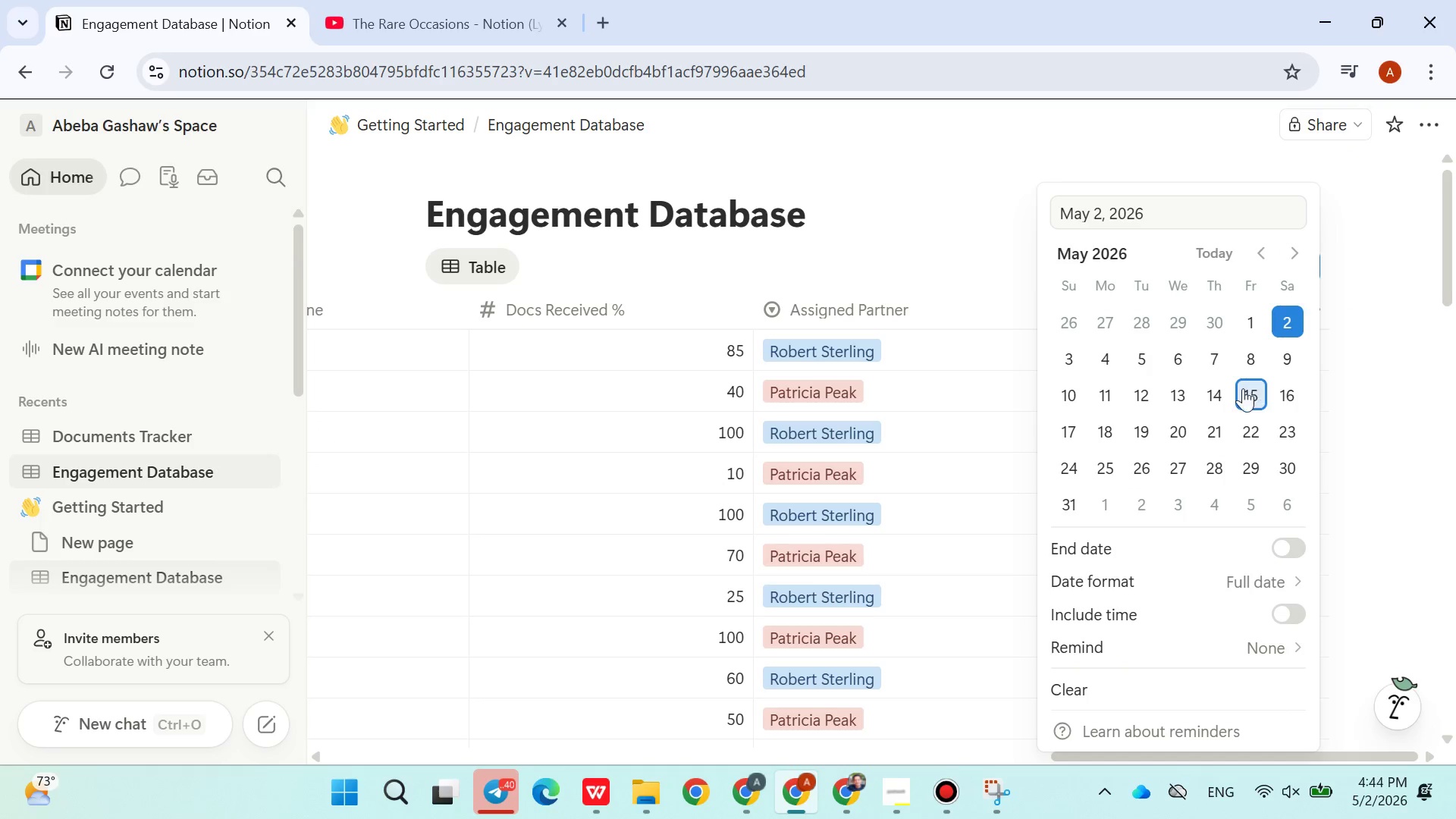 
double_click([976, 251])
 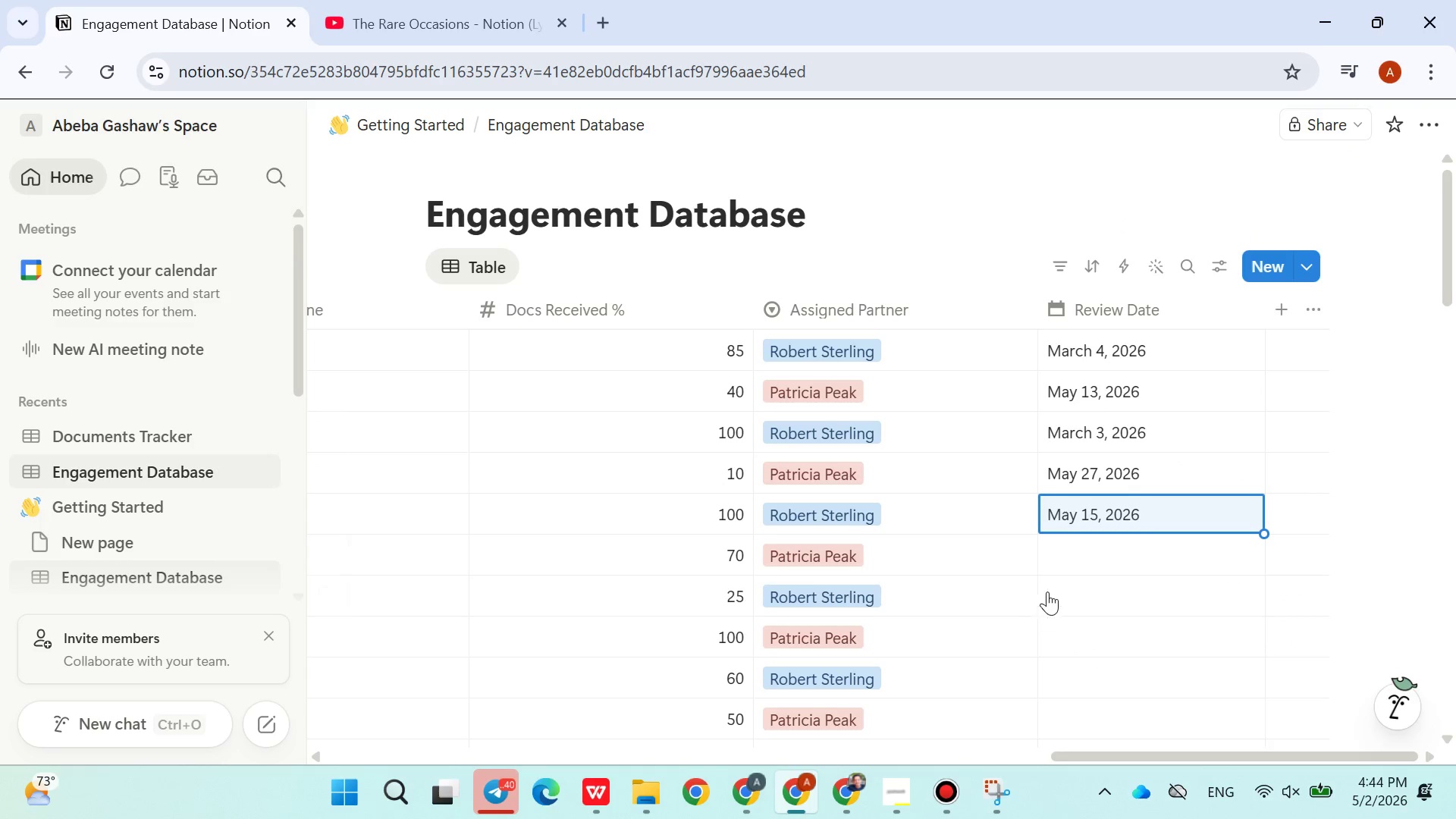 
scroll: coordinate [1032, 484], scroll_direction: down, amount: 2.0
 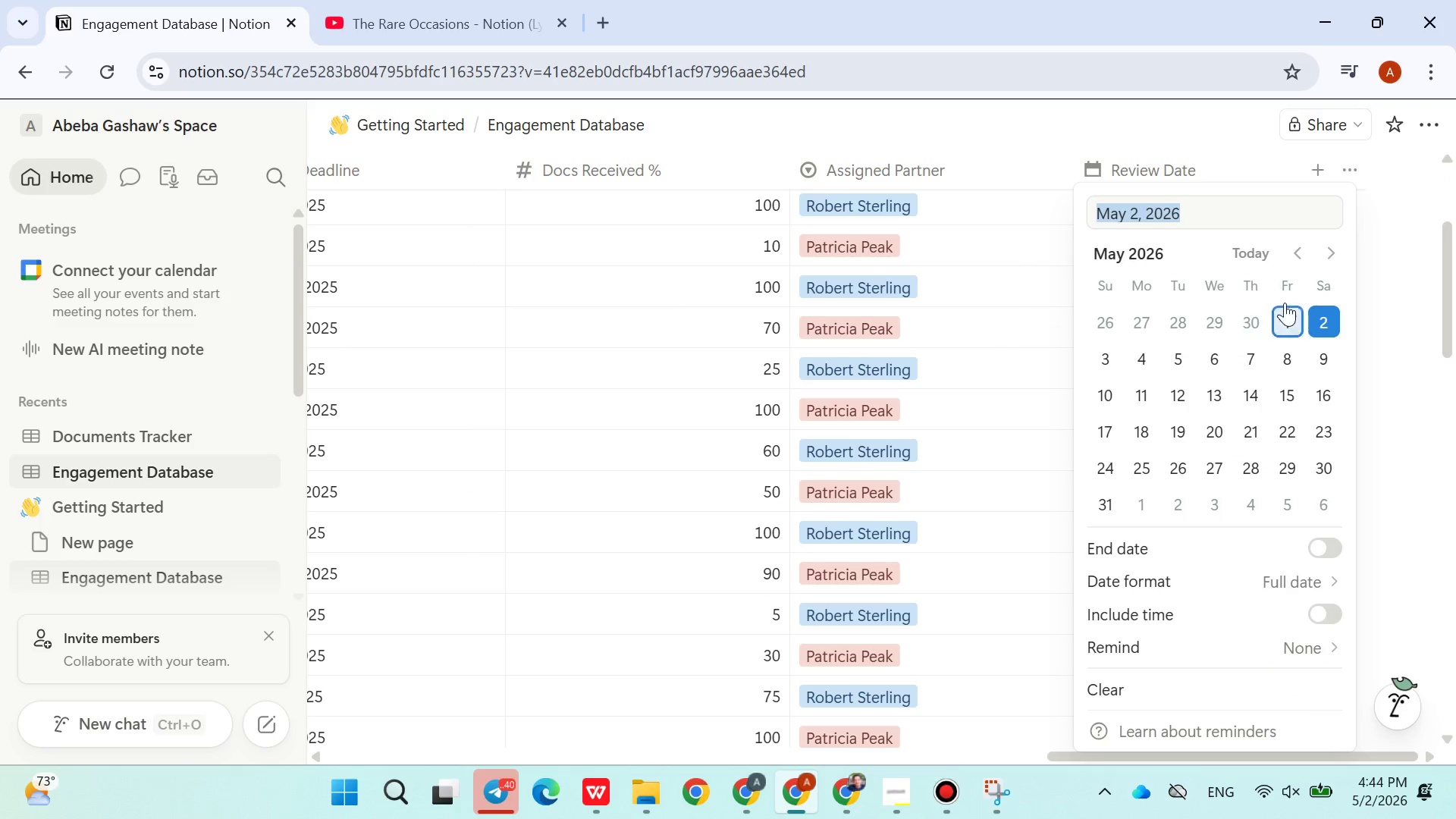 
left_click([1335, 256])
 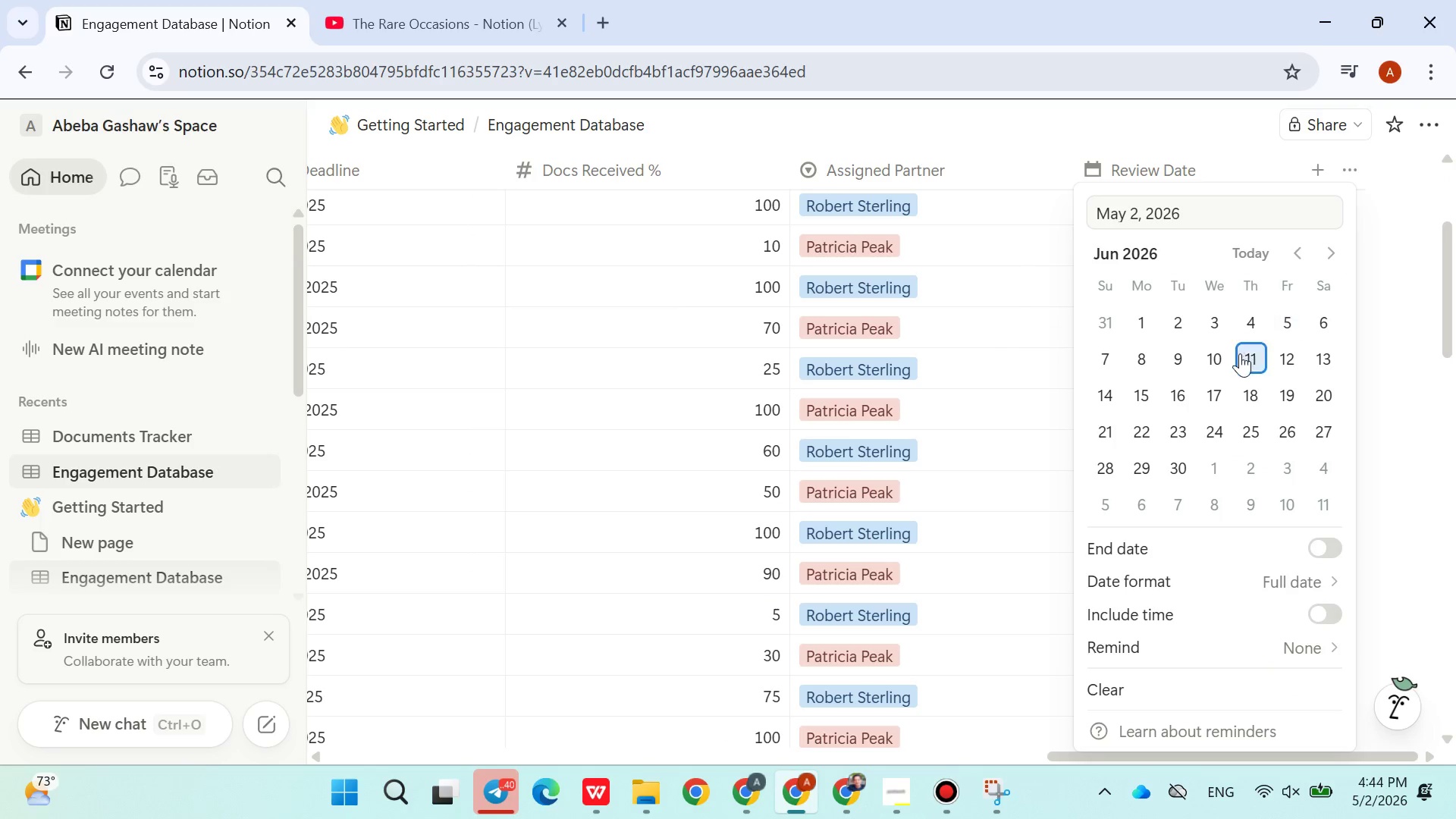 
left_click([1240, 353])
 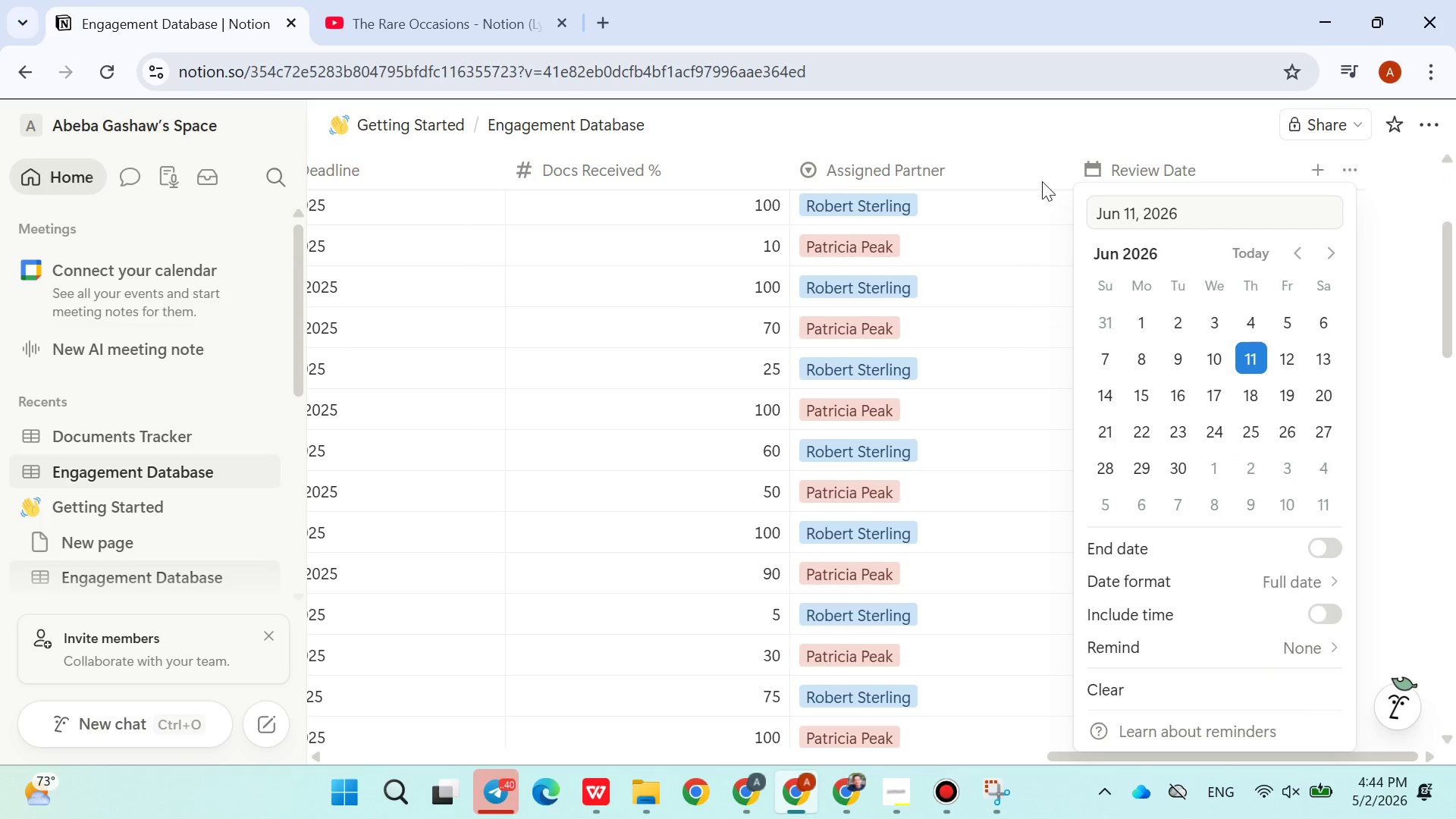 
left_click([1030, 165])
 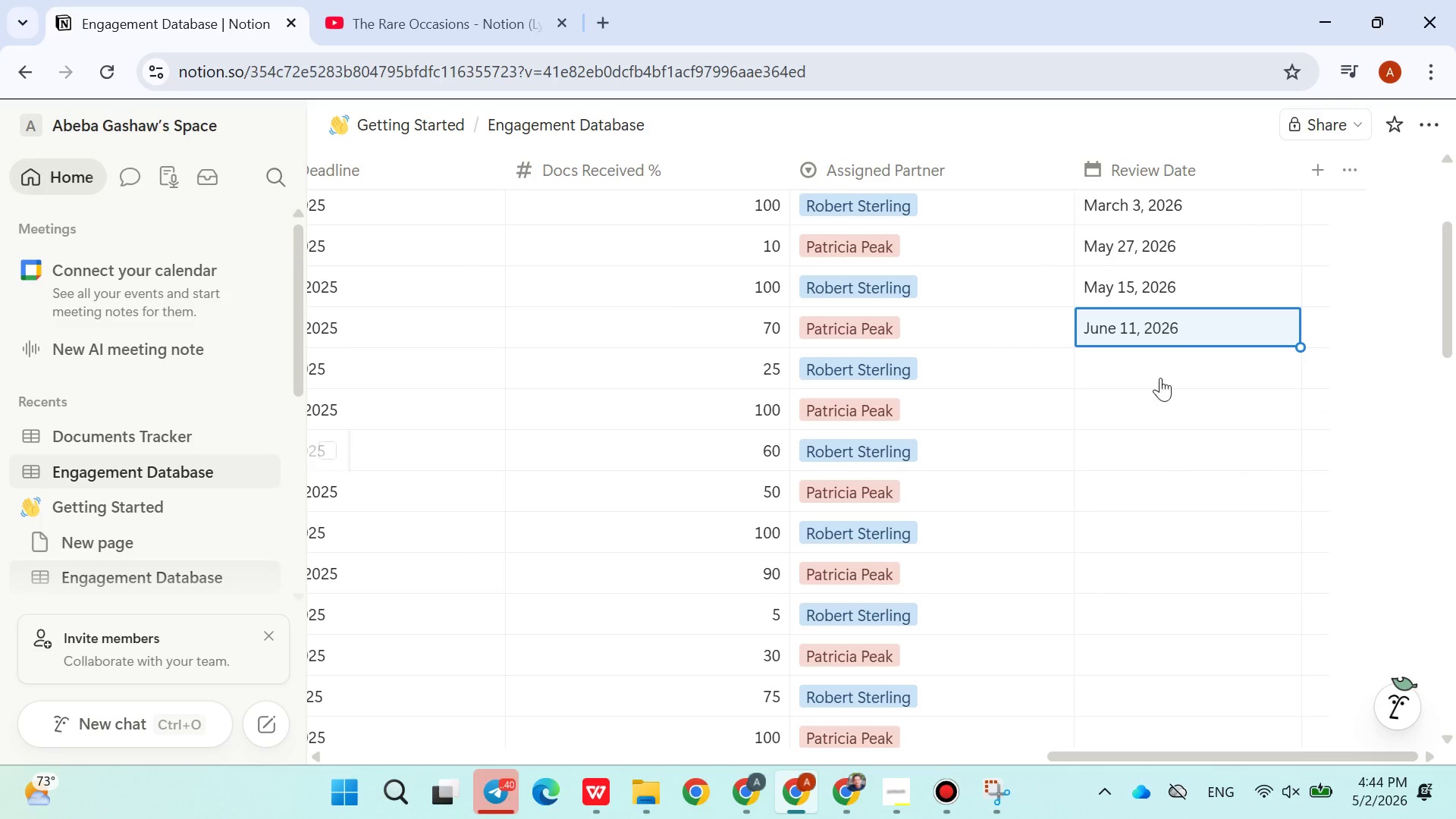 
left_click([1141, 349])
 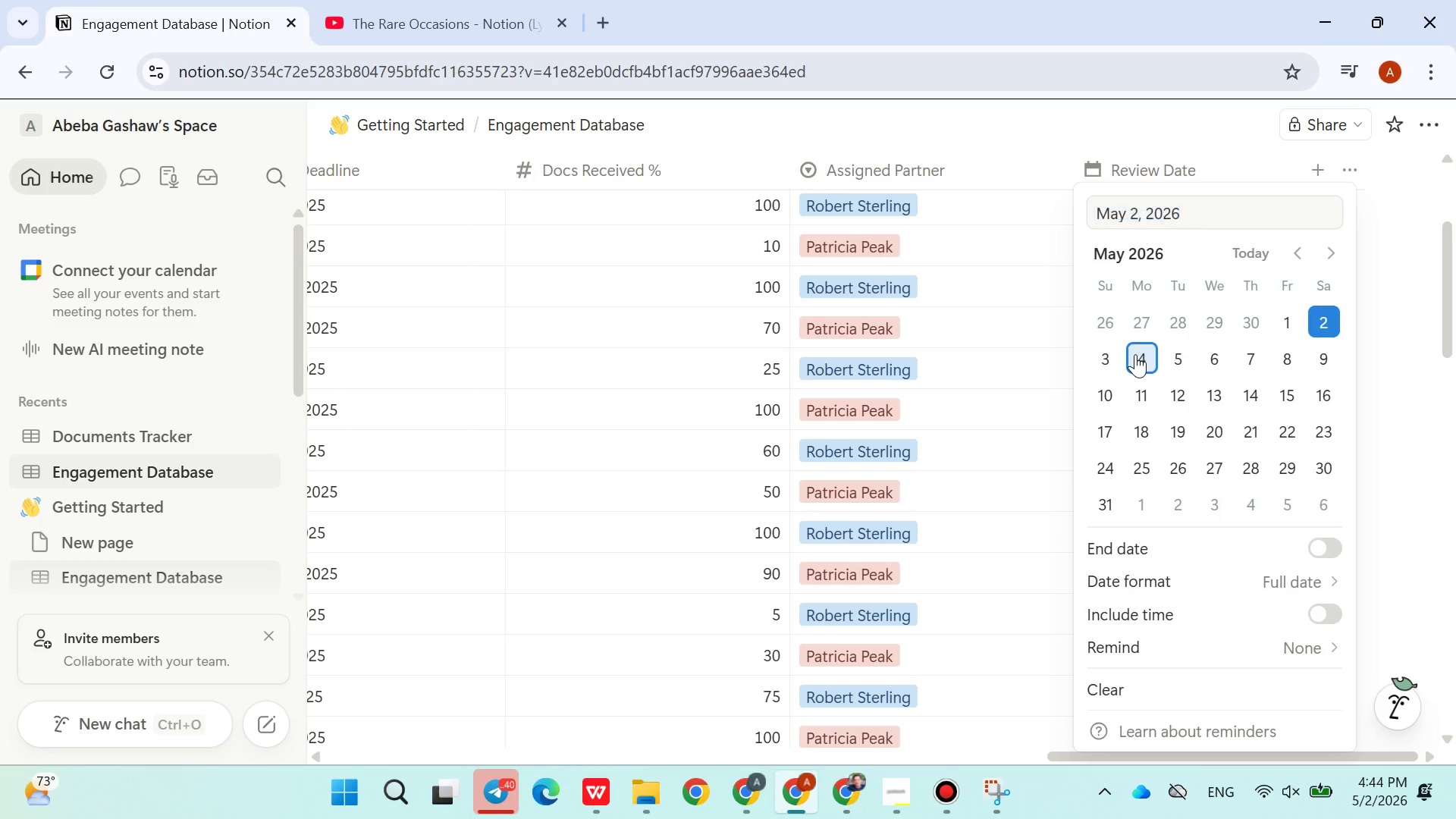 
double_click([1003, 133])
 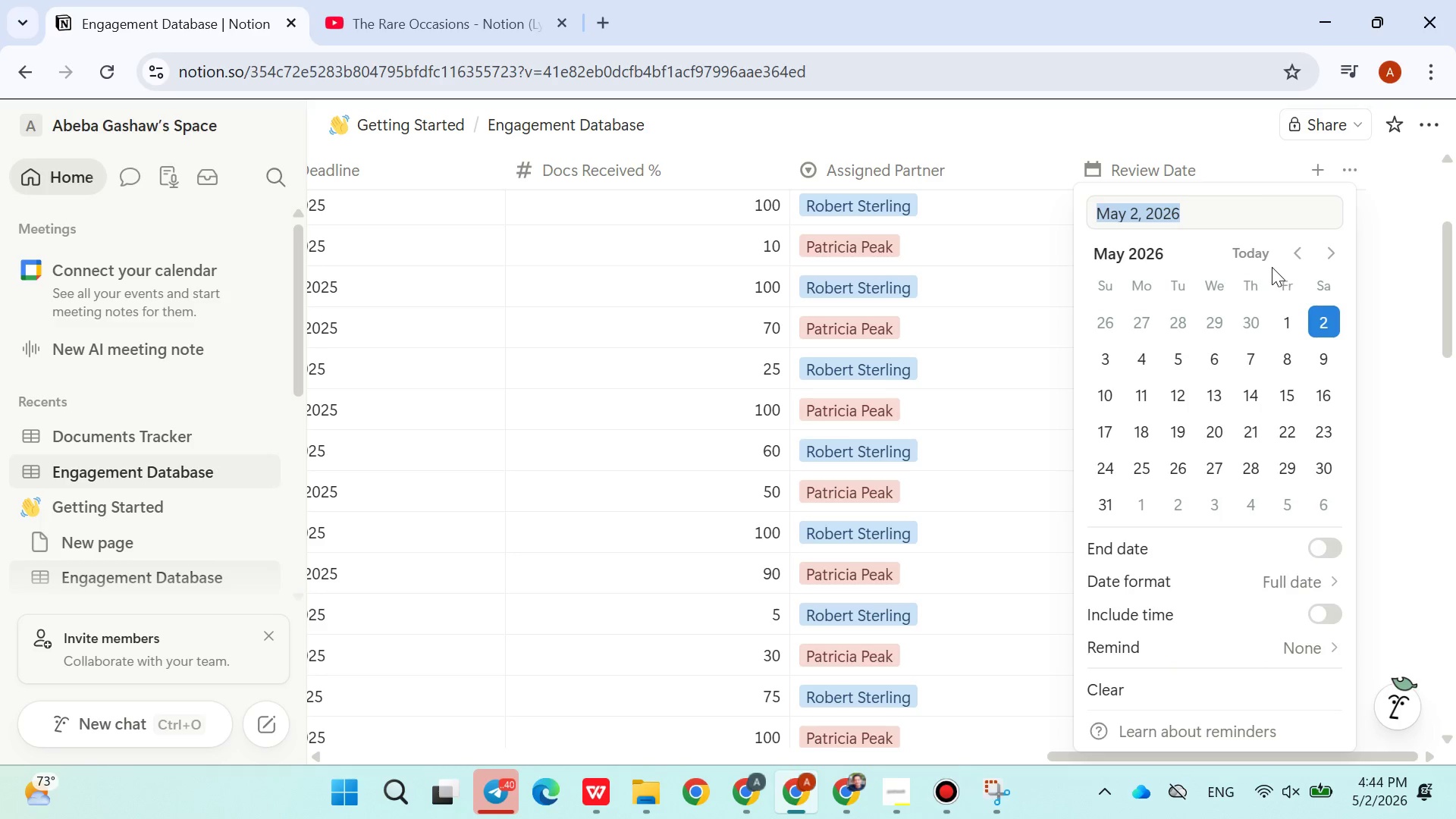 
left_click([1288, 255])
 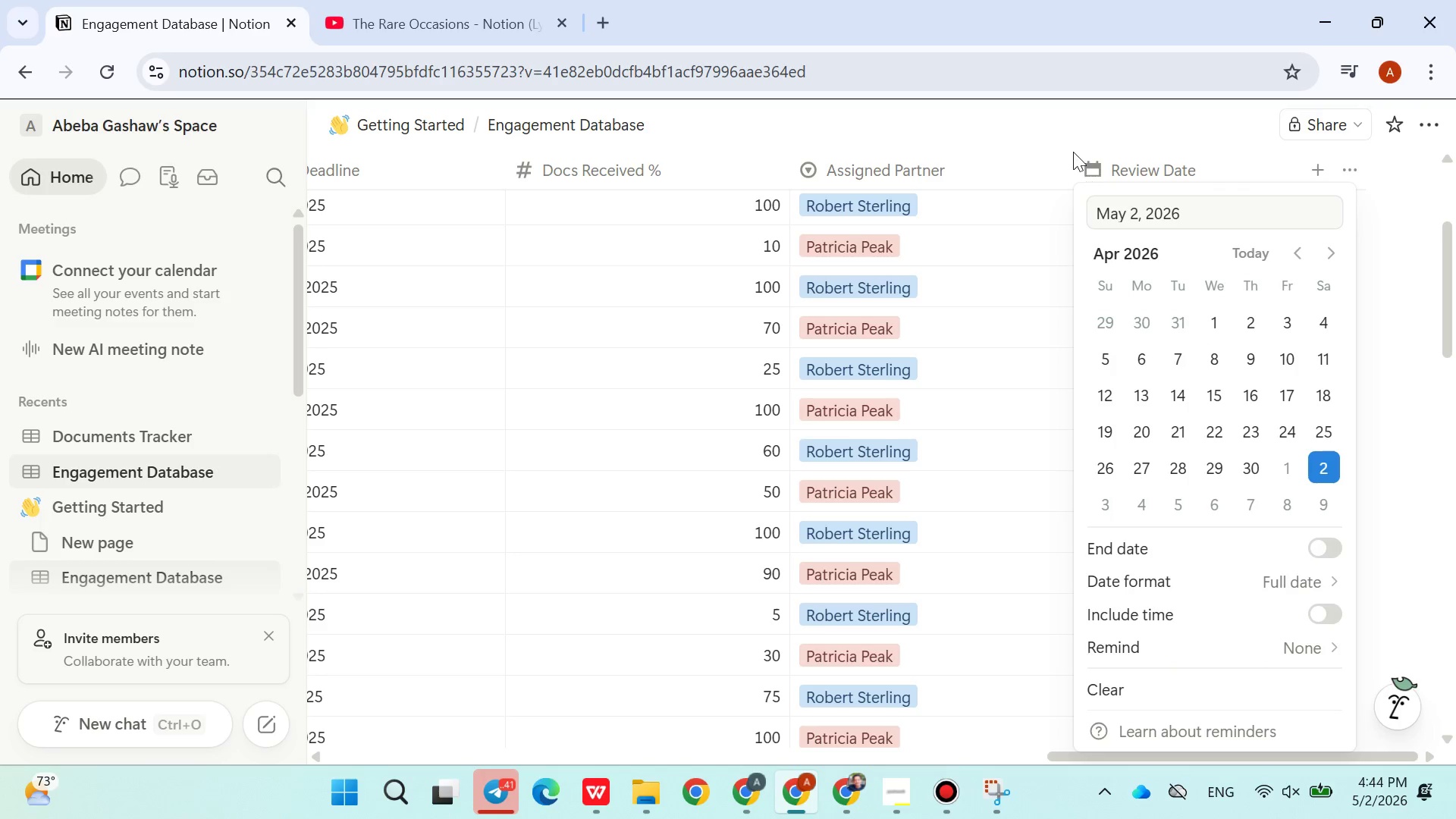 
left_click([1068, 140])
 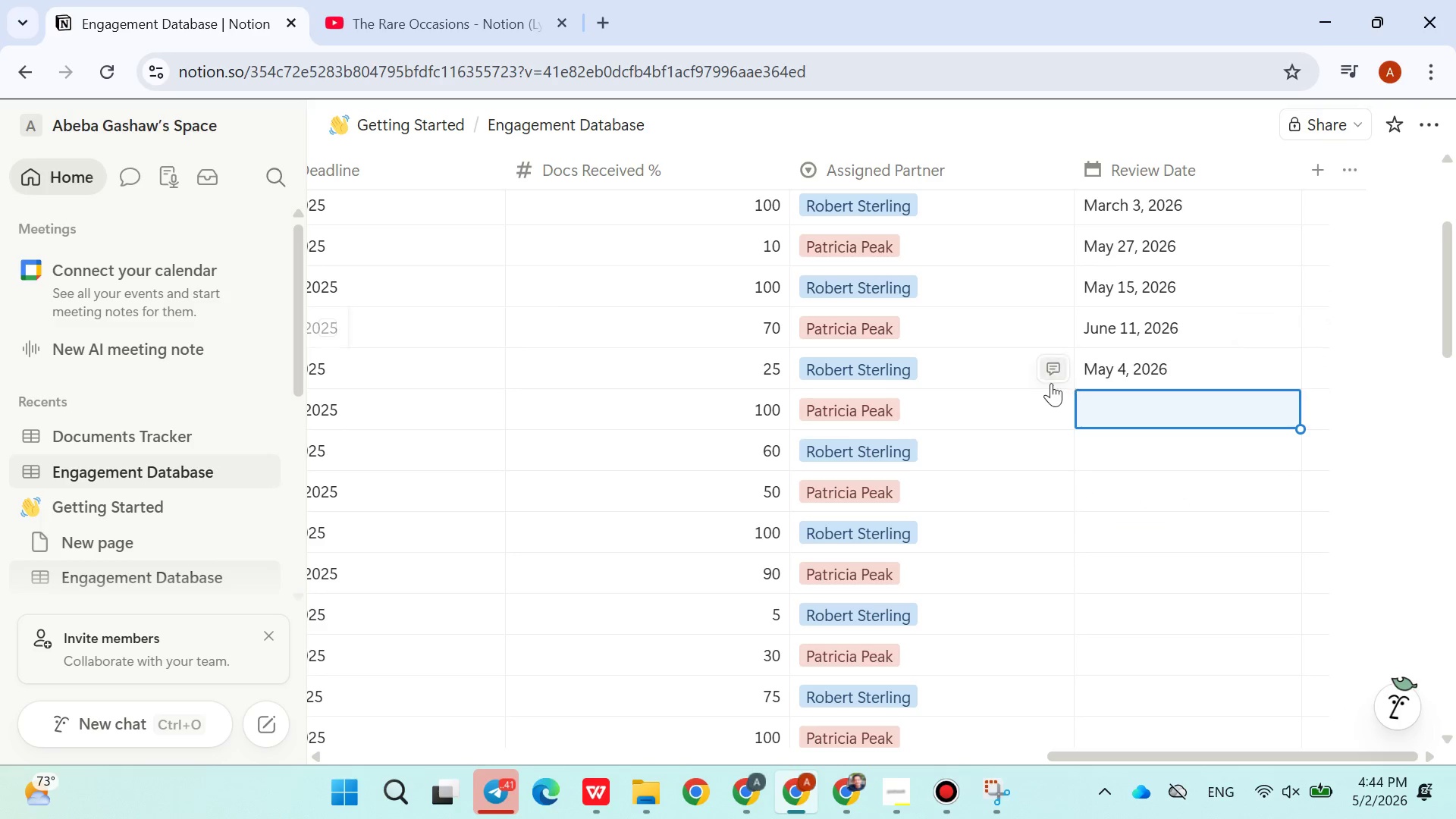 
scroll: coordinate [1050, 384], scroll_direction: down, amount: 1.0
 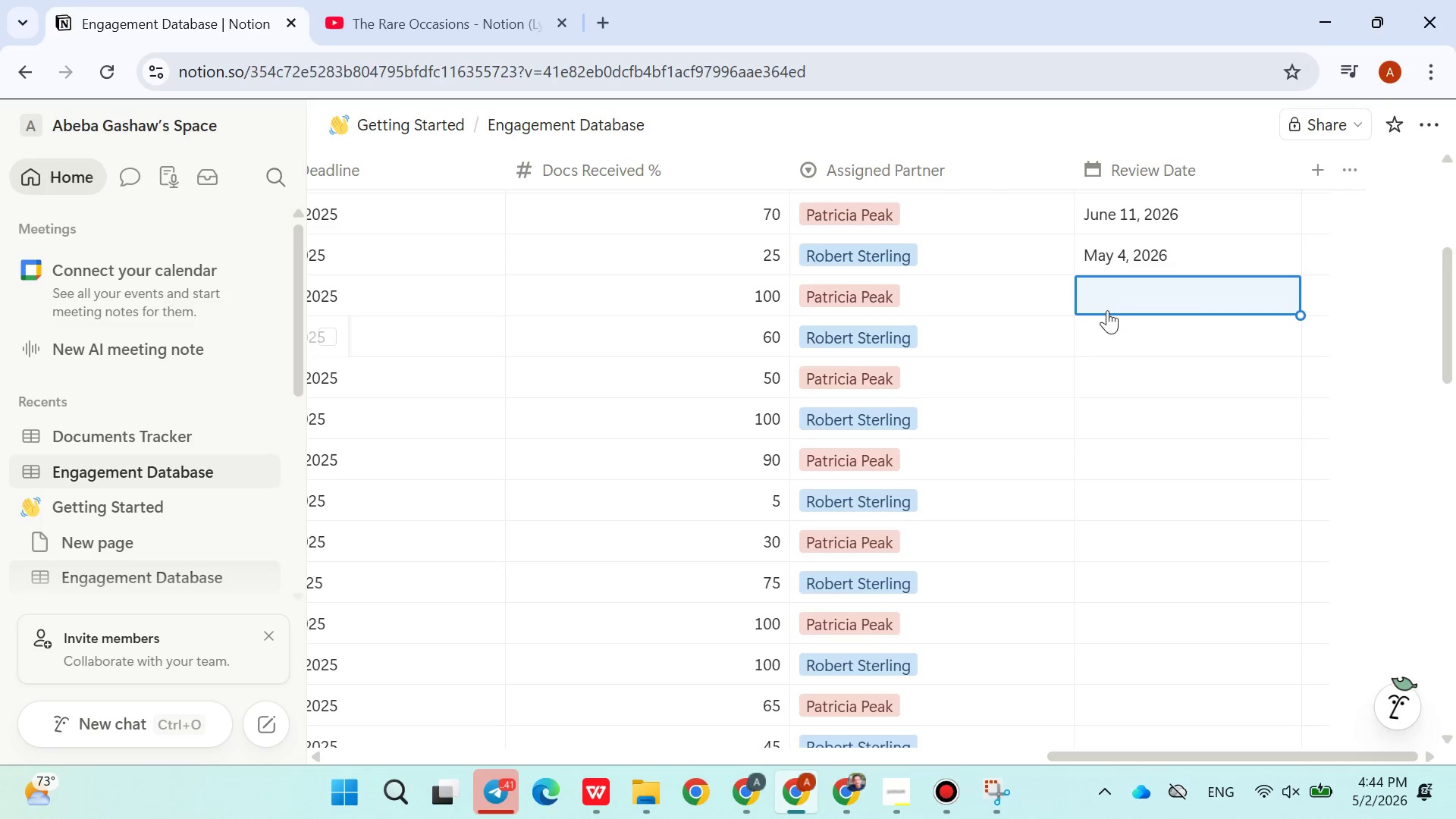 
left_click([1107, 309])
 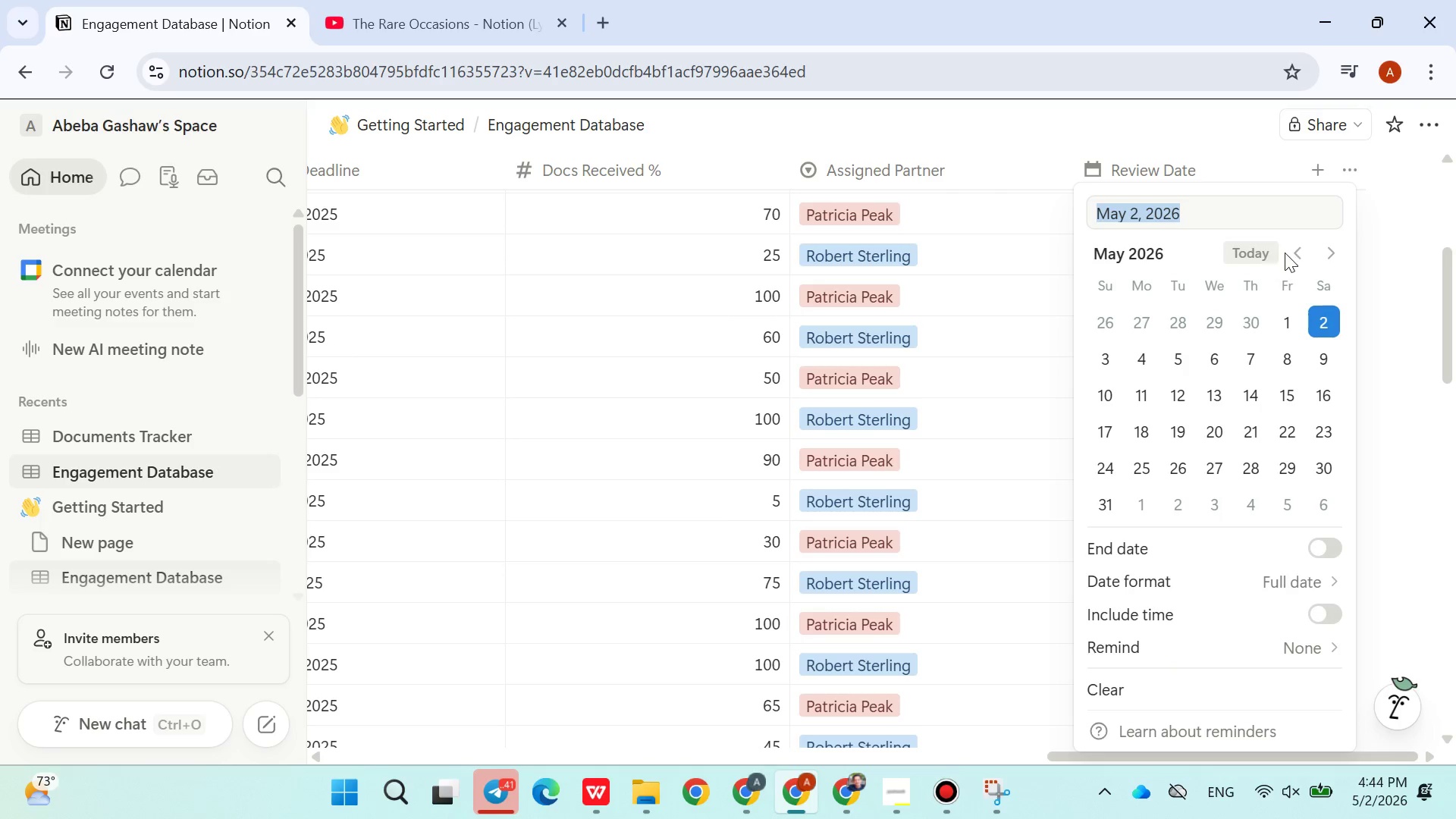 
left_click([1290, 253])
 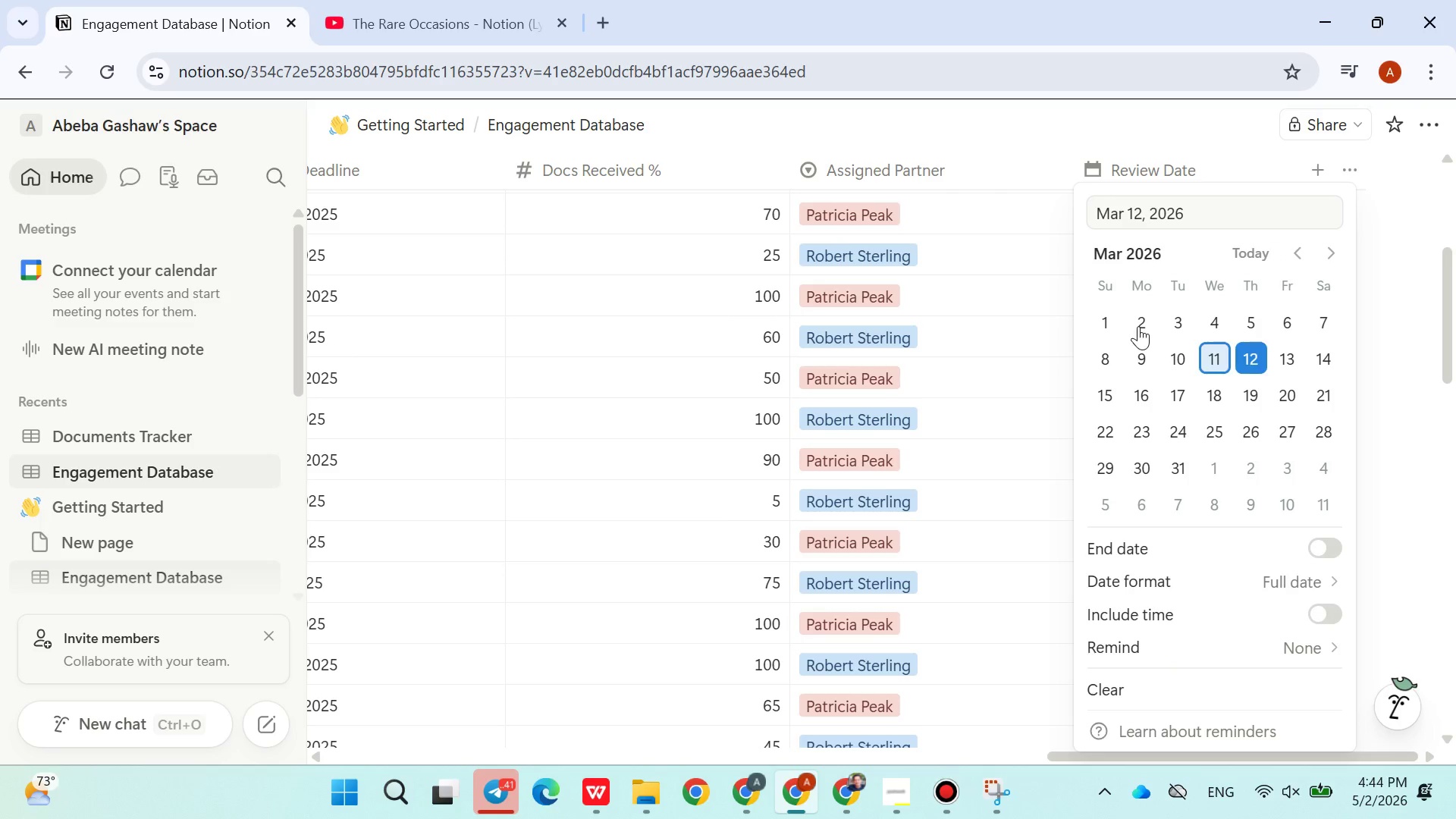 
left_click([953, 157])
 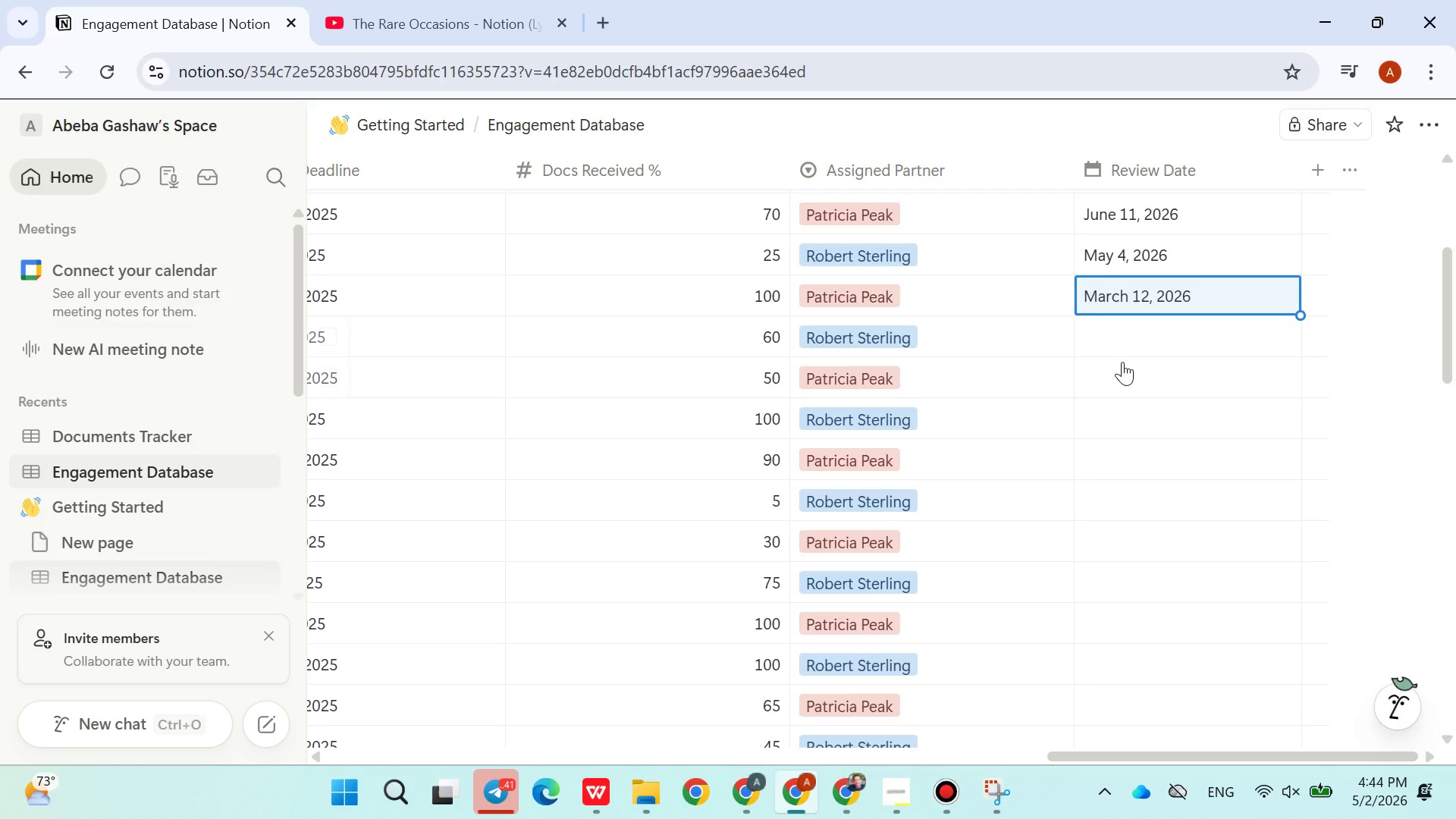 
left_click([1124, 337])
 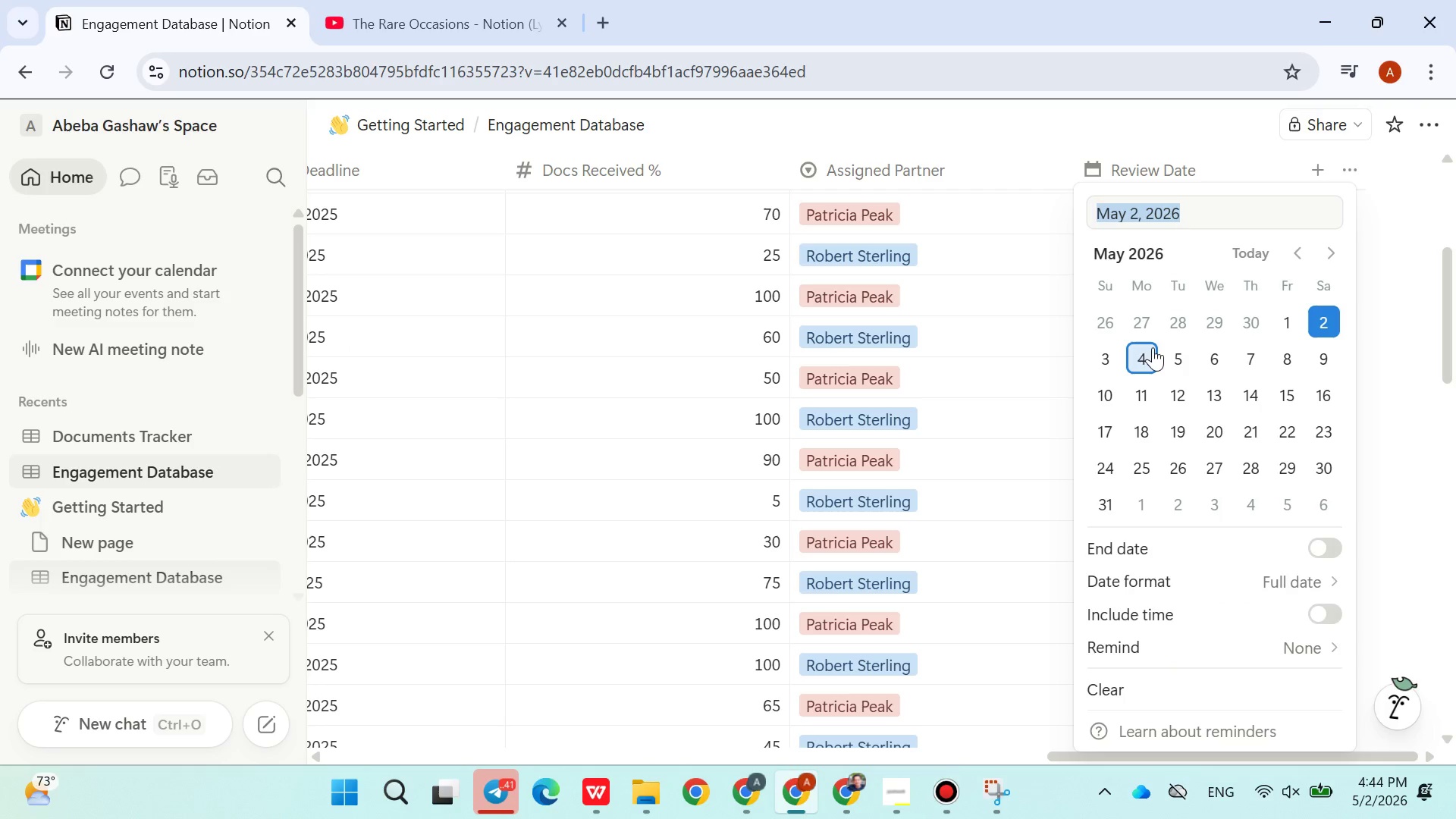 
left_click([1153, 349])
 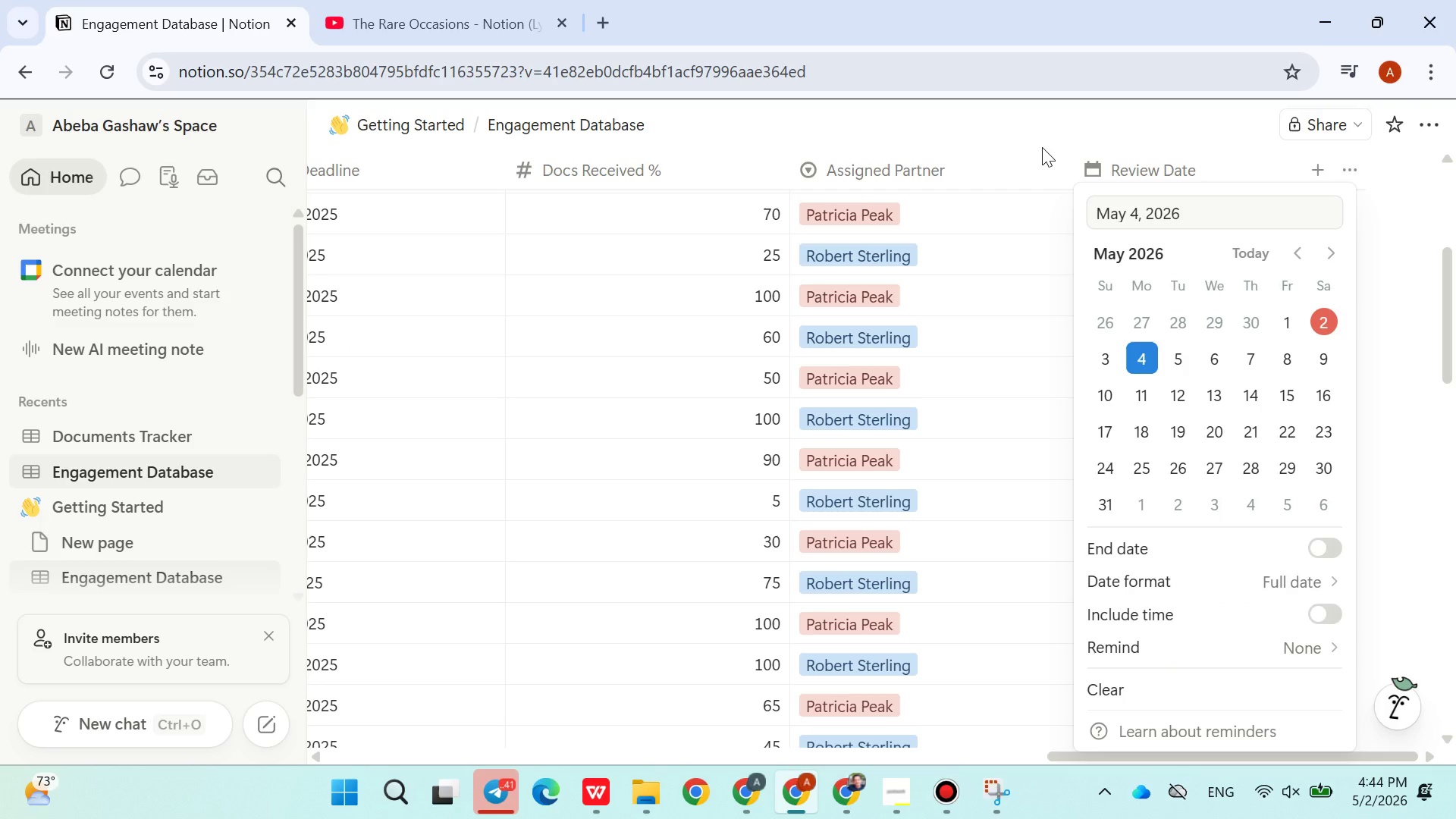 
left_click([1042, 147])
 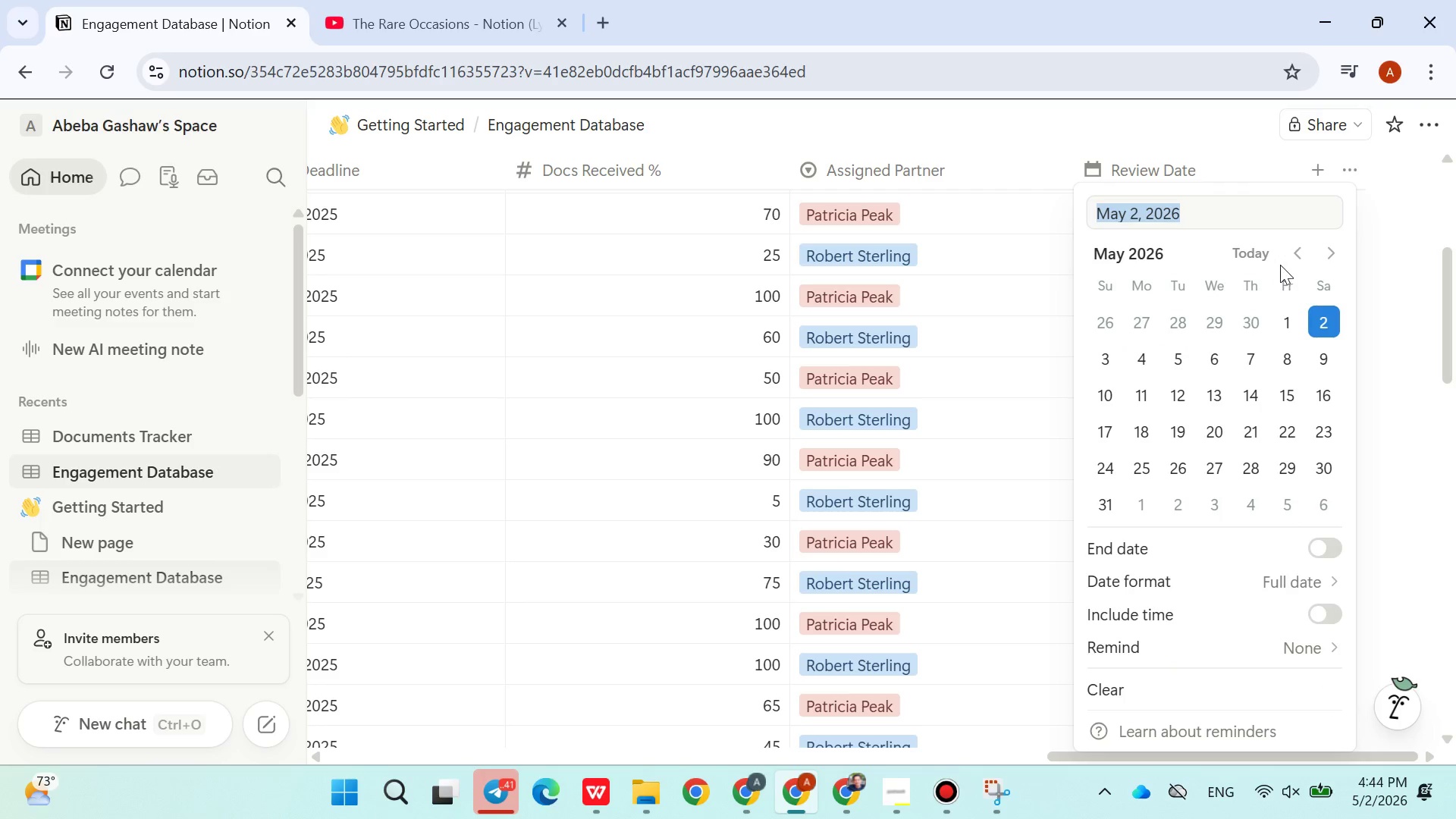 
double_click([1293, 253])
 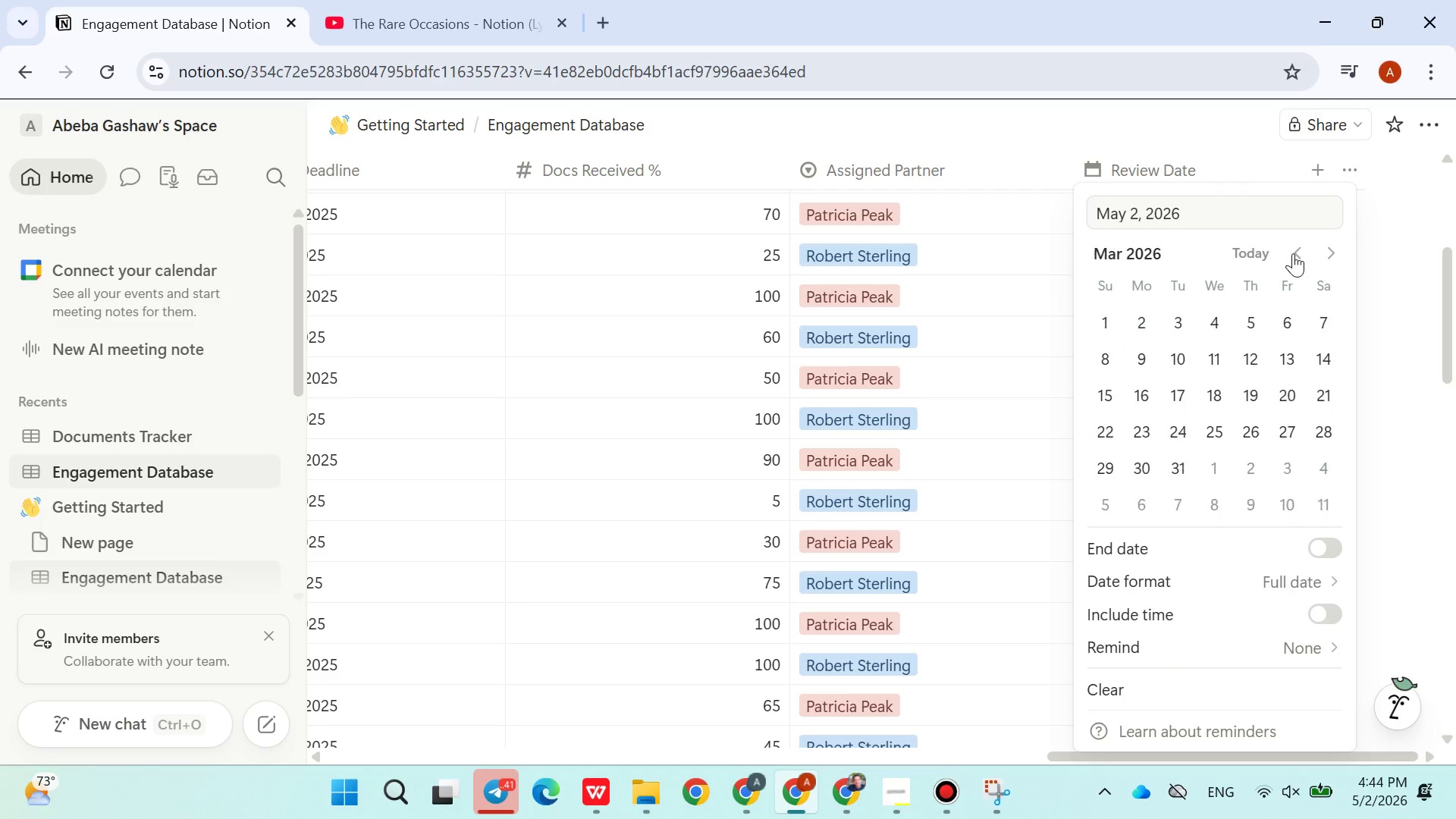 
triple_click([1293, 253])
 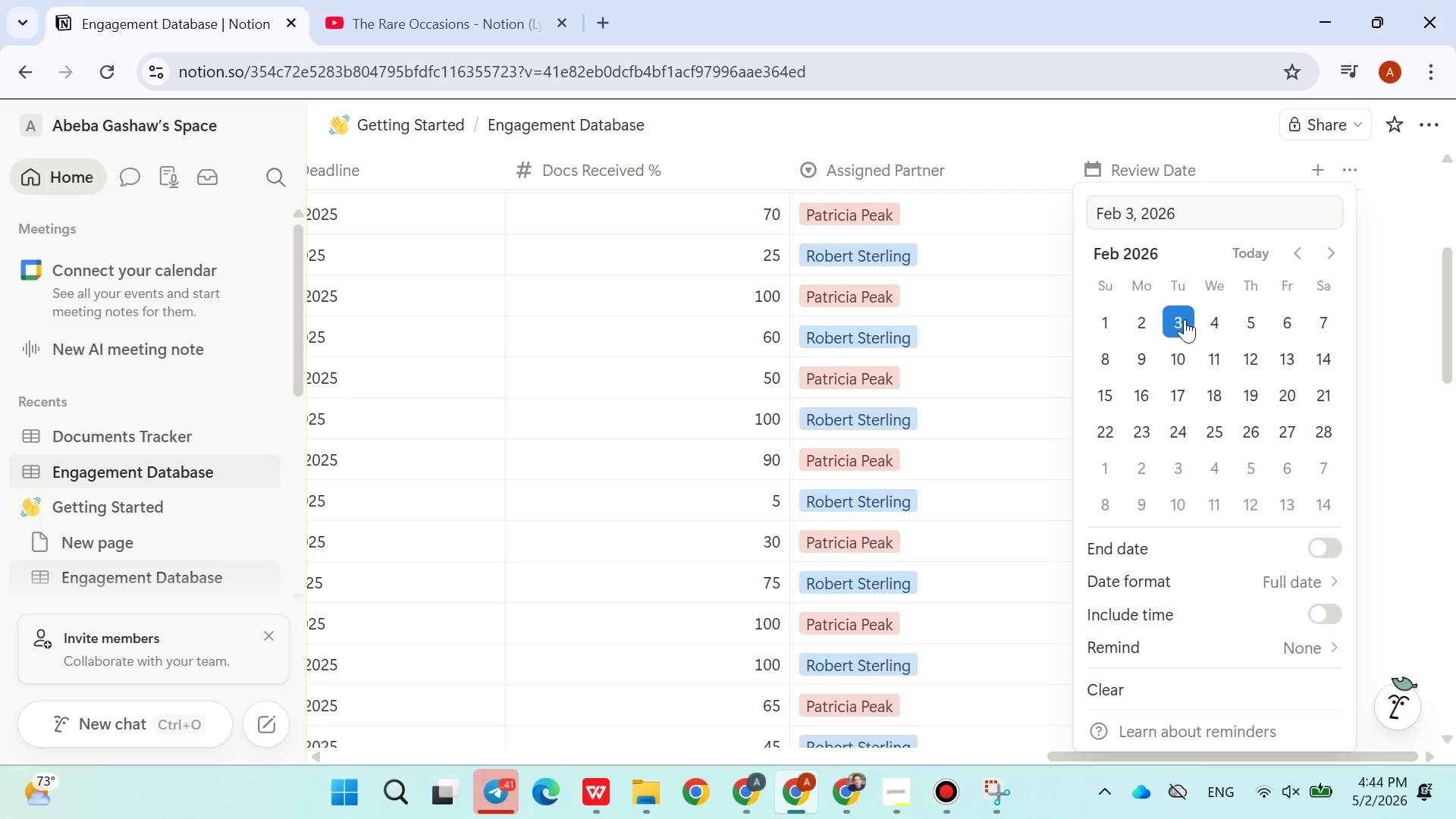 
left_click([1054, 145])
 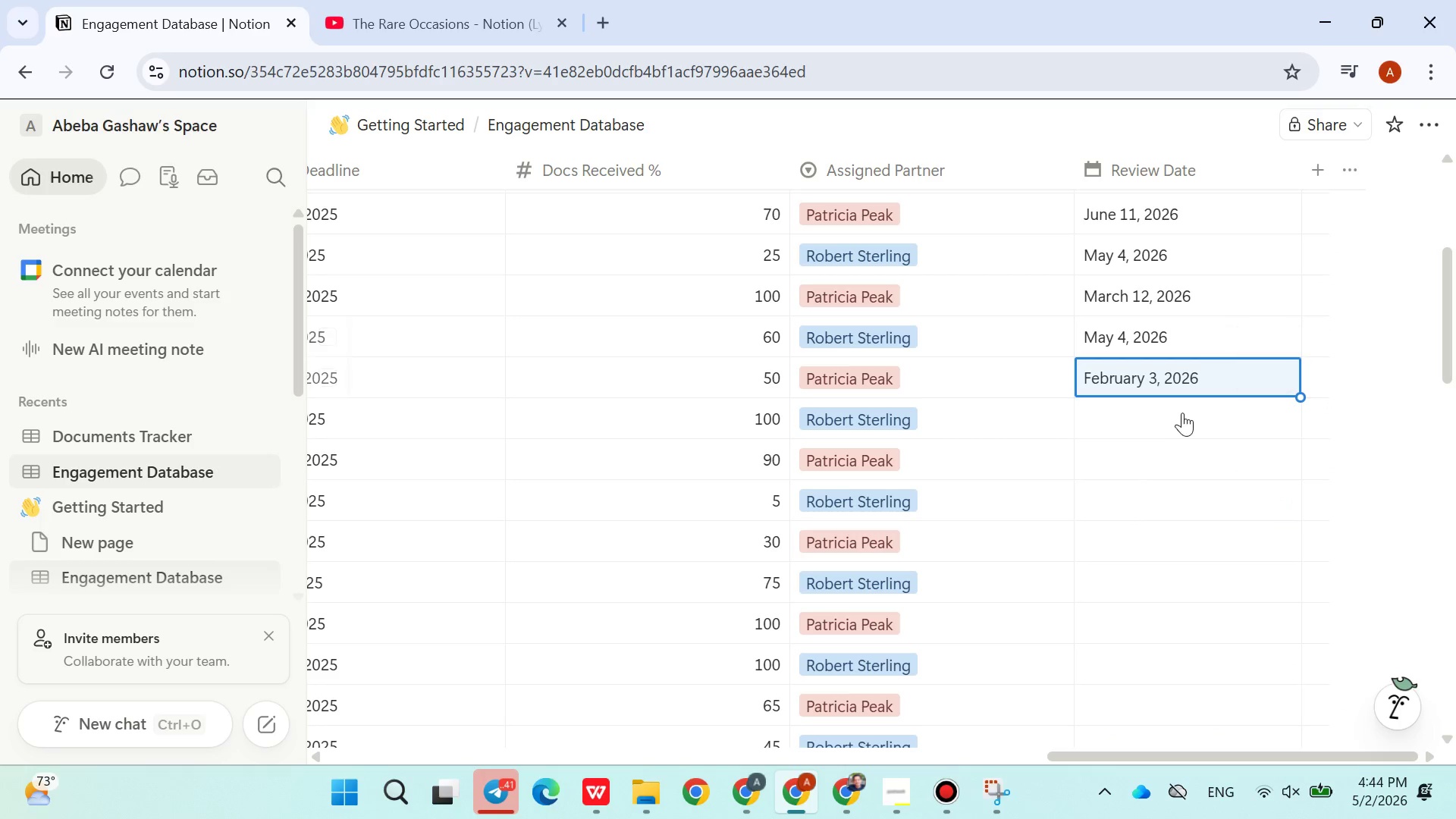 
left_click_drag(start_coordinate=[1179, 411], to_coordinate=[1172, 409])
 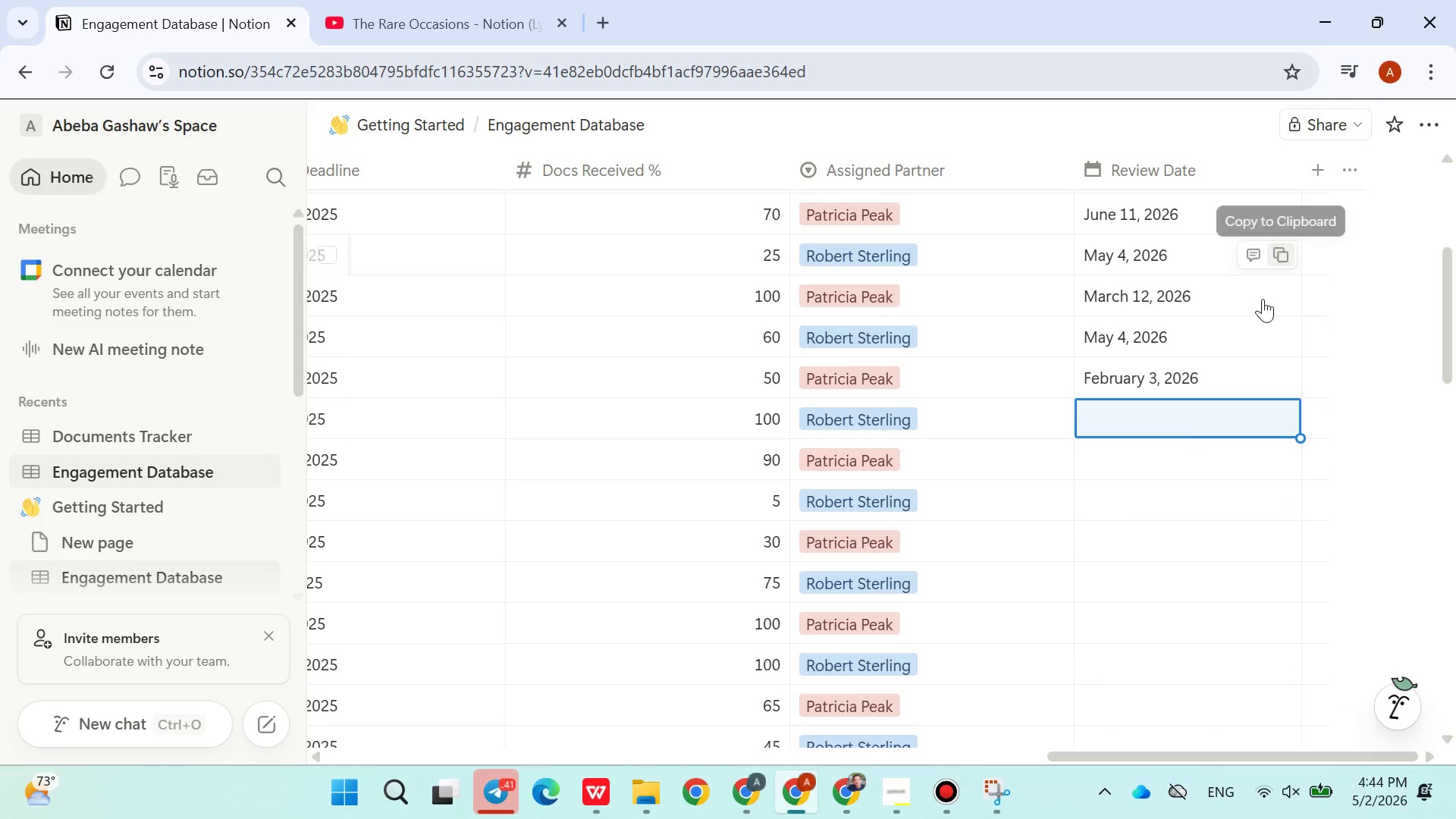 
left_click([1180, 419])
 